 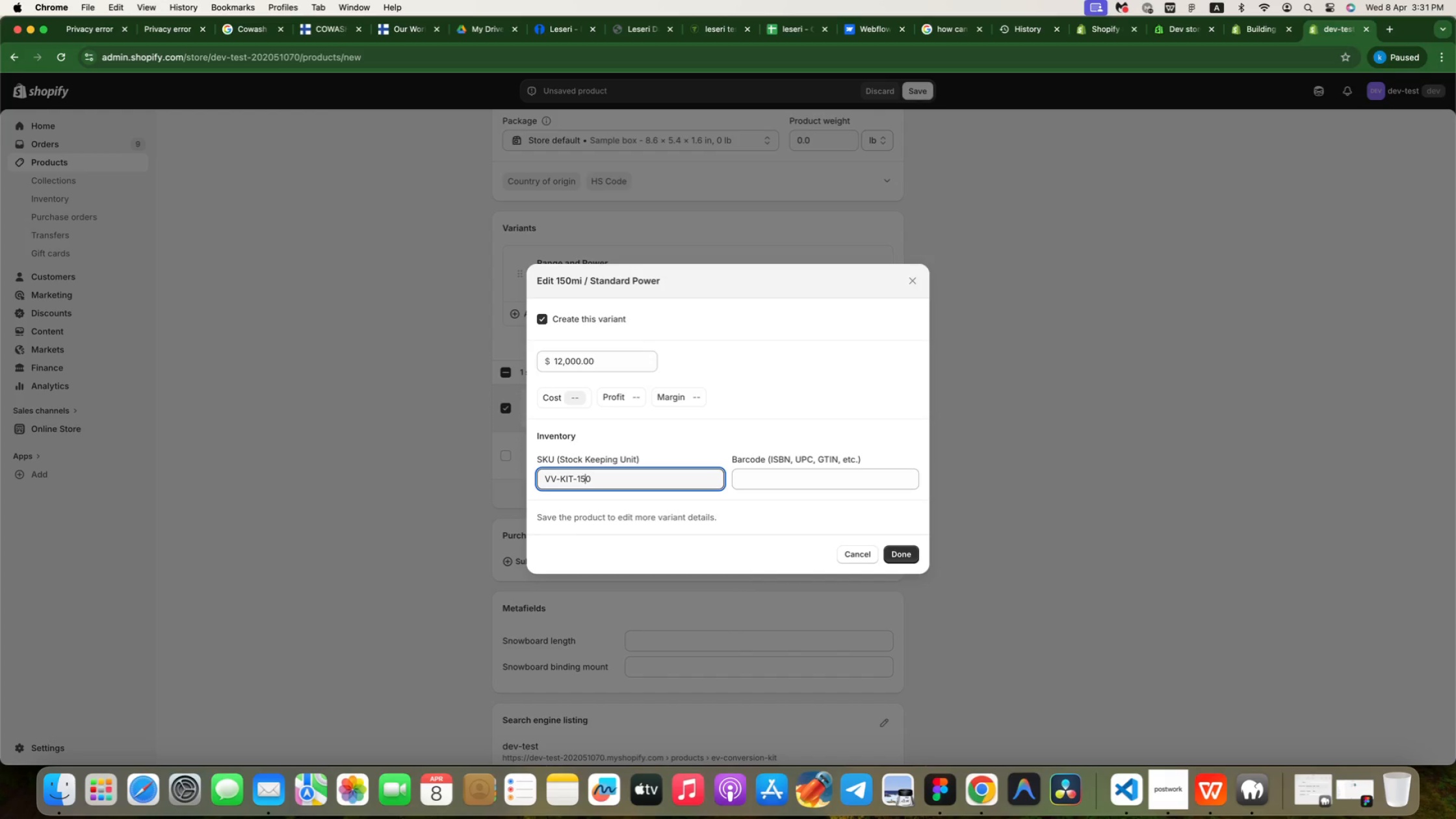 
key(ArrowLeft)
 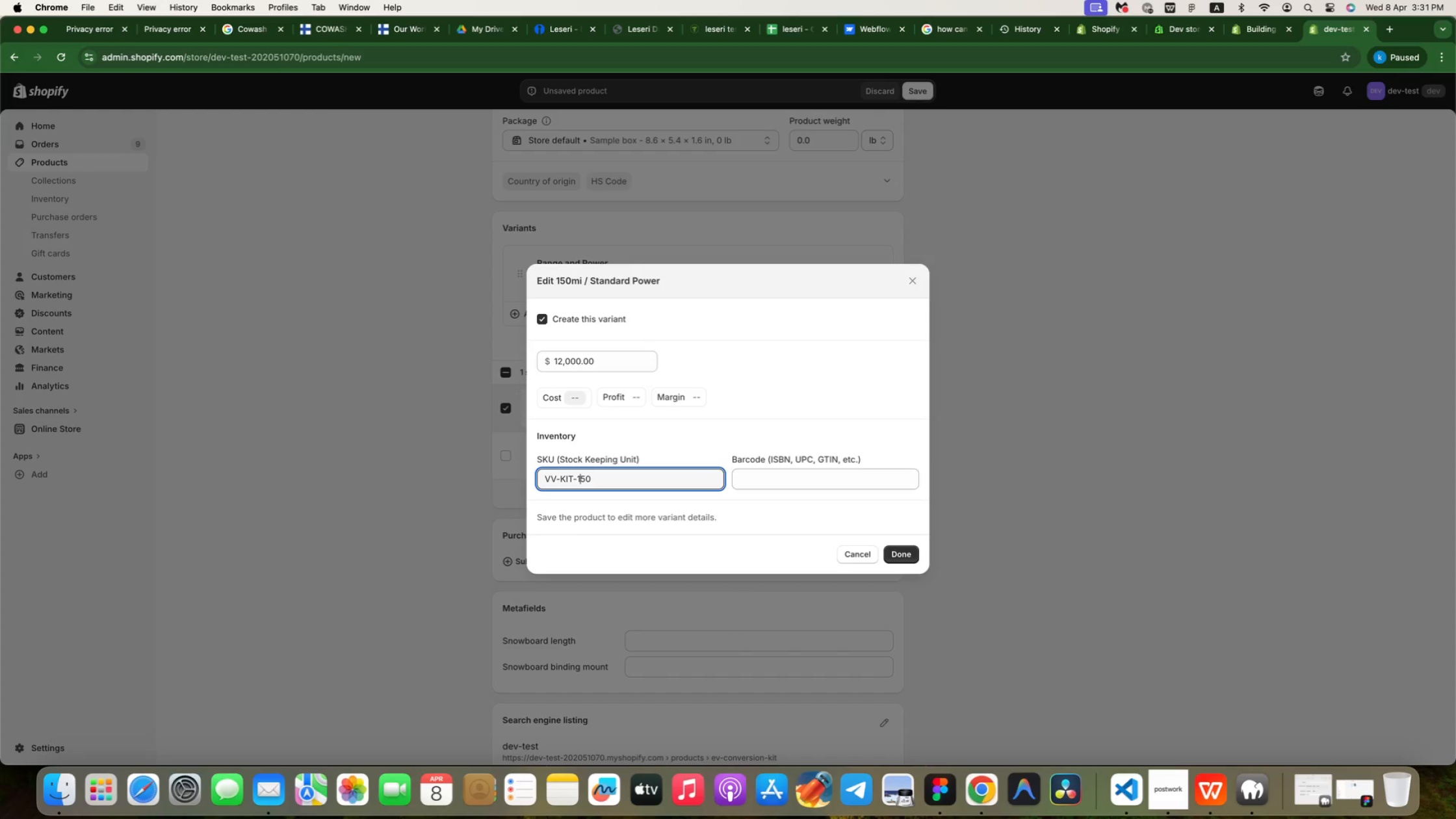 
key(ArrowLeft)
 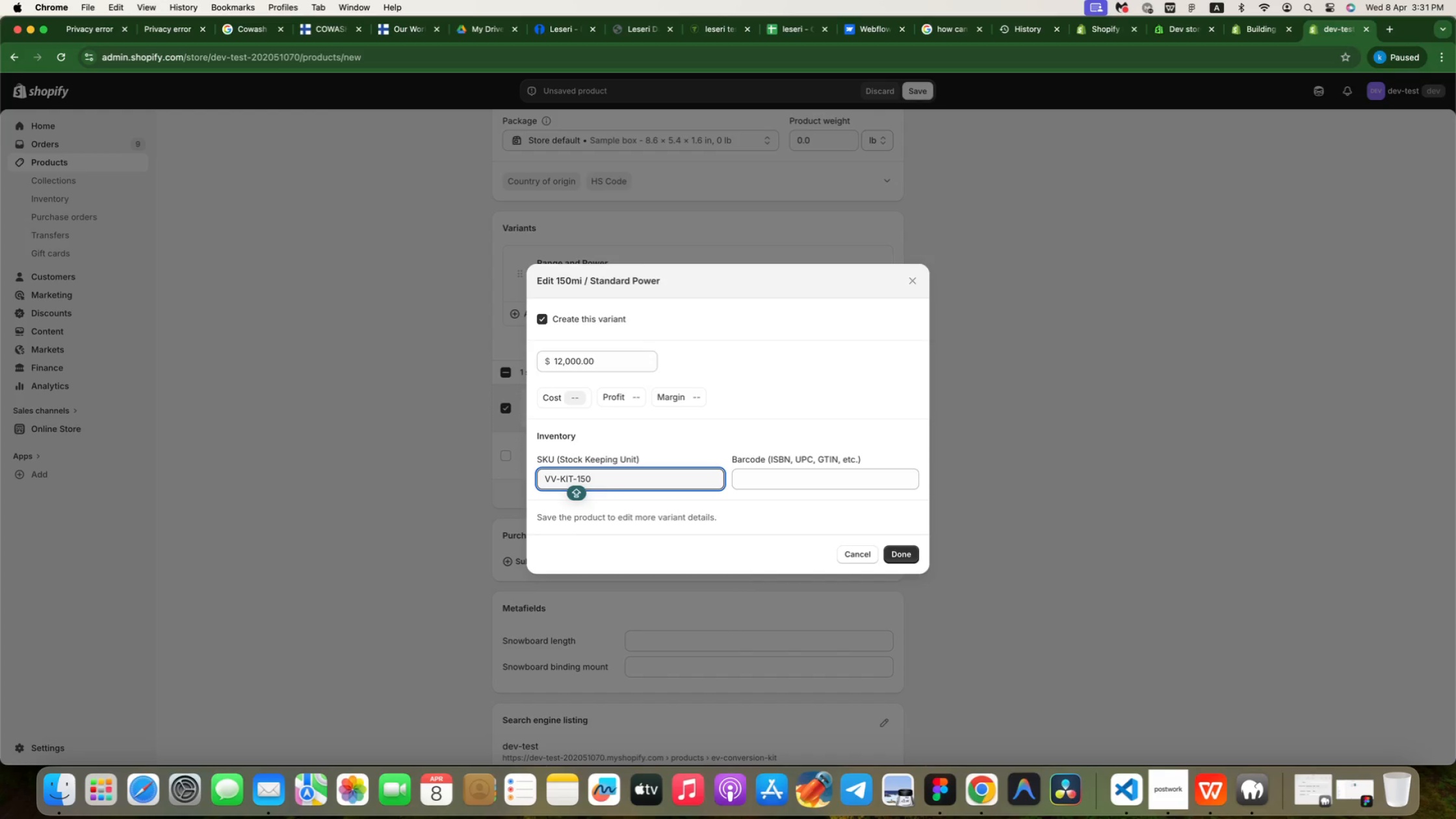 
key(ArrowRight)
 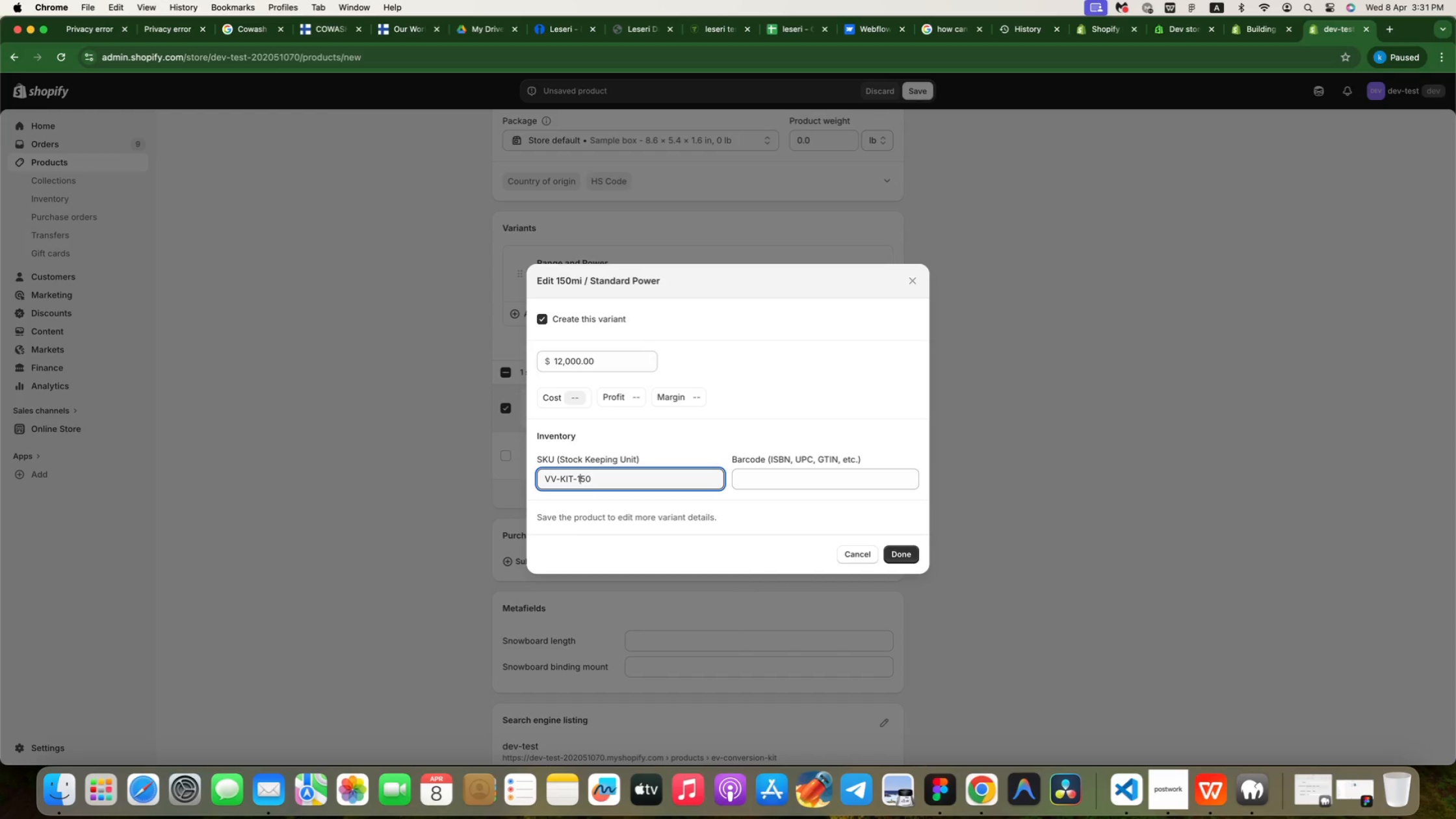 
key(ArrowRight)
 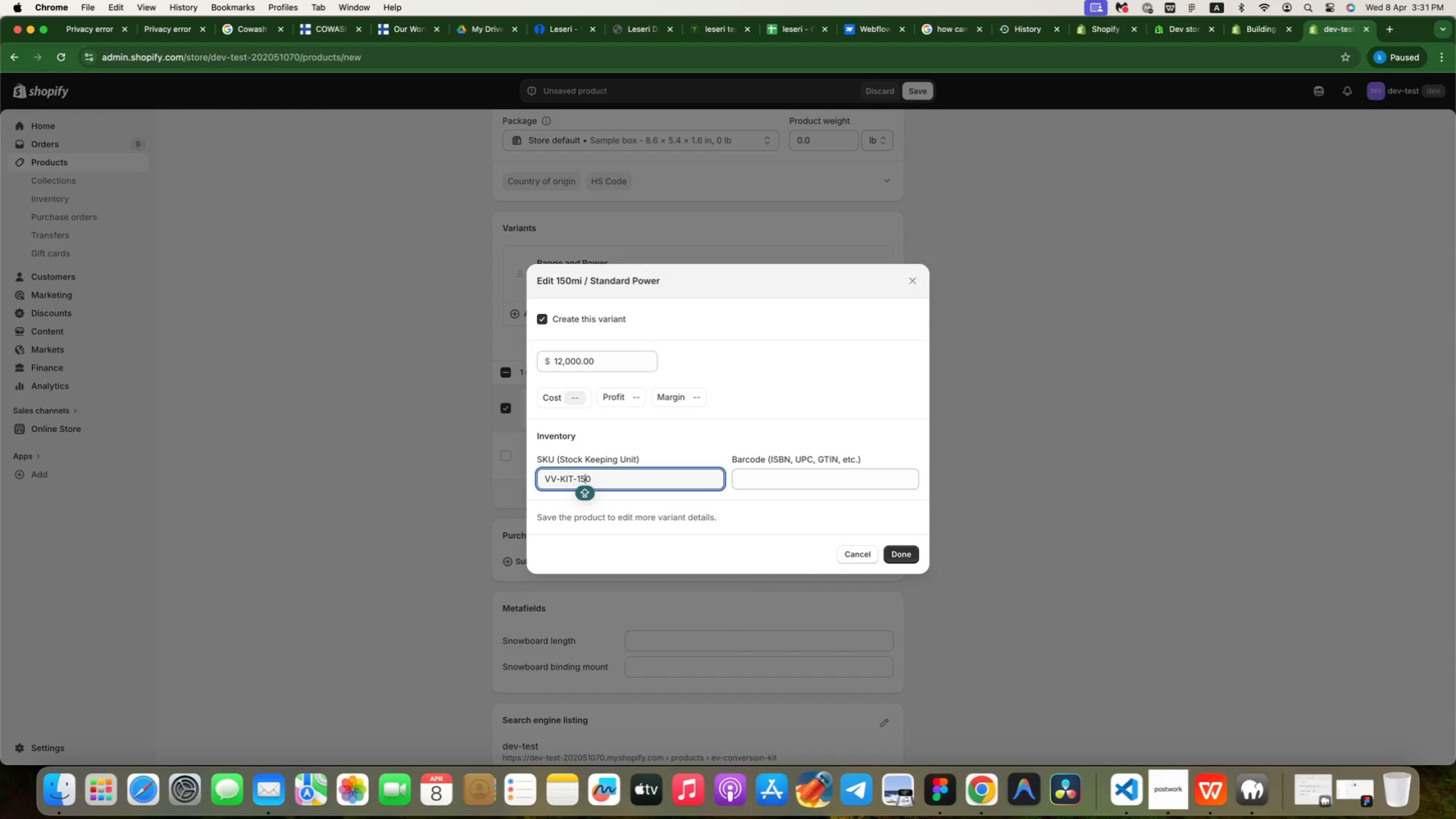 
wait(18.31)
 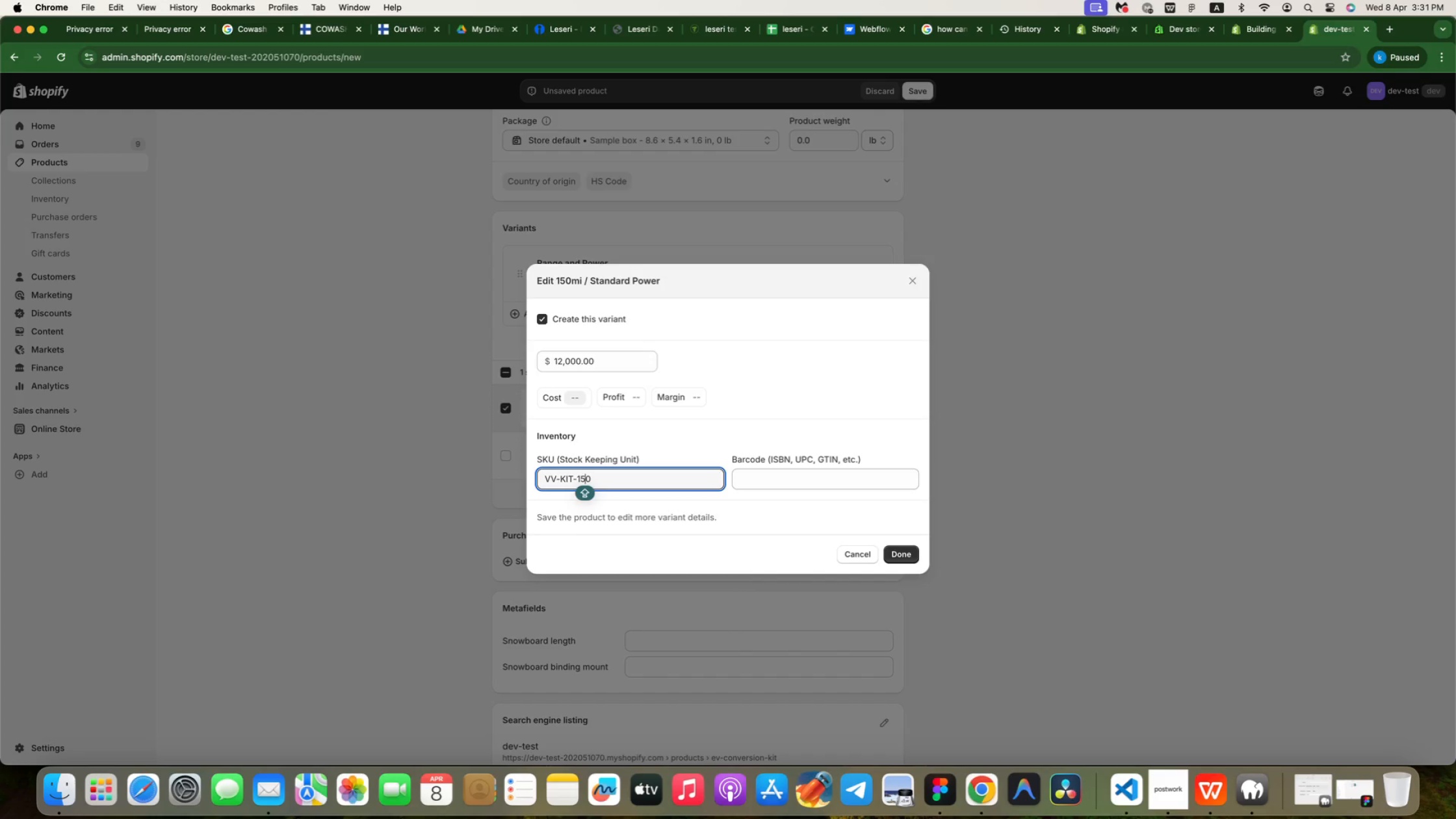 
left_click([897, 553])
 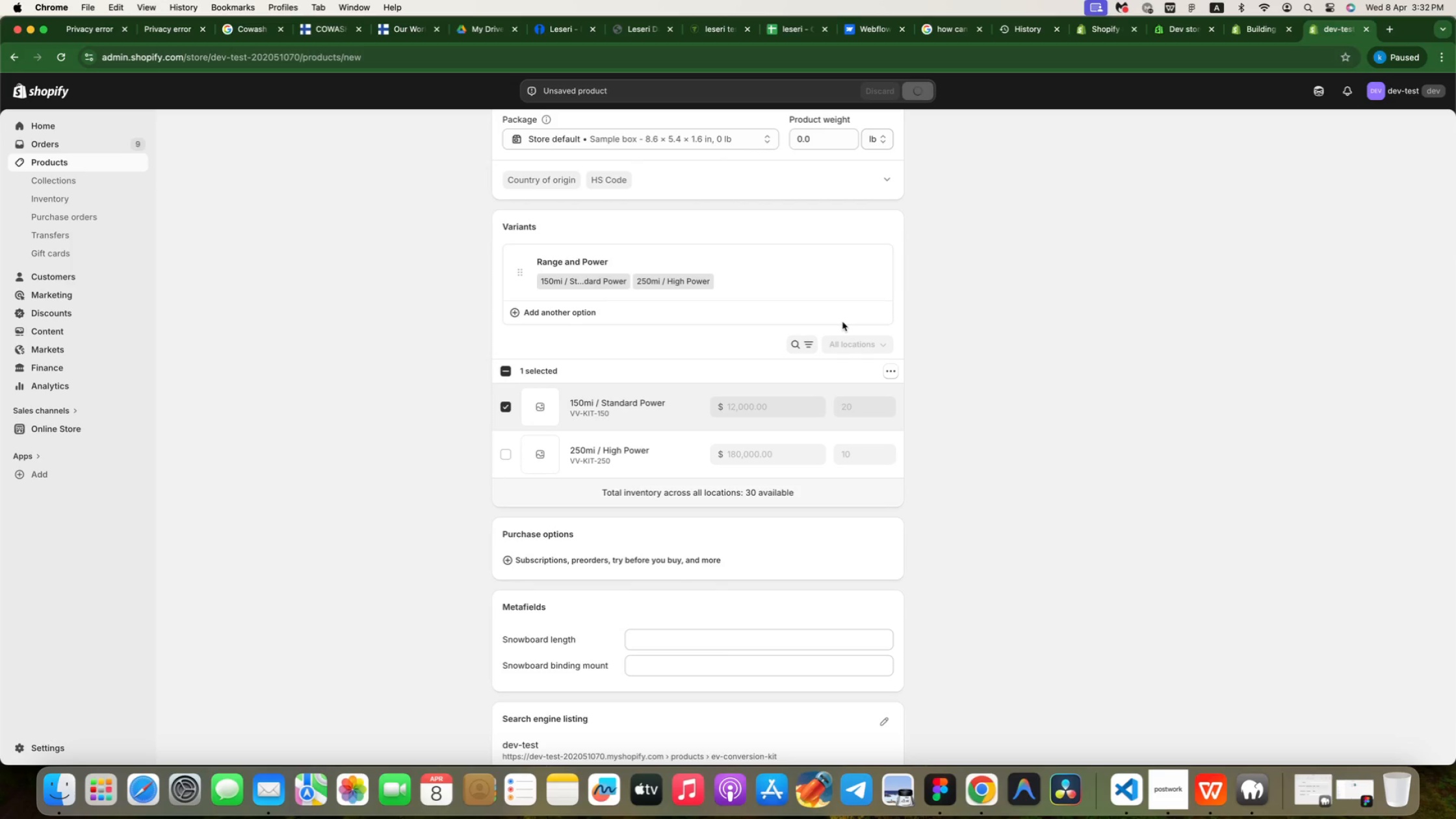 
wait(13.11)
 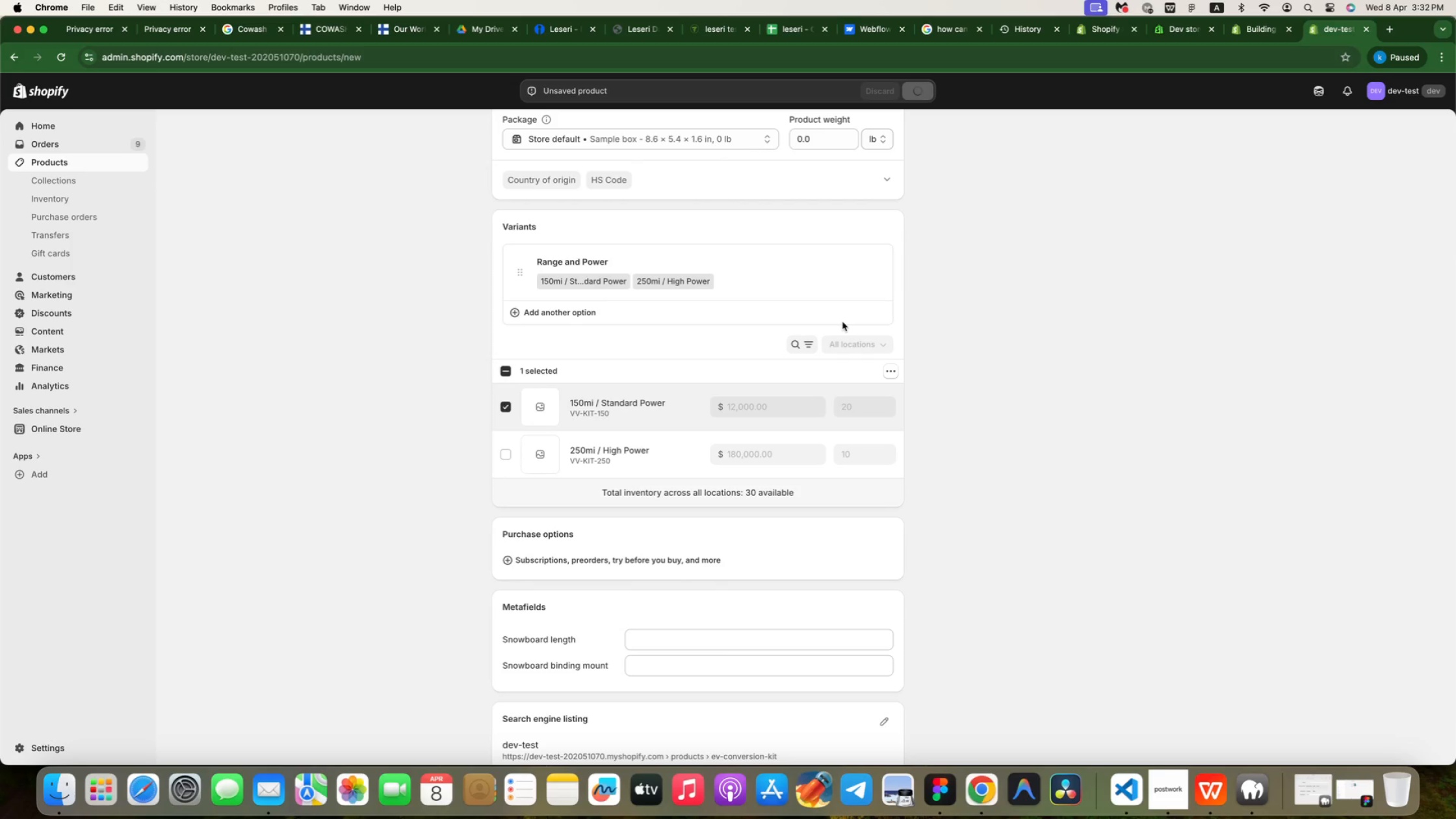 
scroll: coordinate [717, 400], scroll_direction: down, amount: 48.0
 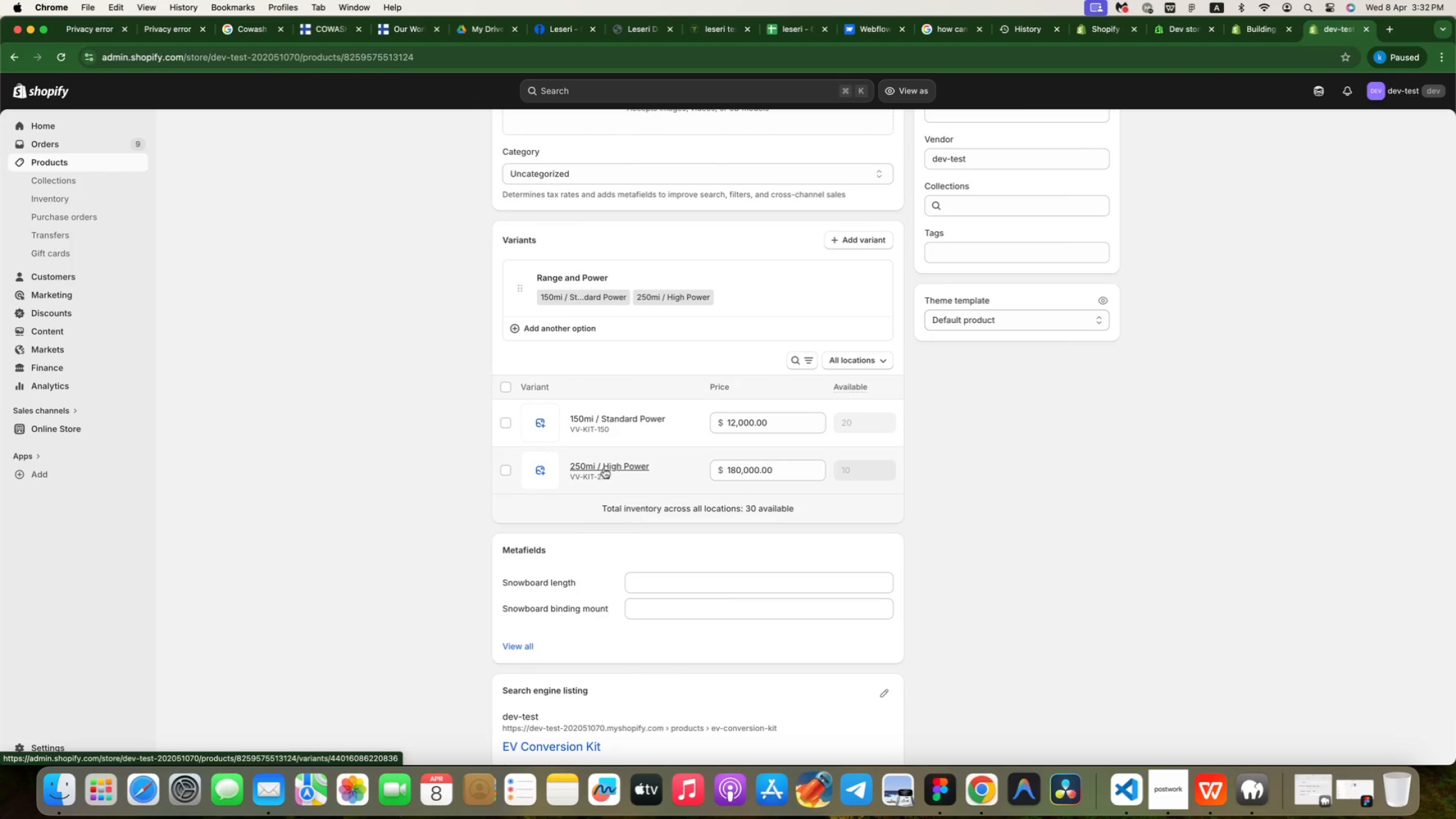 
left_click([630, 419])
 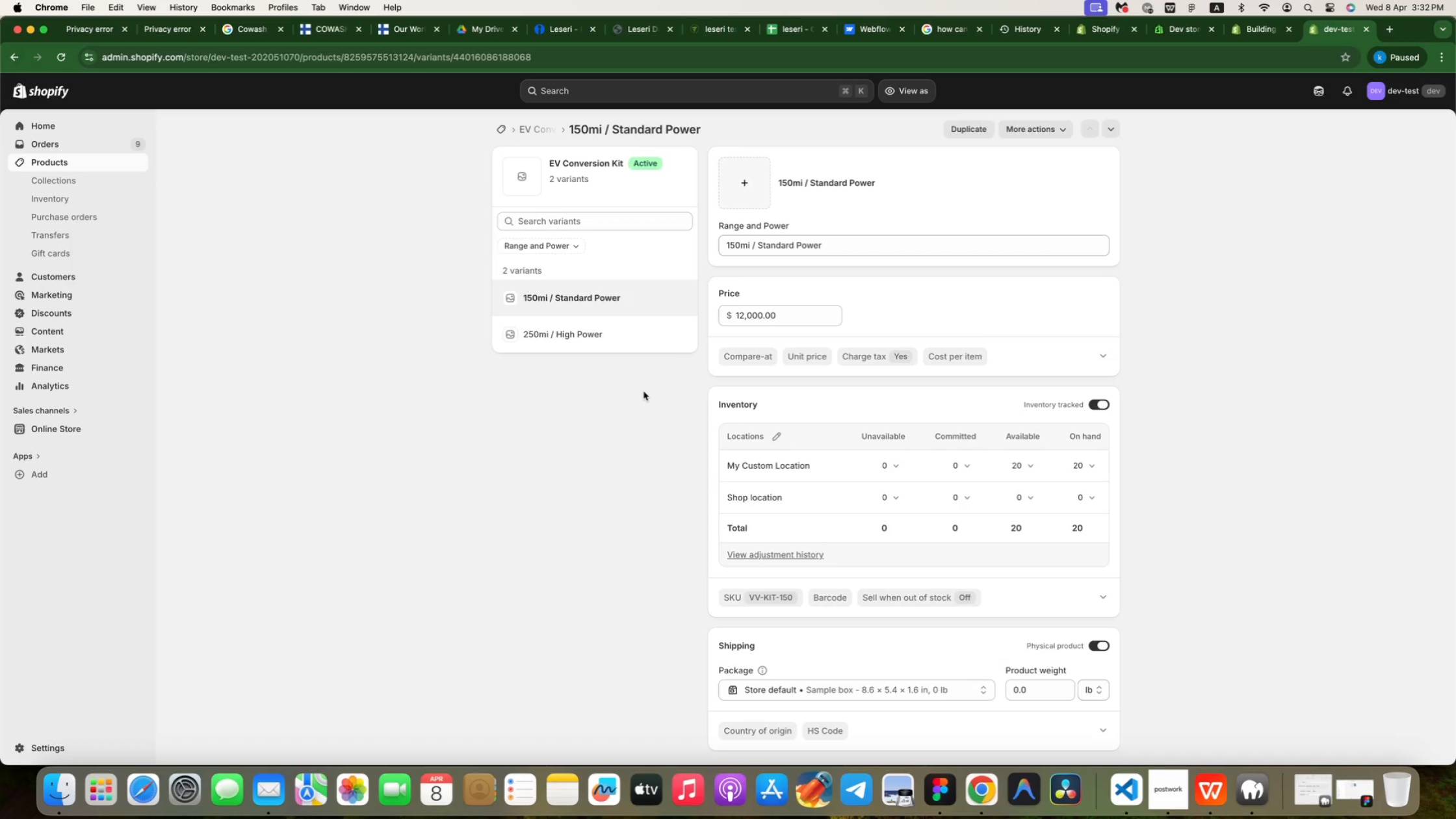 
wait(7.3)
 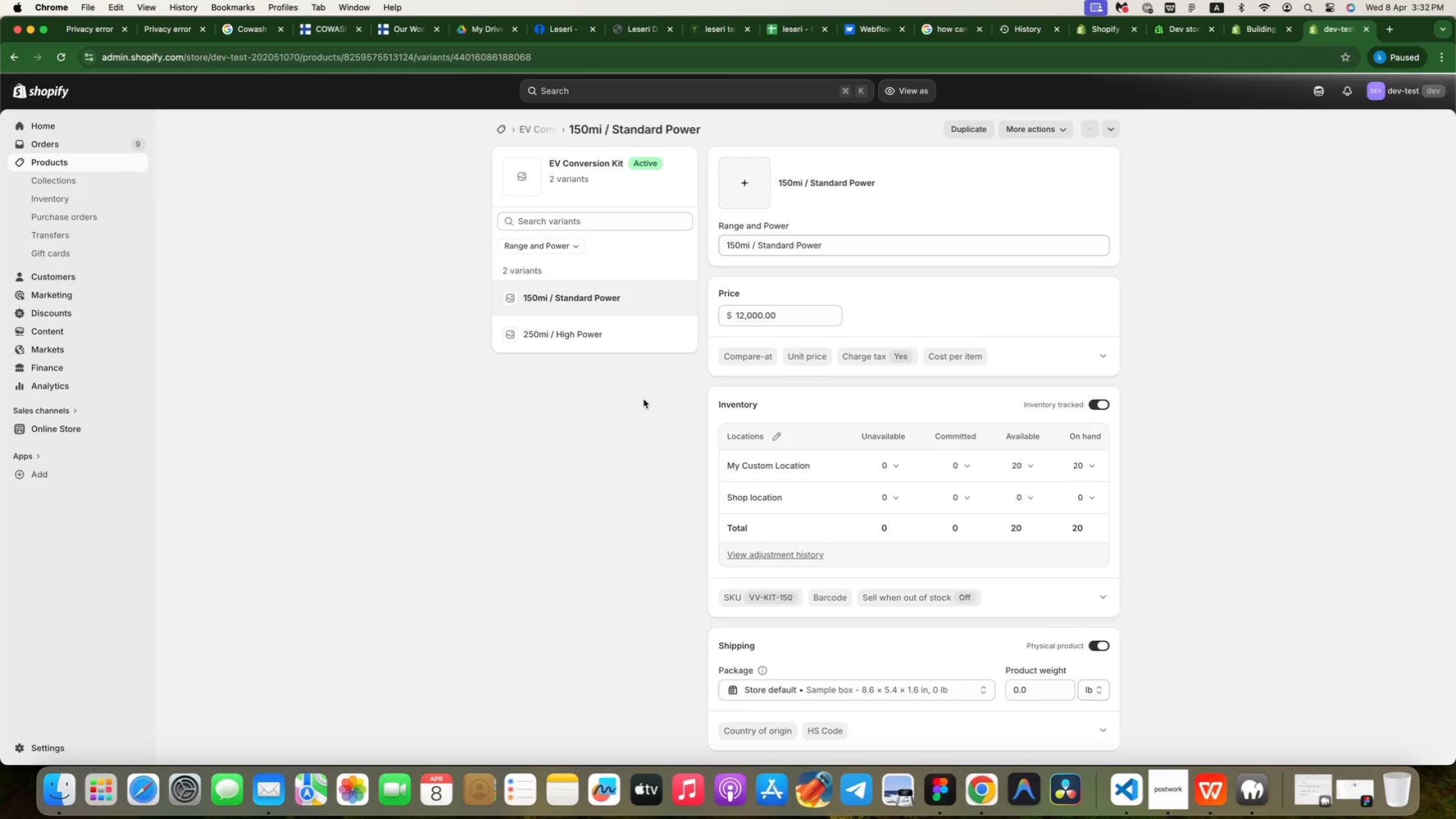 
left_click([590, 58])
 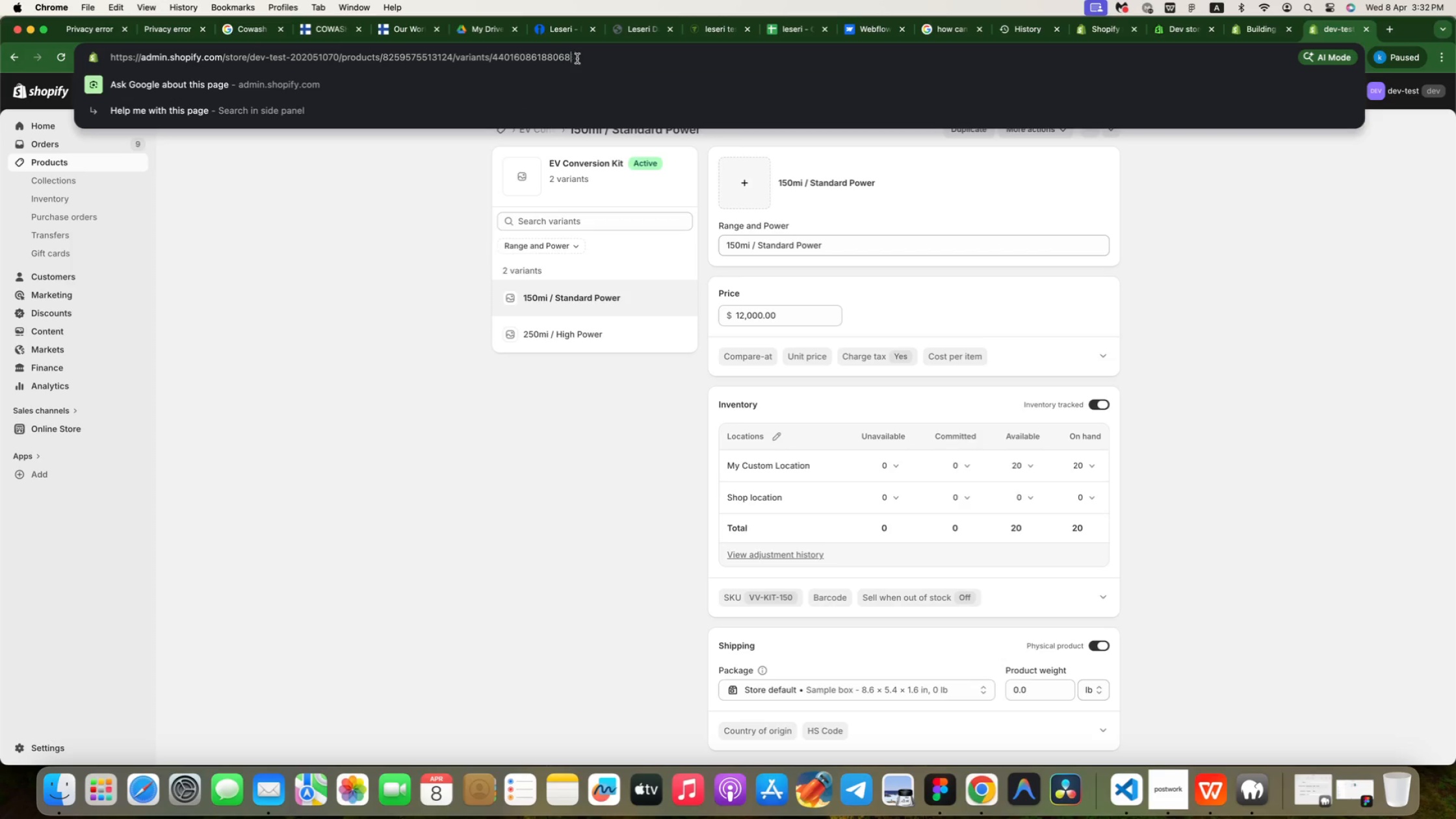 
left_click_drag(start_coordinate=[586, 58], to_coordinate=[493, 60])
 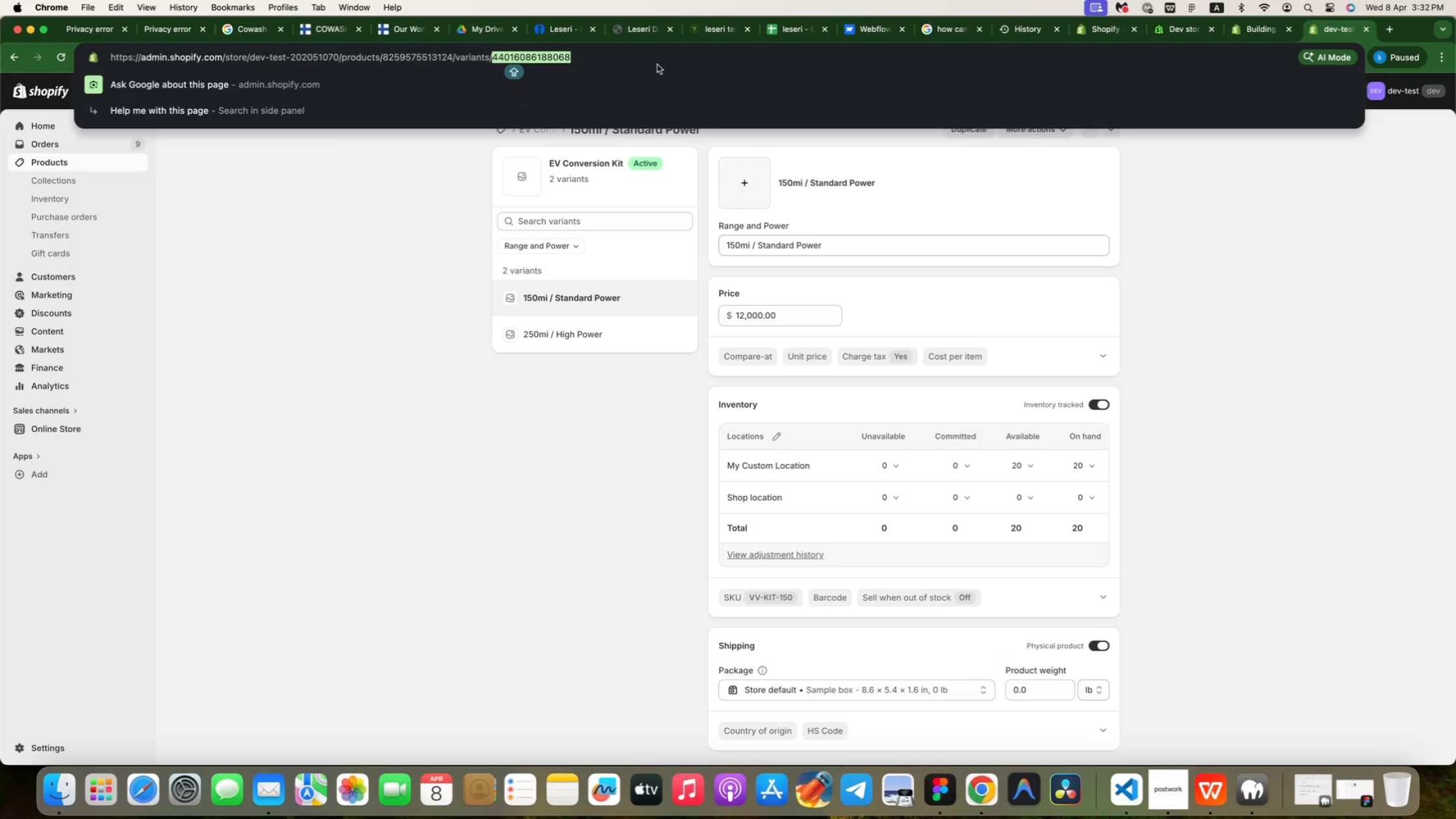 
key(Meta+C)
 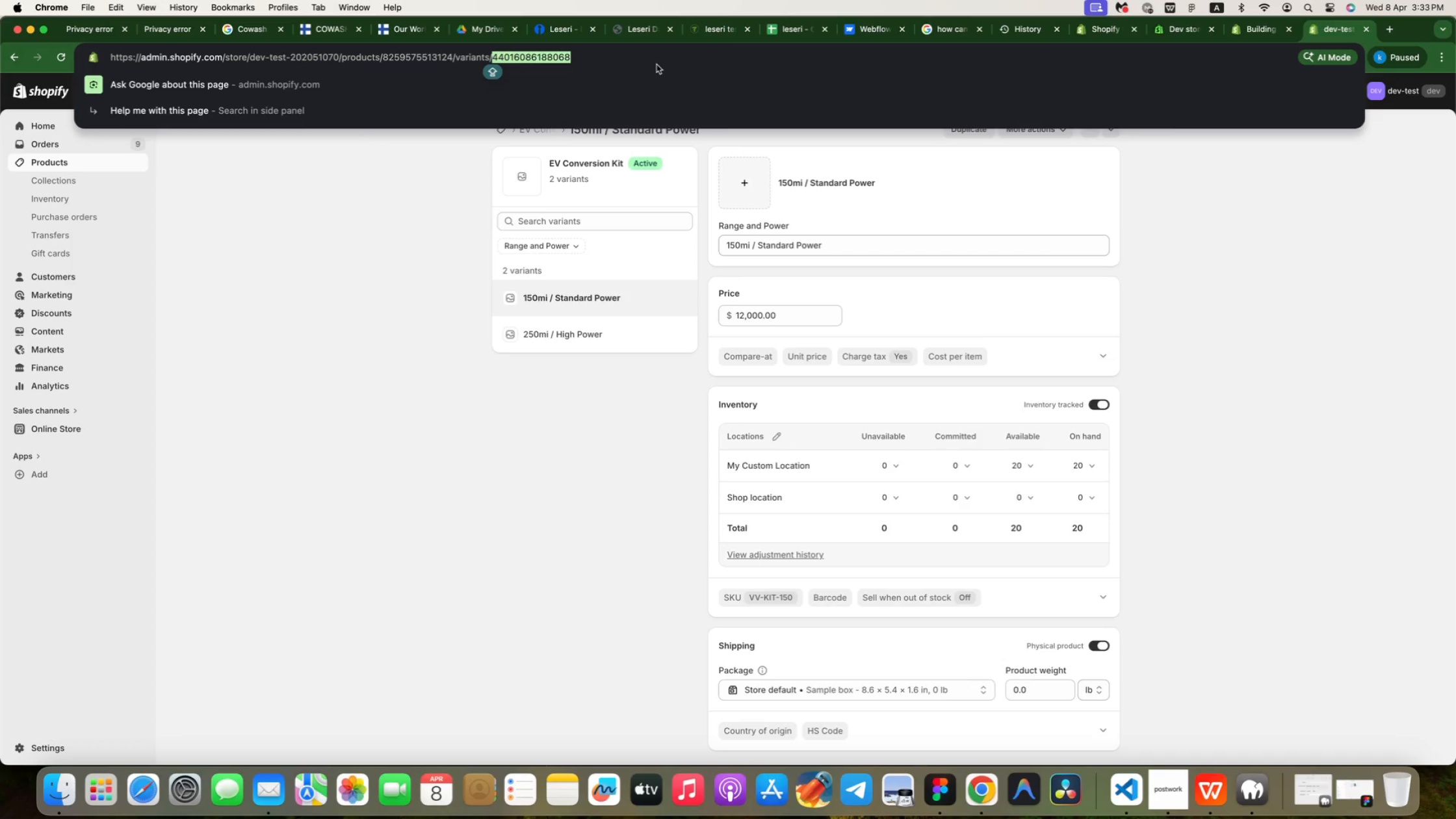 
wait(58.51)
 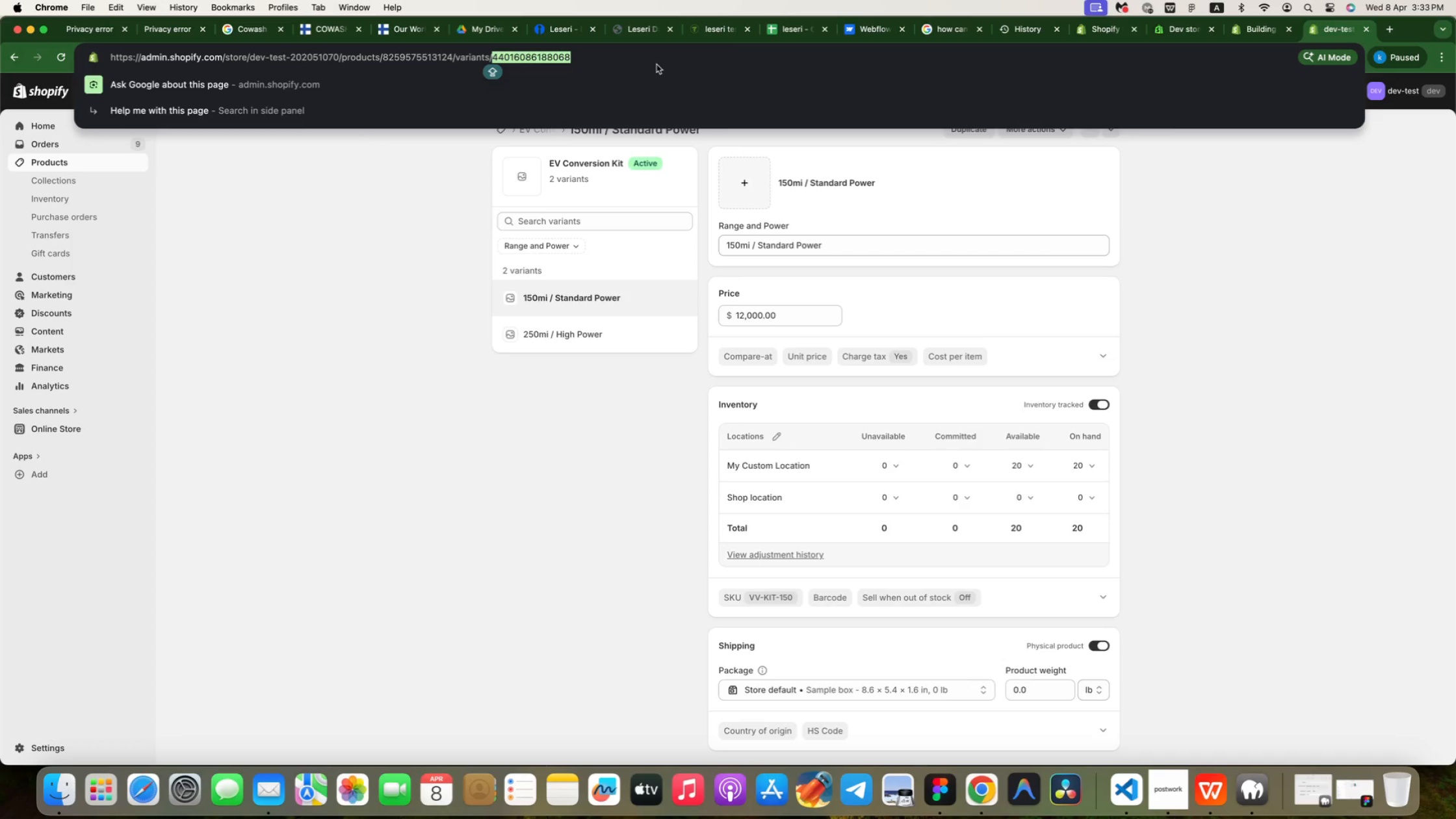 
left_click([1389, 32])
 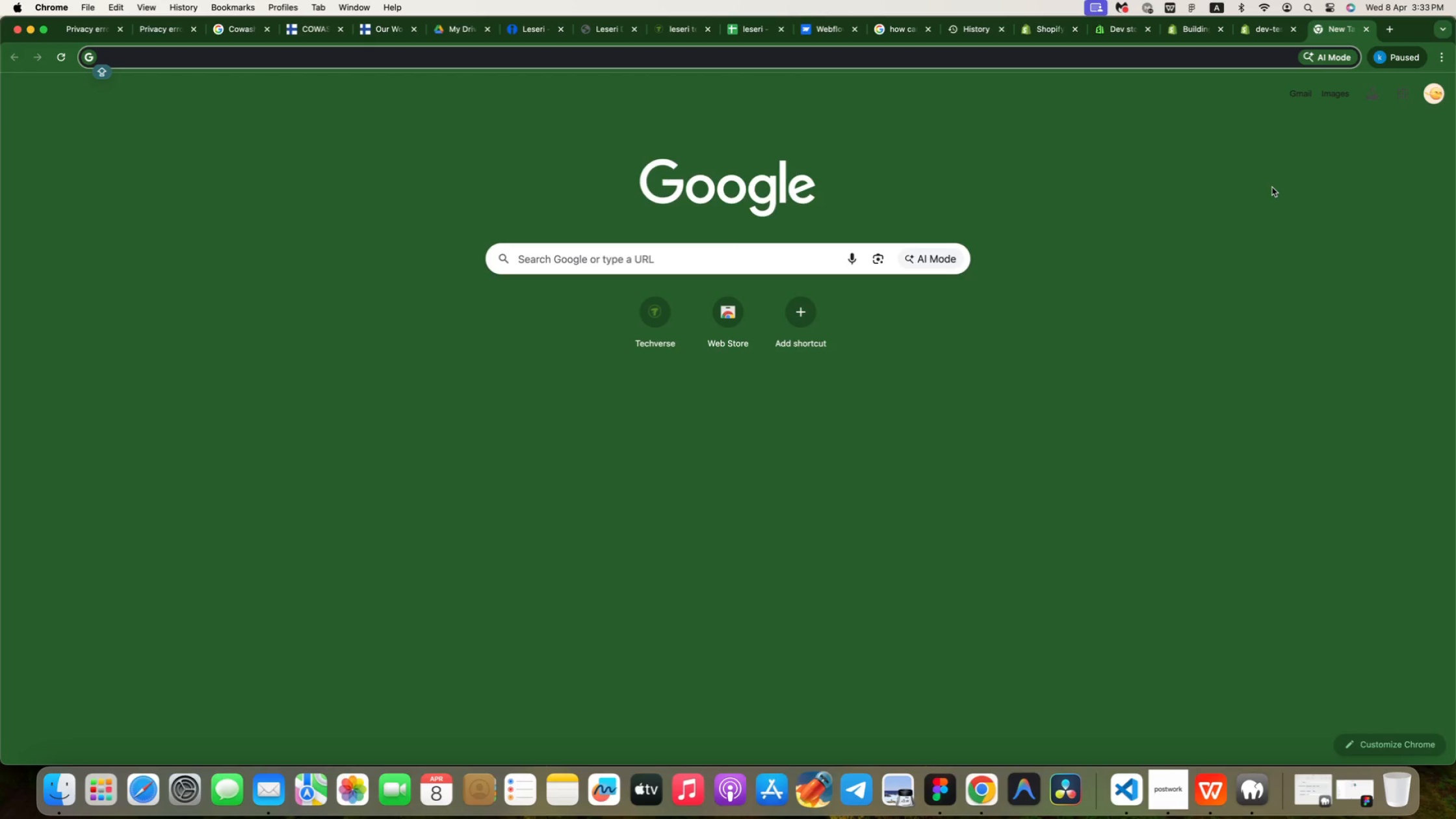 
key(Meta+CommandLeft)
 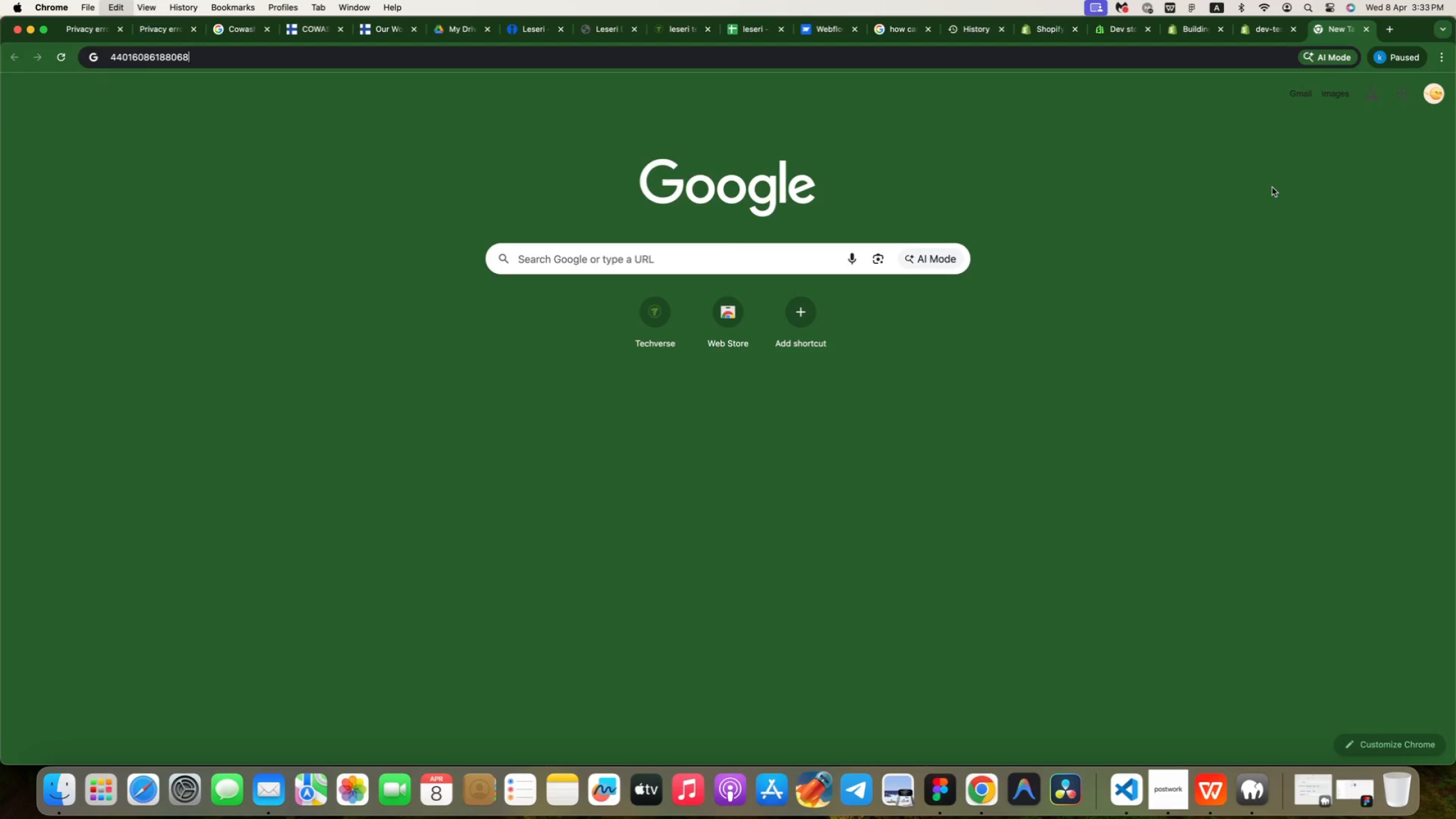 
key(Meta+V)
 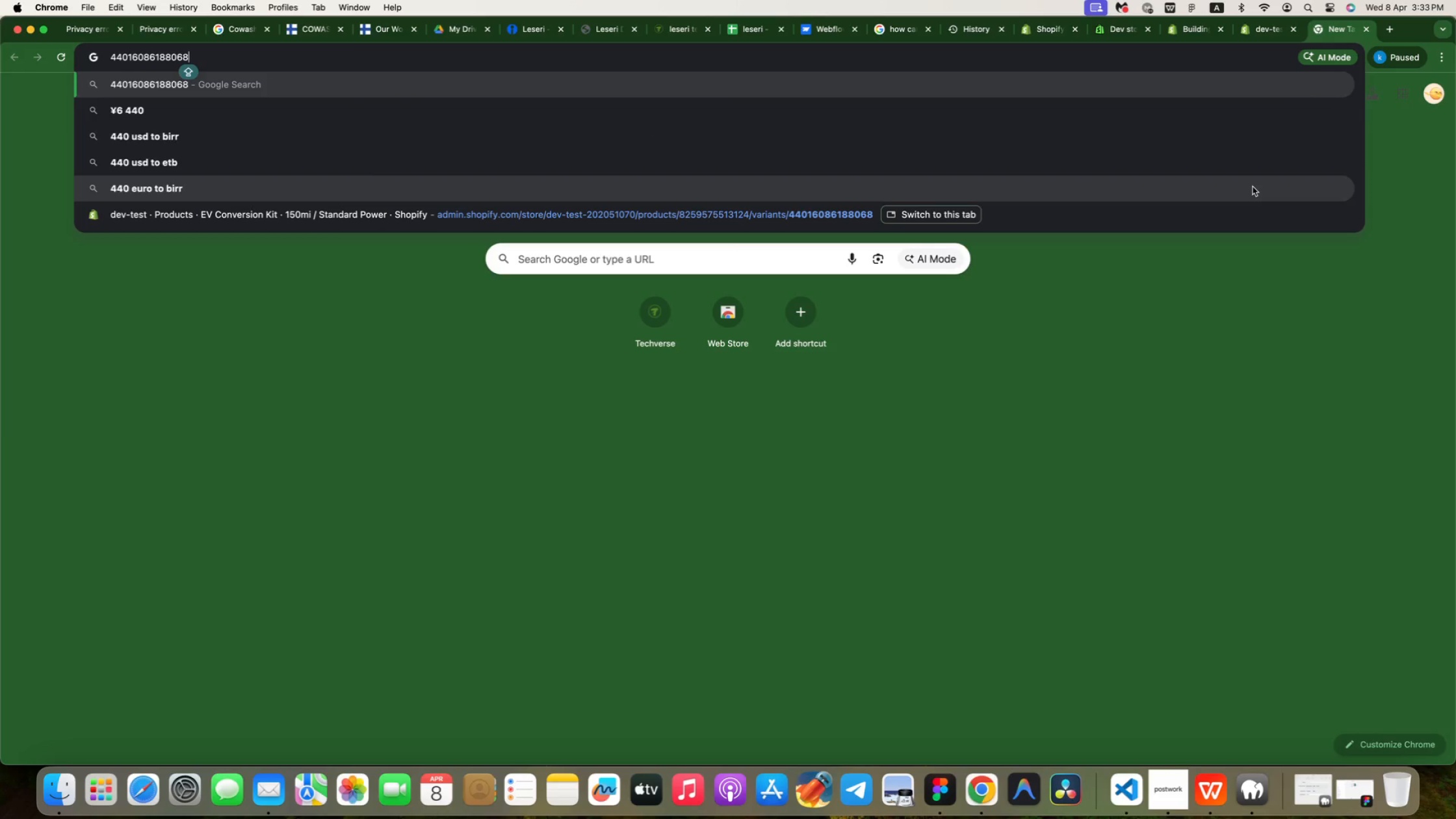 
key(Enter)
 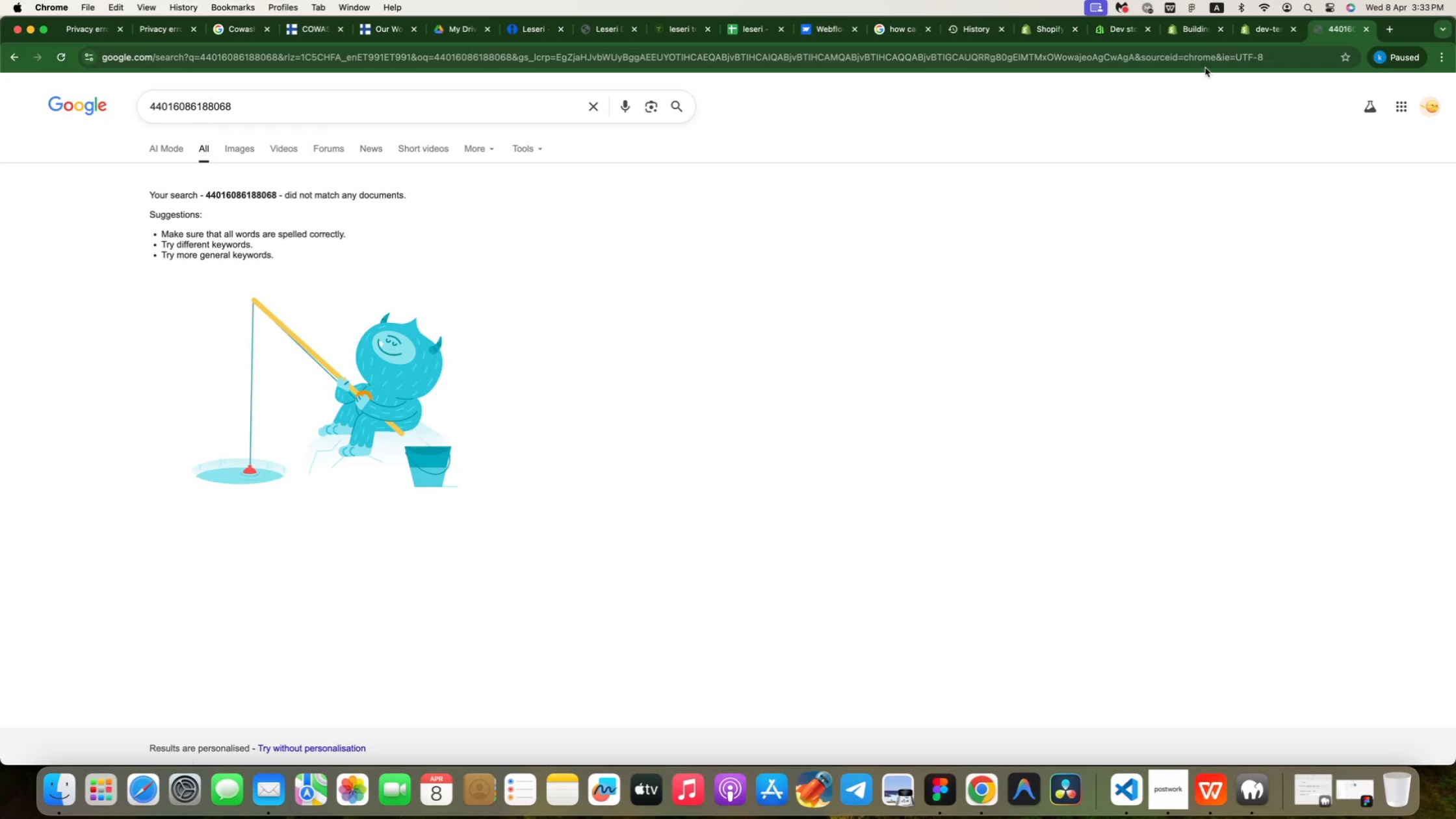 
left_click([1210, 28])
 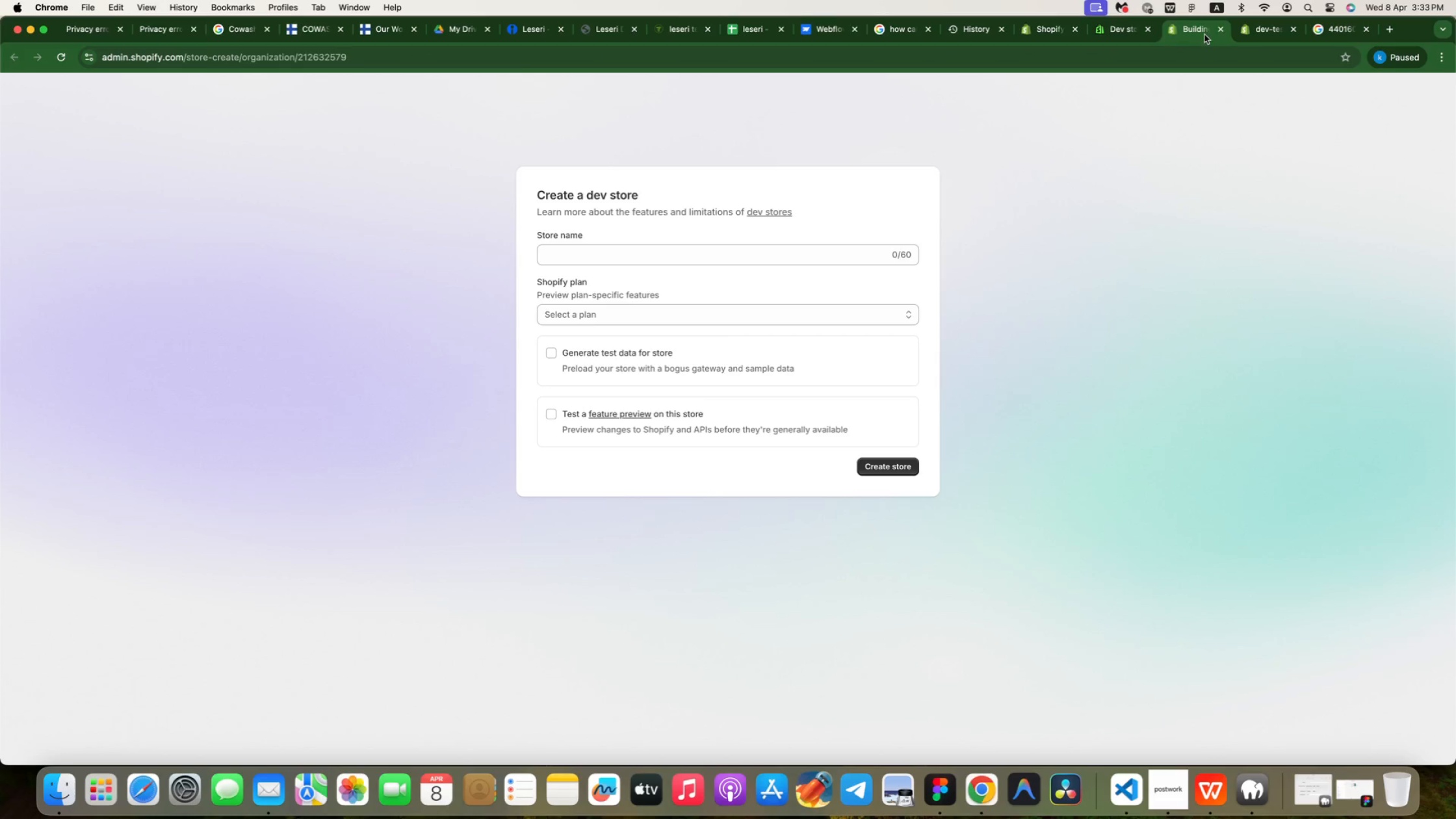 
left_click([1219, 30])
 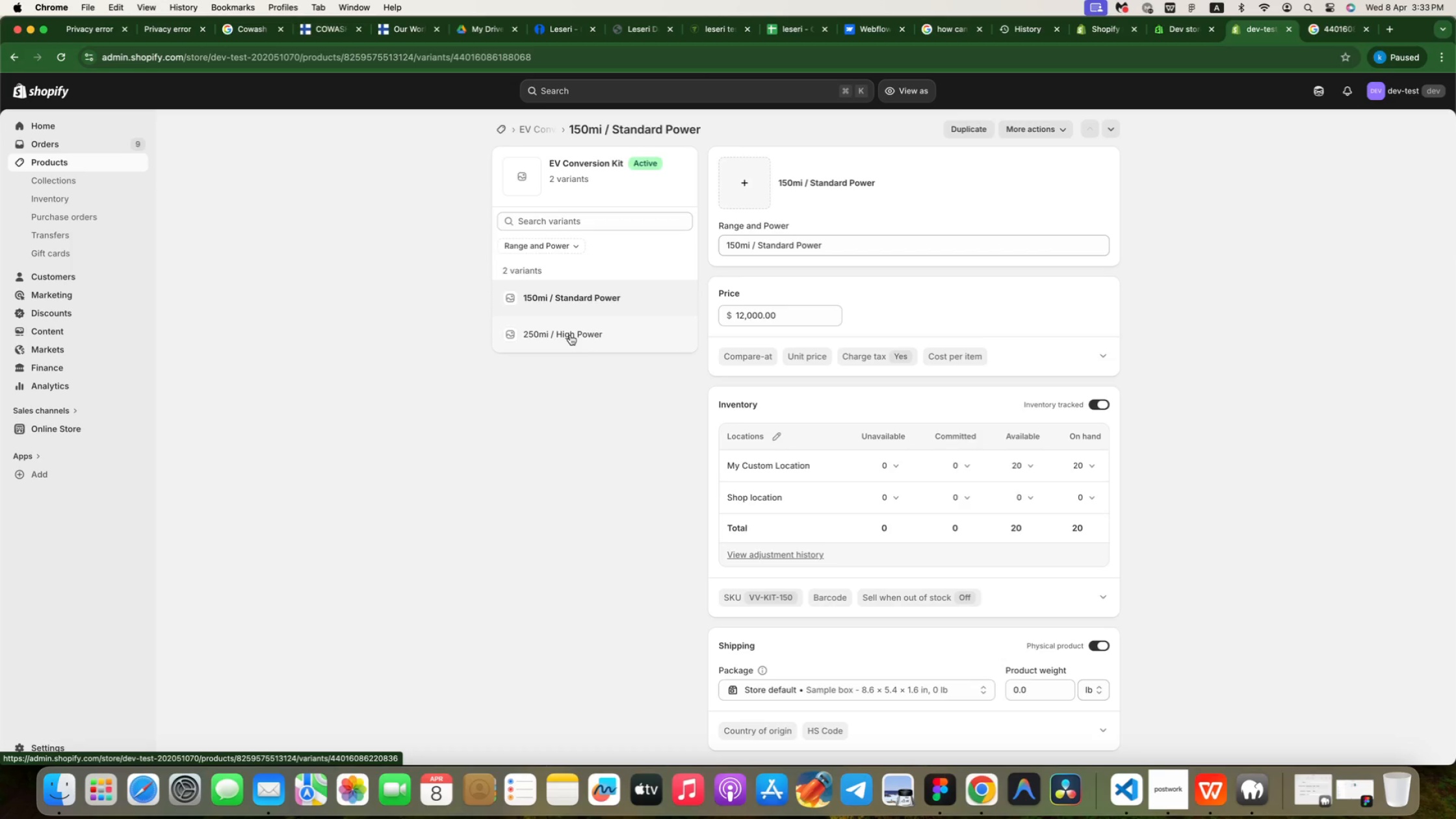 
wait(6.52)
 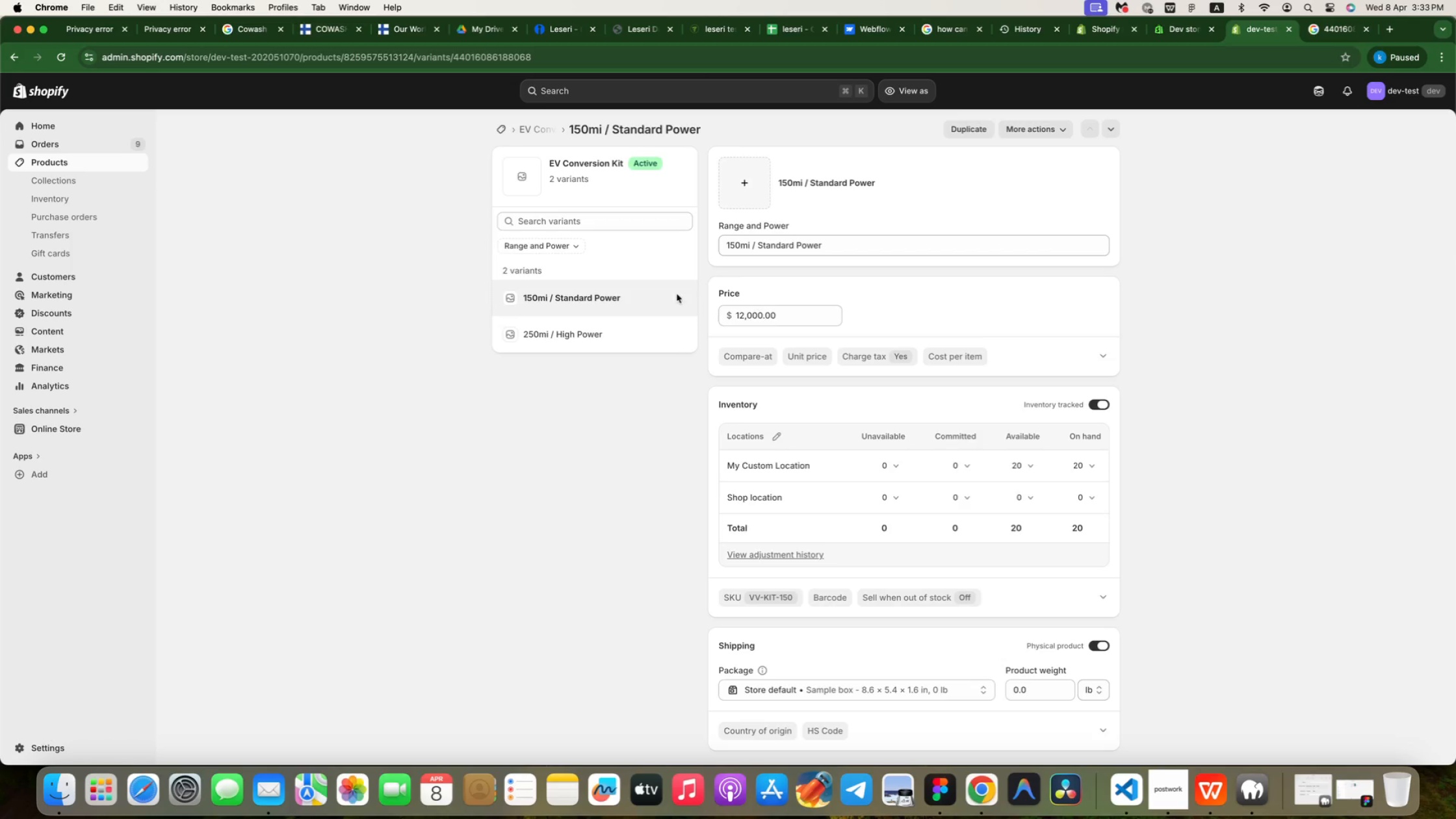 
left_click([600, 332])
 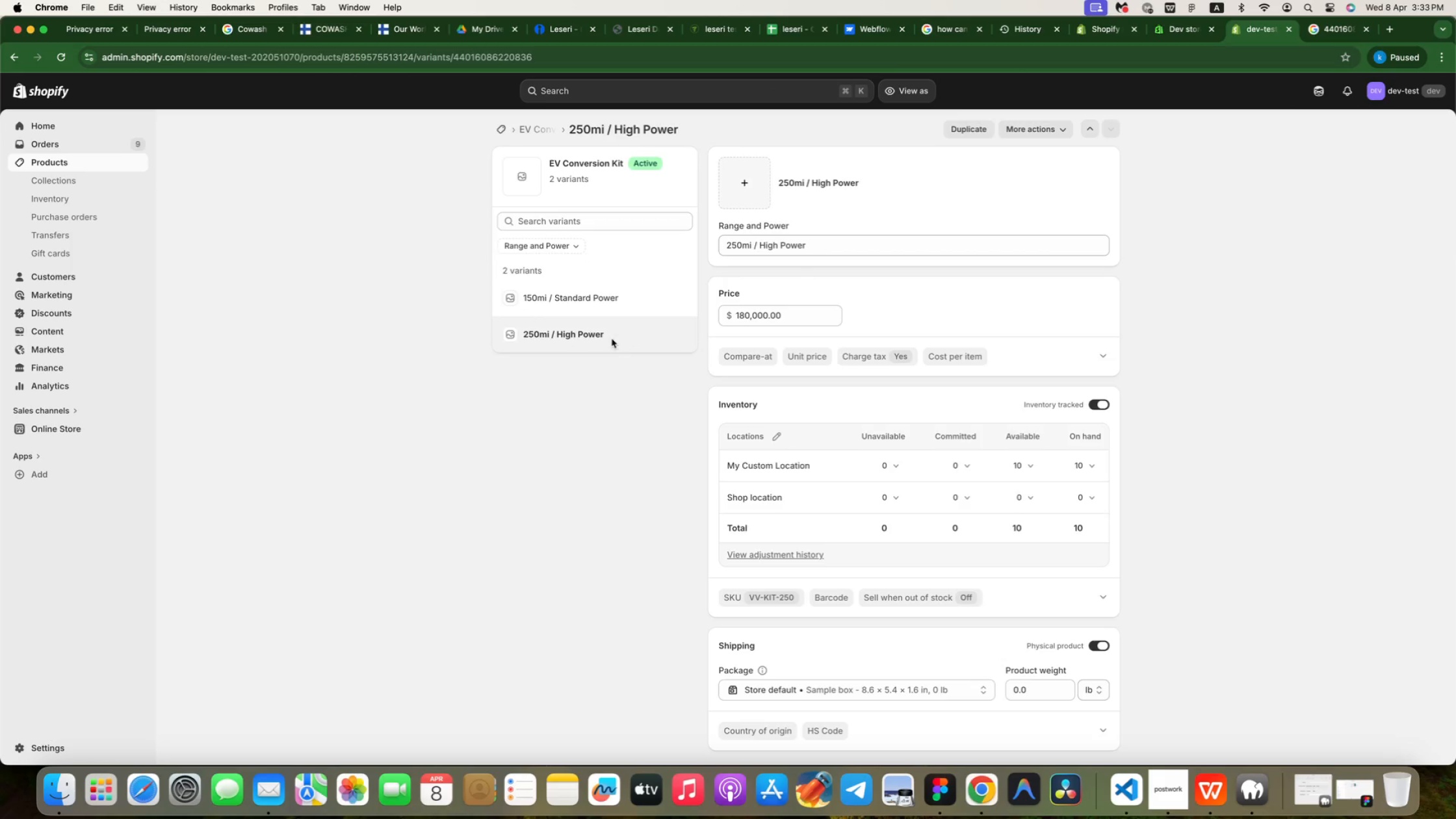 
scroll: coordinate [803, 164], scroll_direction: down, amount: 24.0
 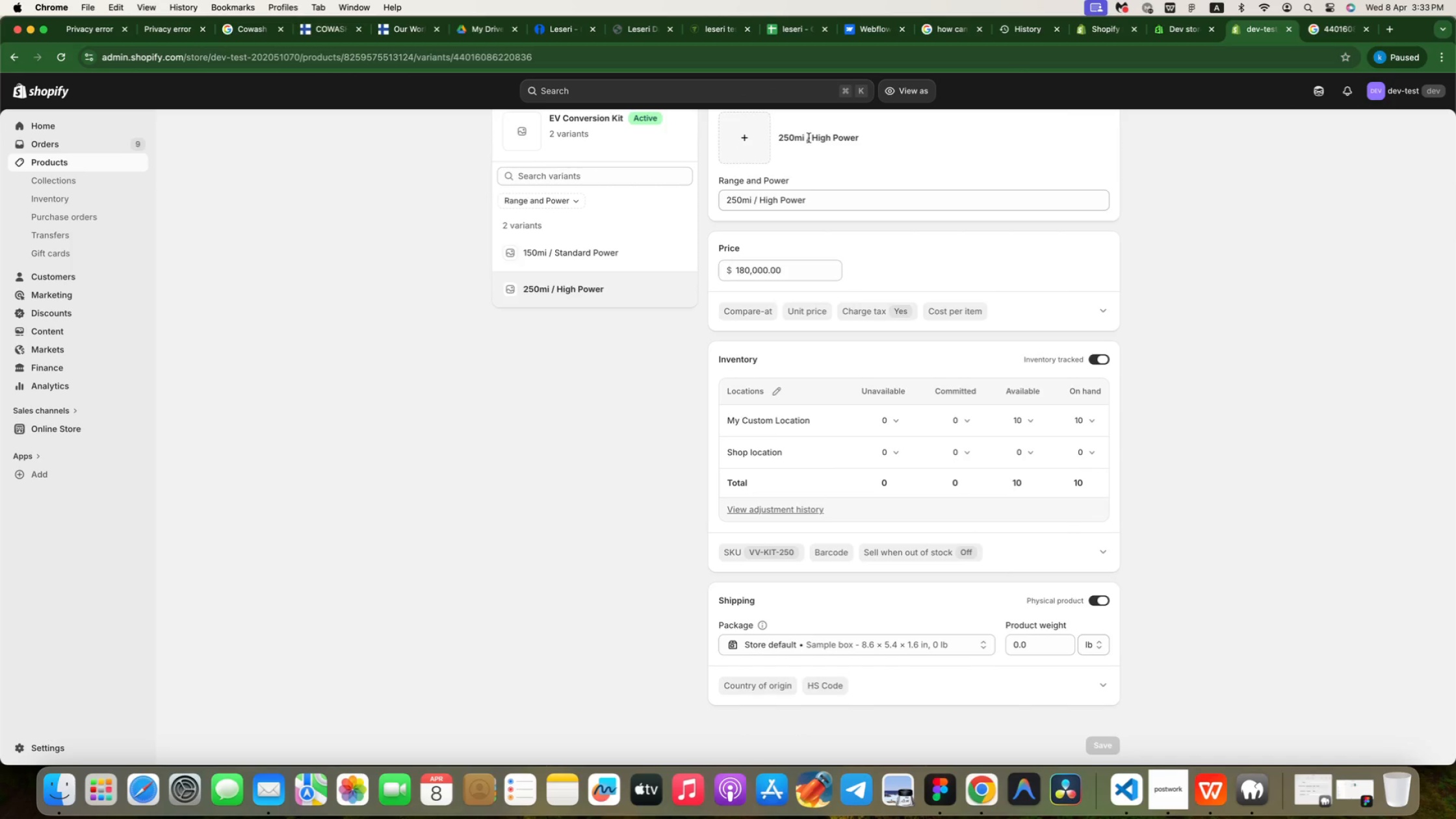 
scroll: coordinate [578, 128], scroll_direction: up, amount: 65.0
 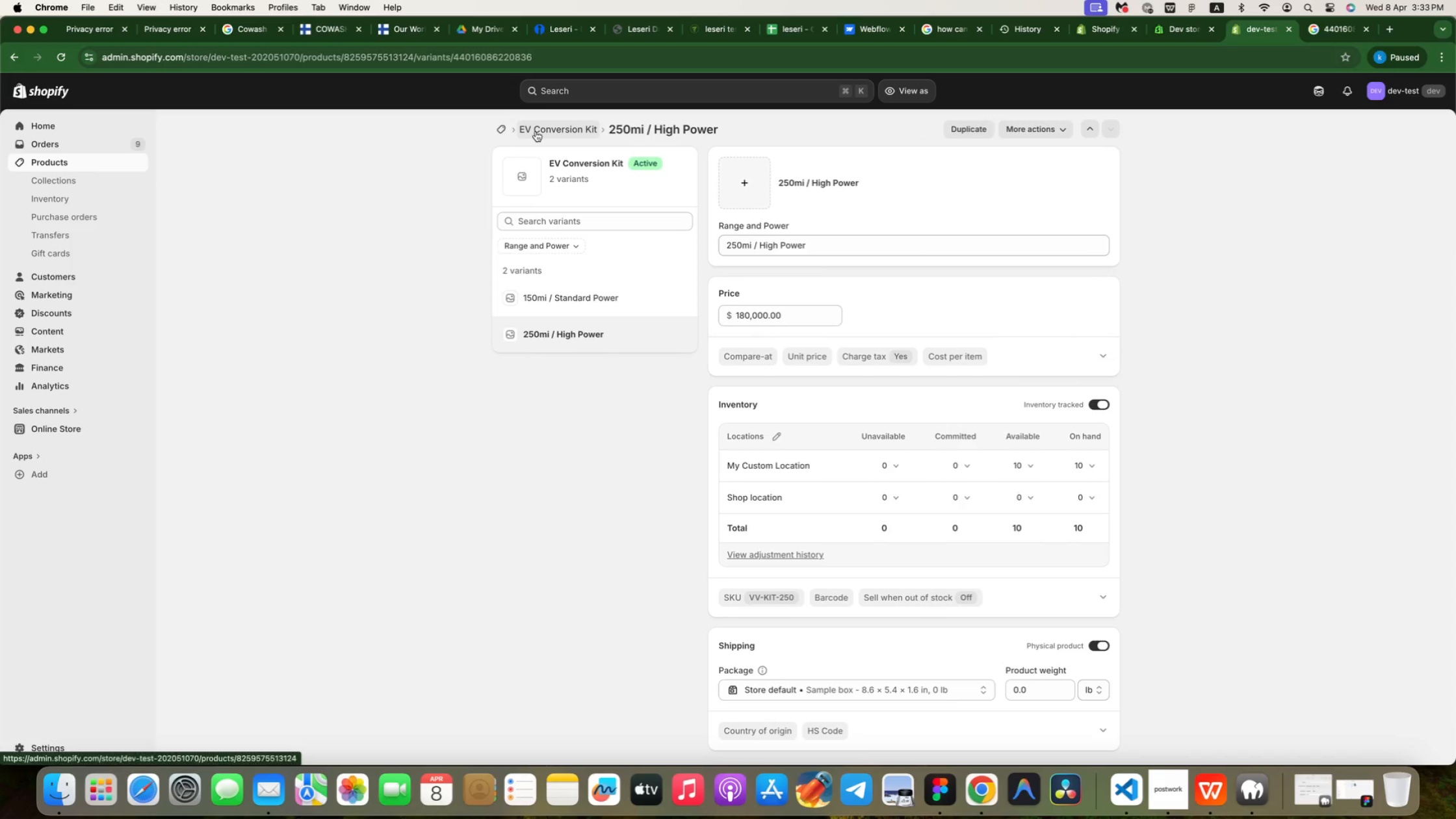 
left_click([536, 131])
 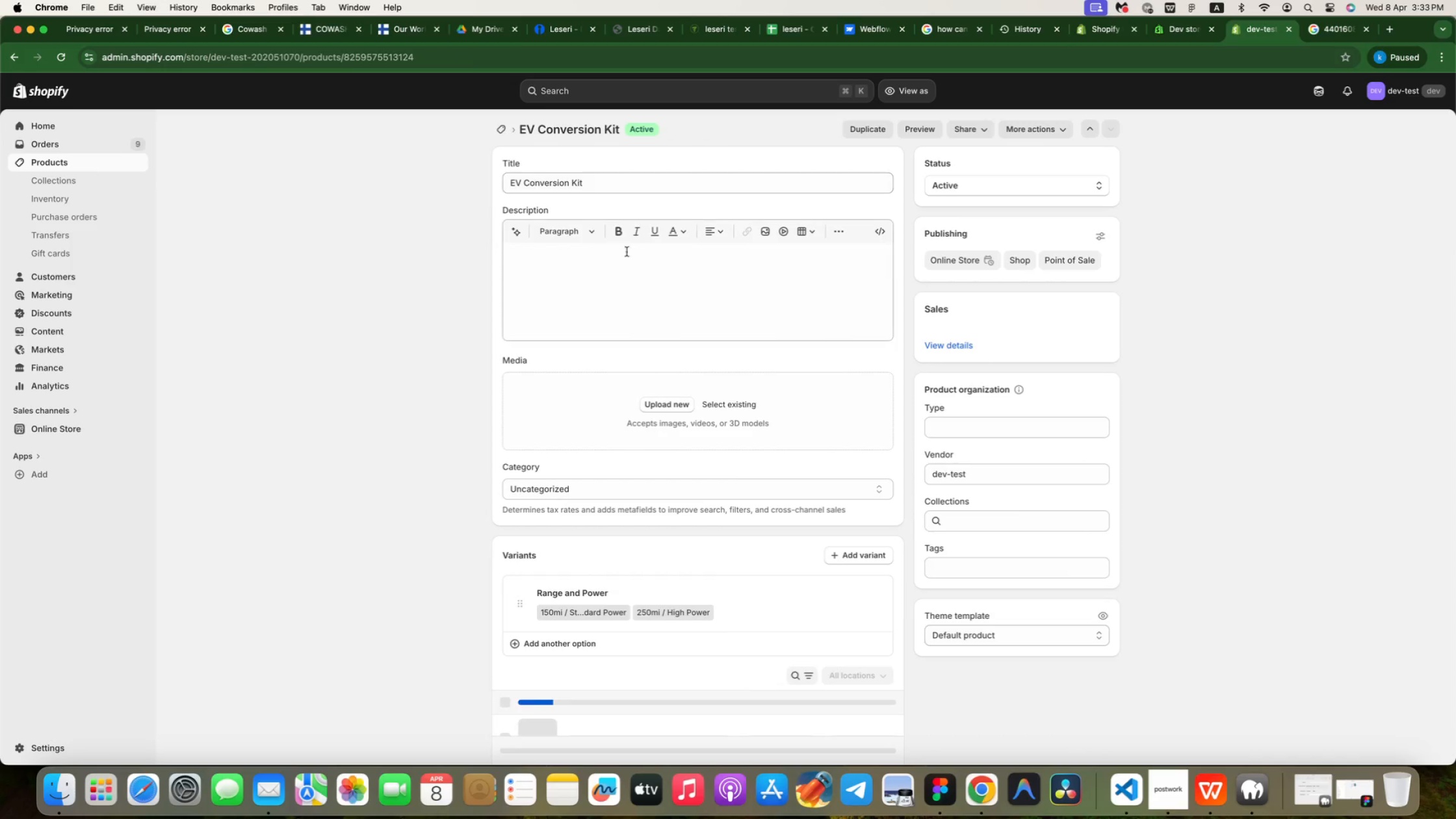 
scroll: coordinate [634, 410], scroll_direction: down, amount: 48.0
 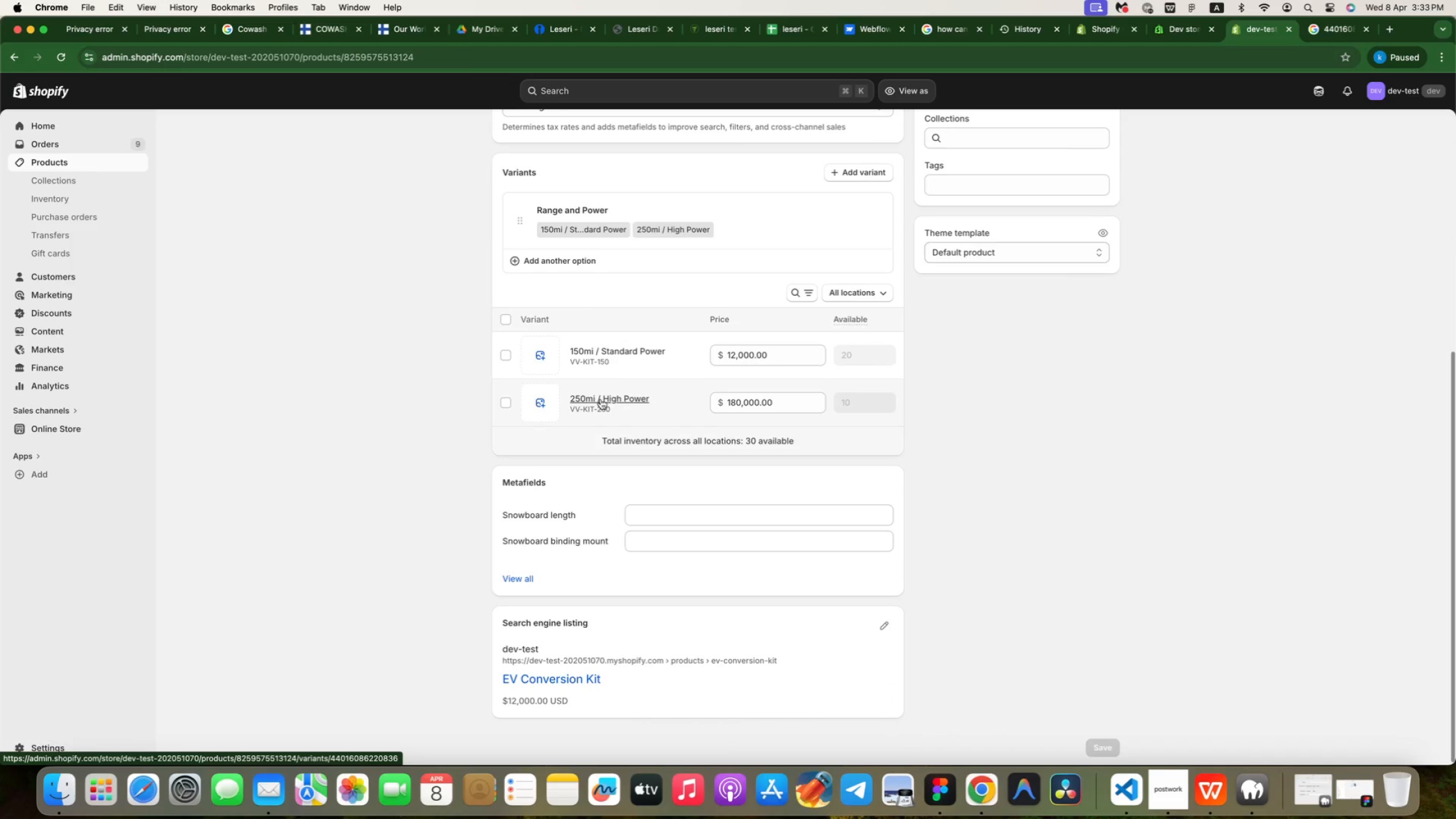 
key(Meta+CommandLeft)
 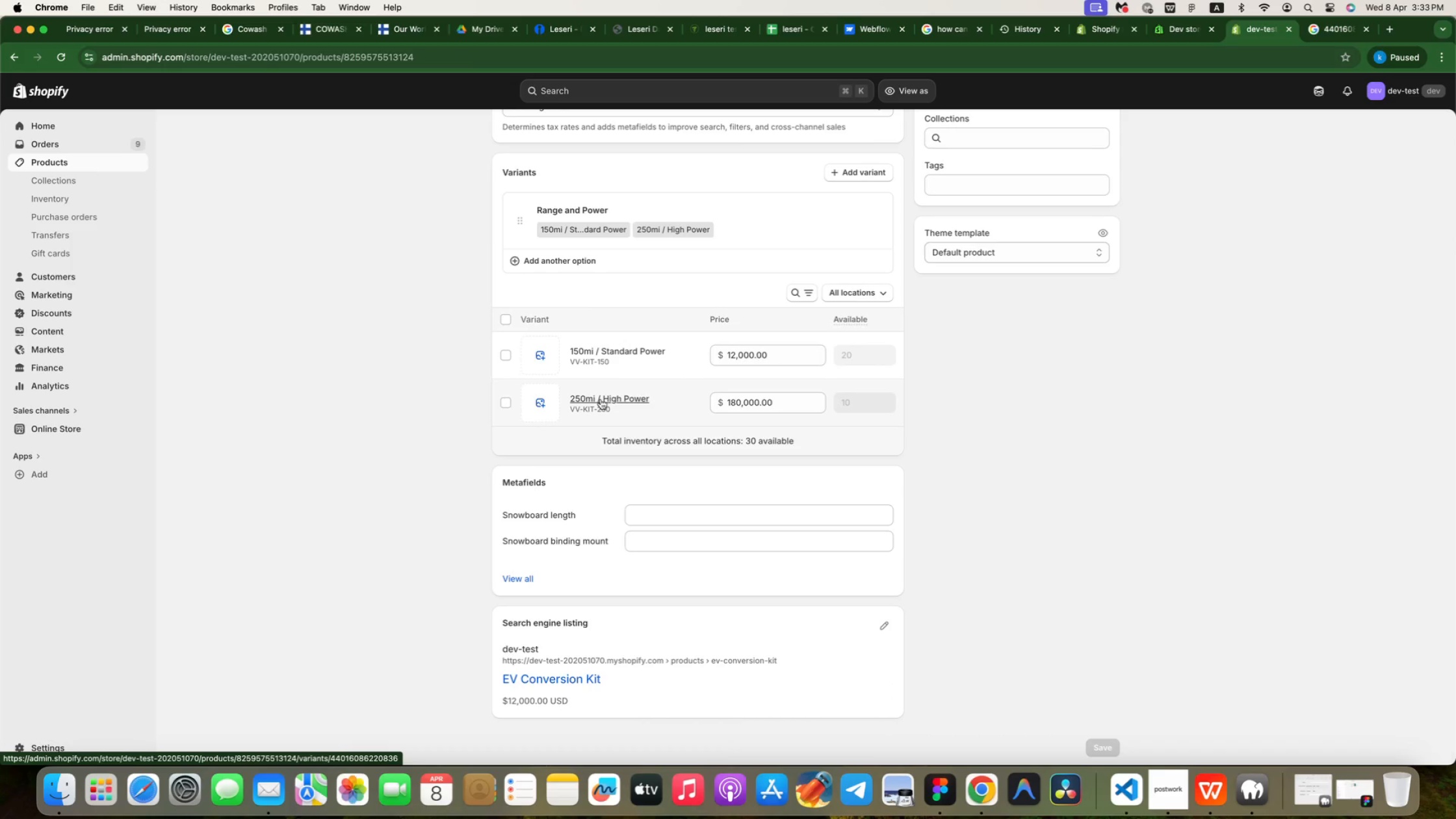 
left_click([601, 399])
 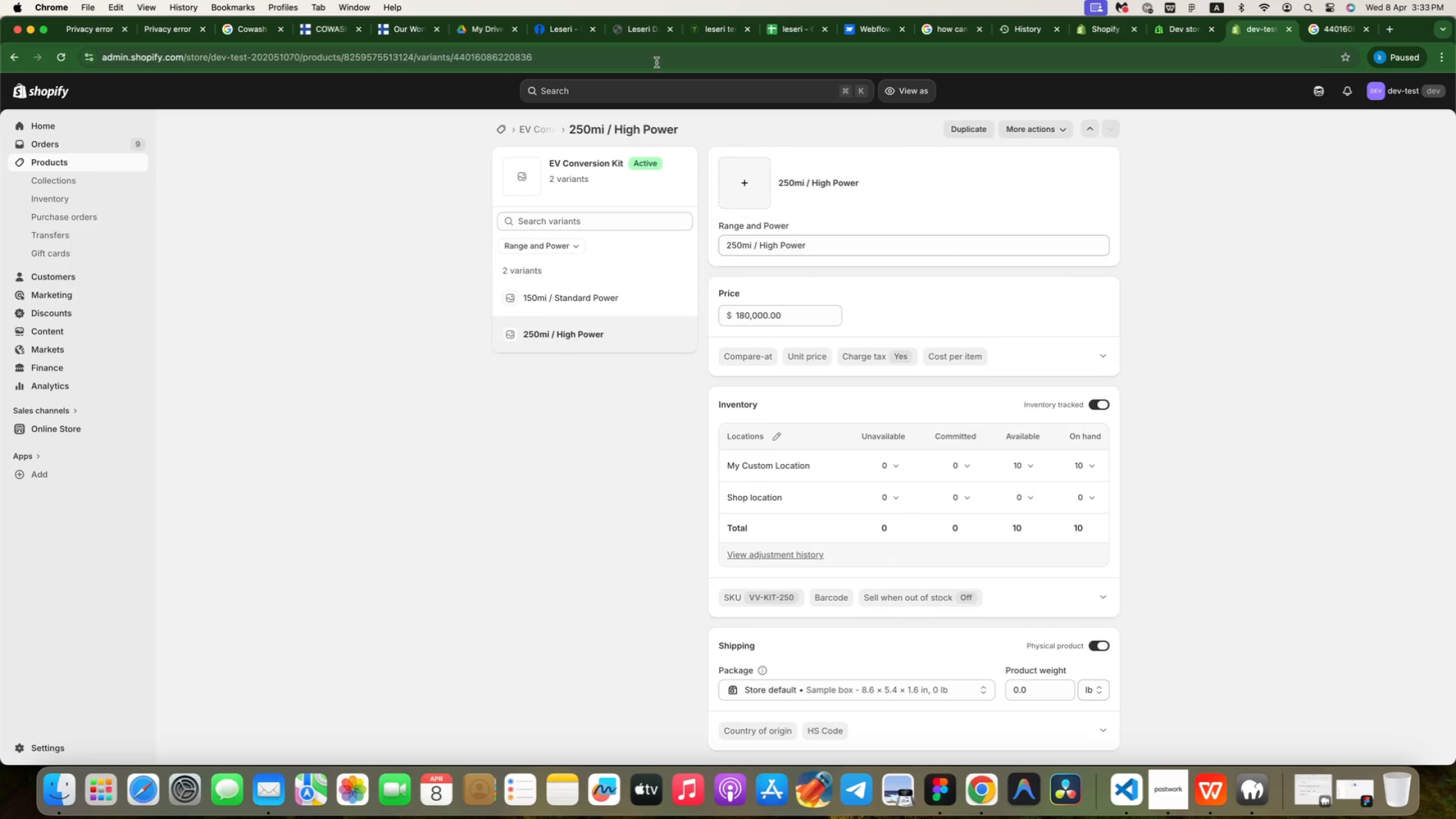 
left_click([647, 60])
 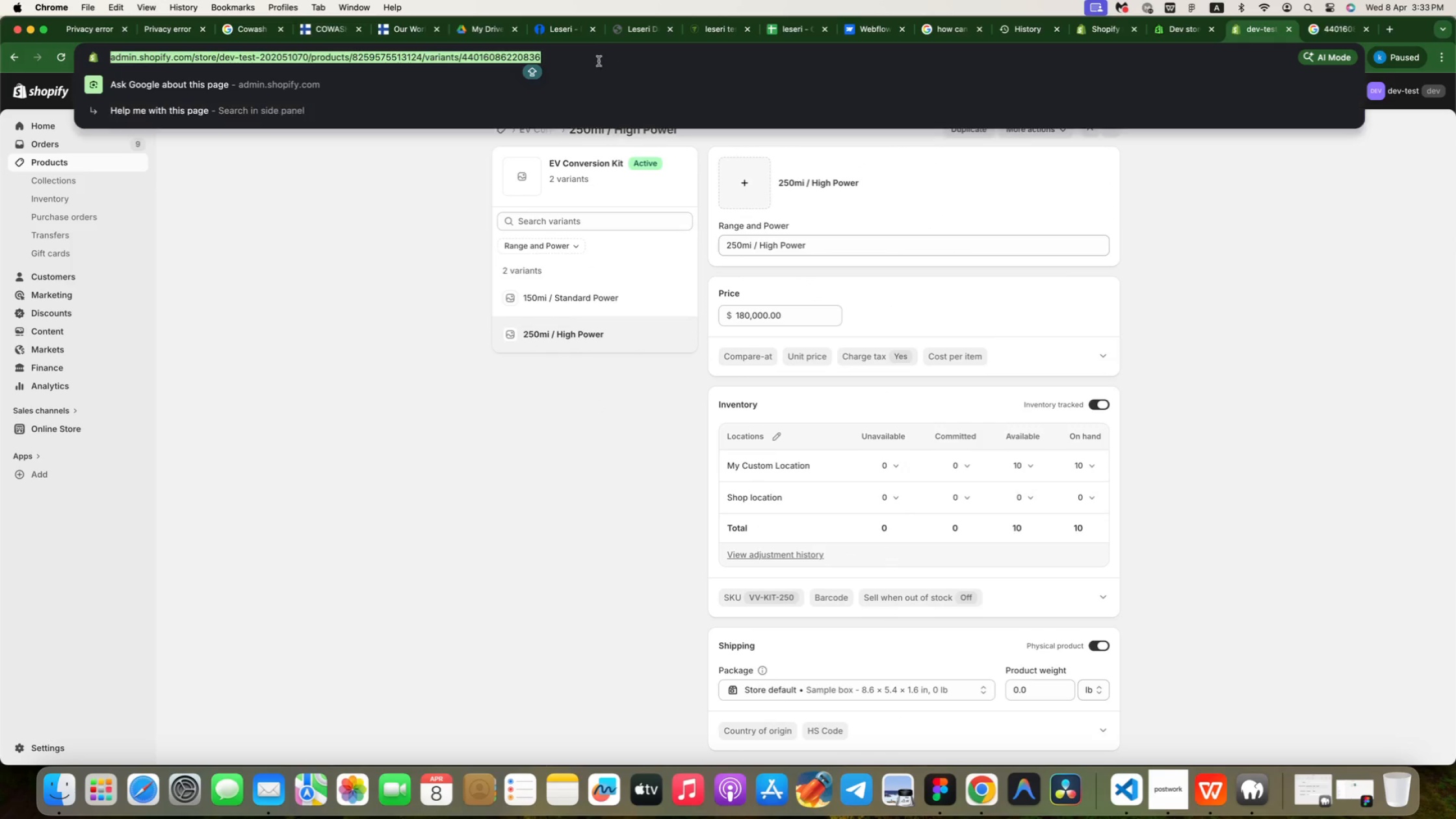 
left_click([593, 59])
 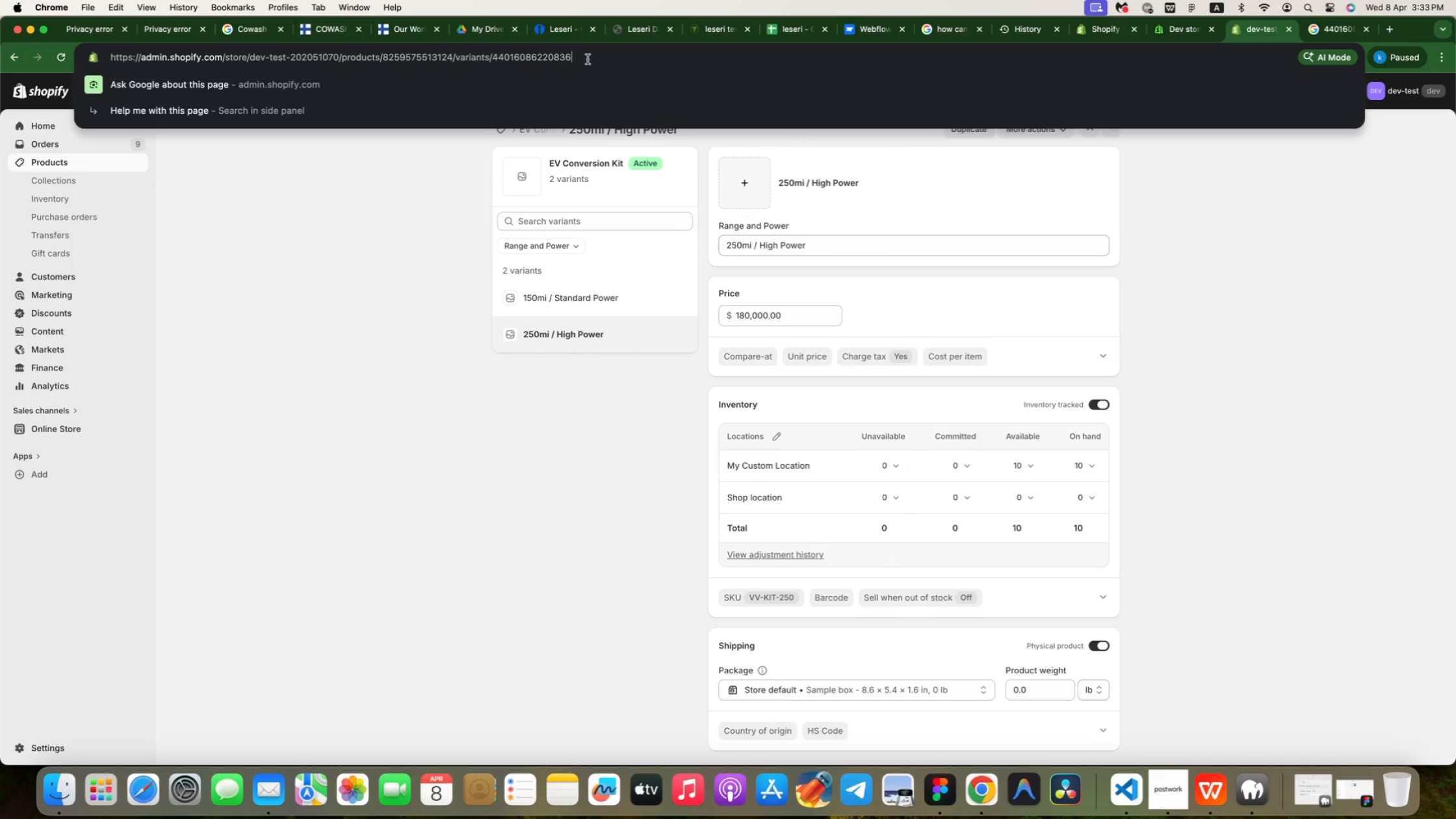 
double_click([588, 59])
 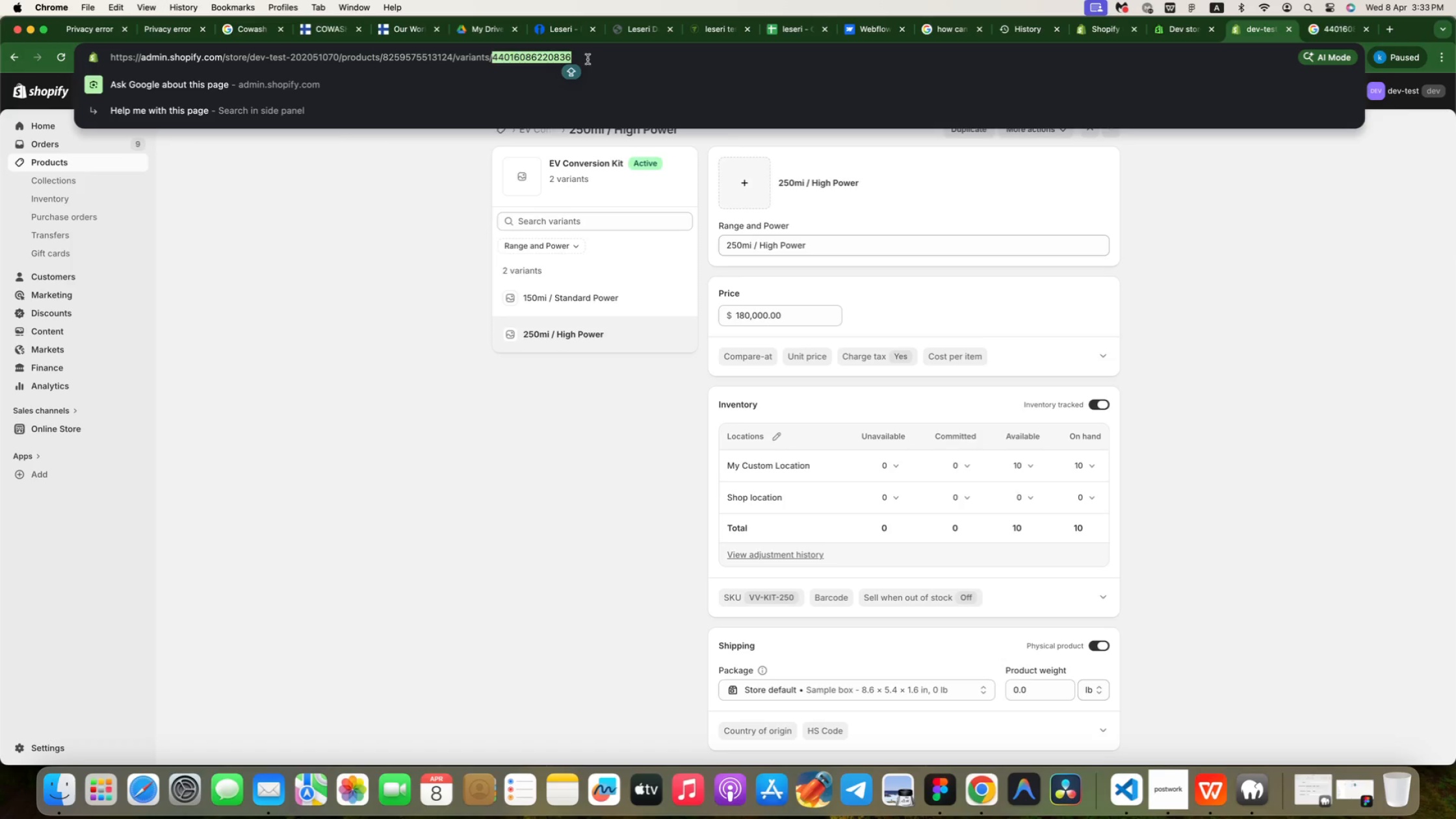 
key(Meta+C)
 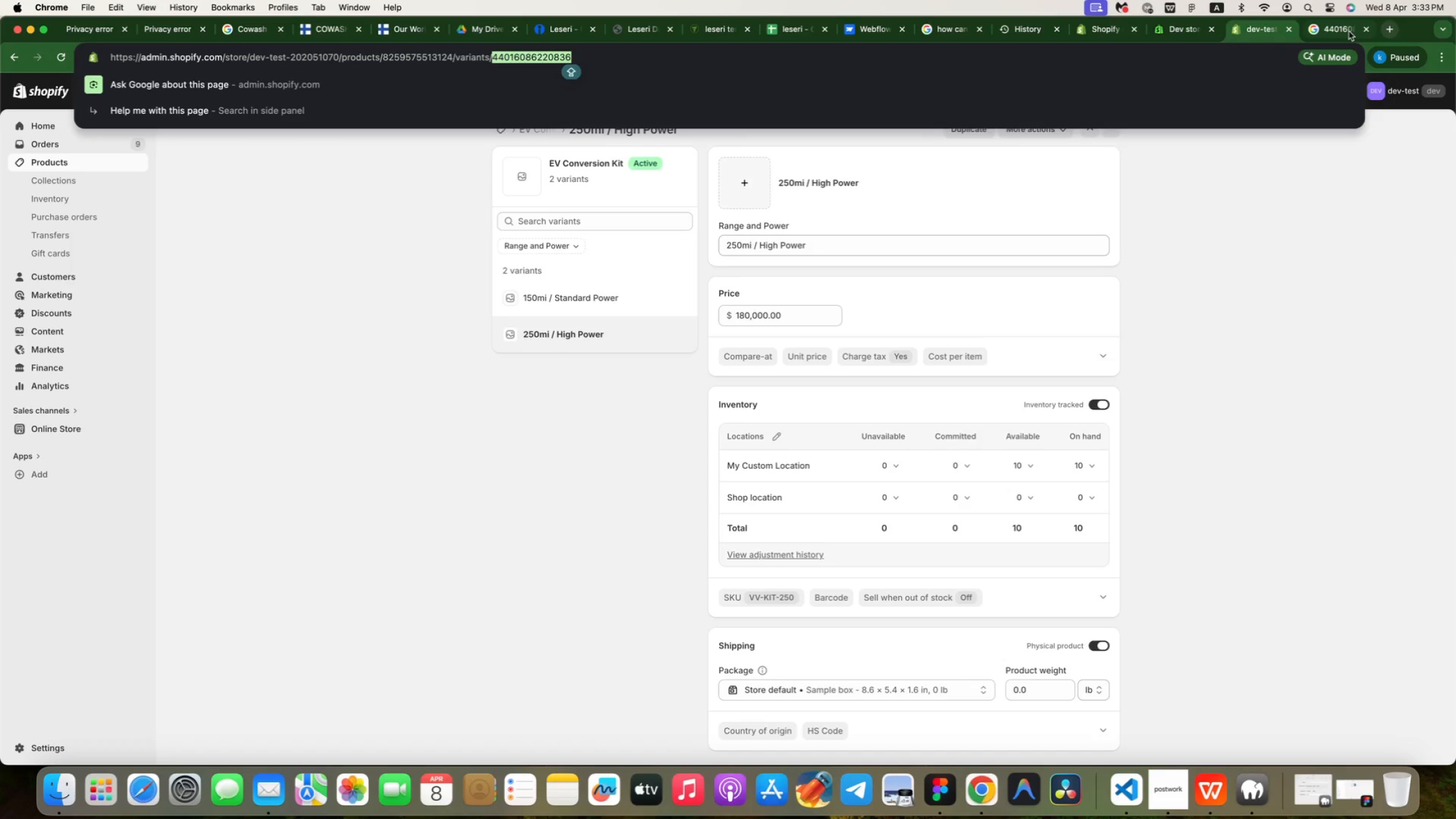 
left_click([1348, 31])
 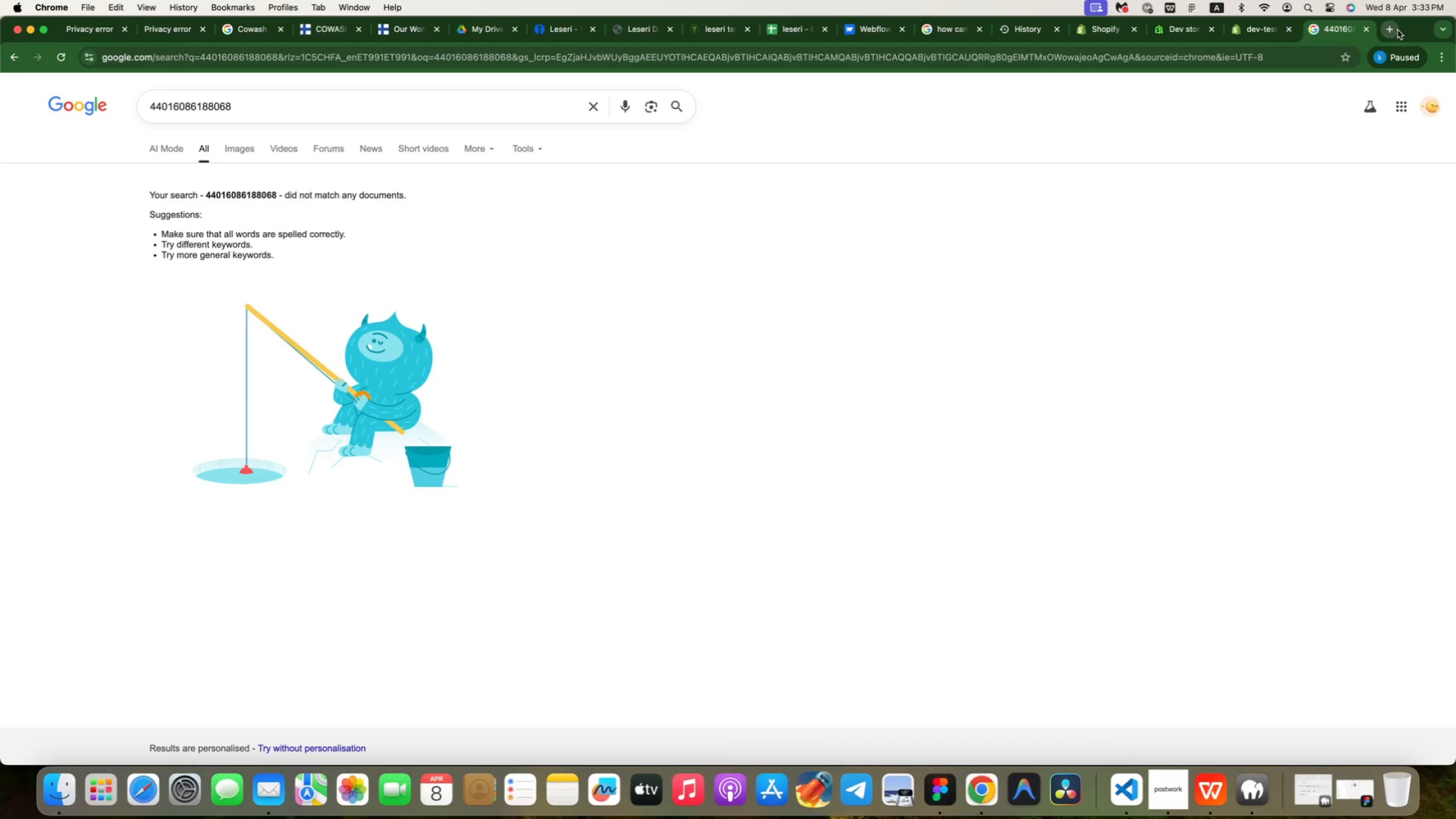 
left_click([1392, 31])
 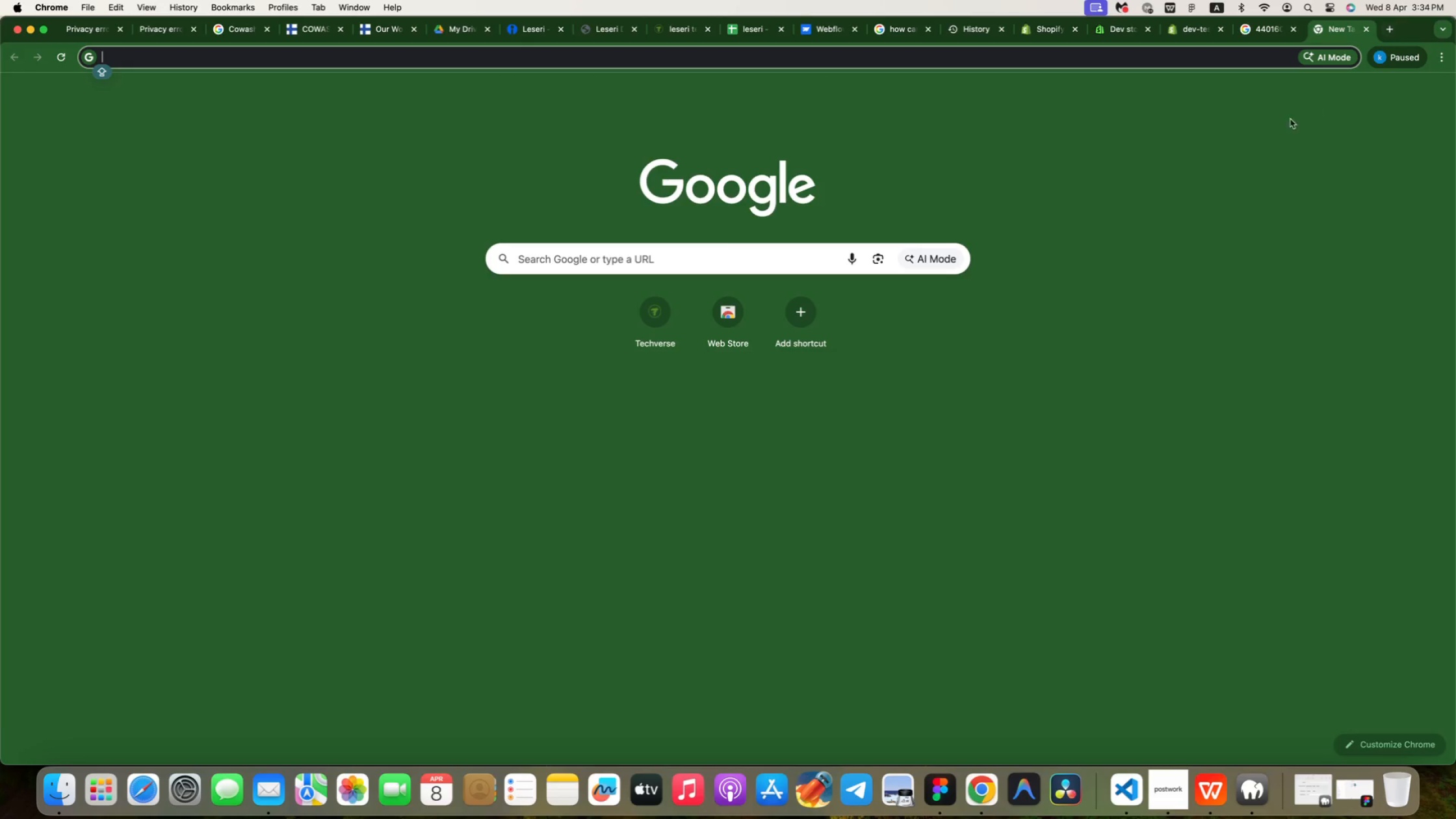 
key(Meta+V)
 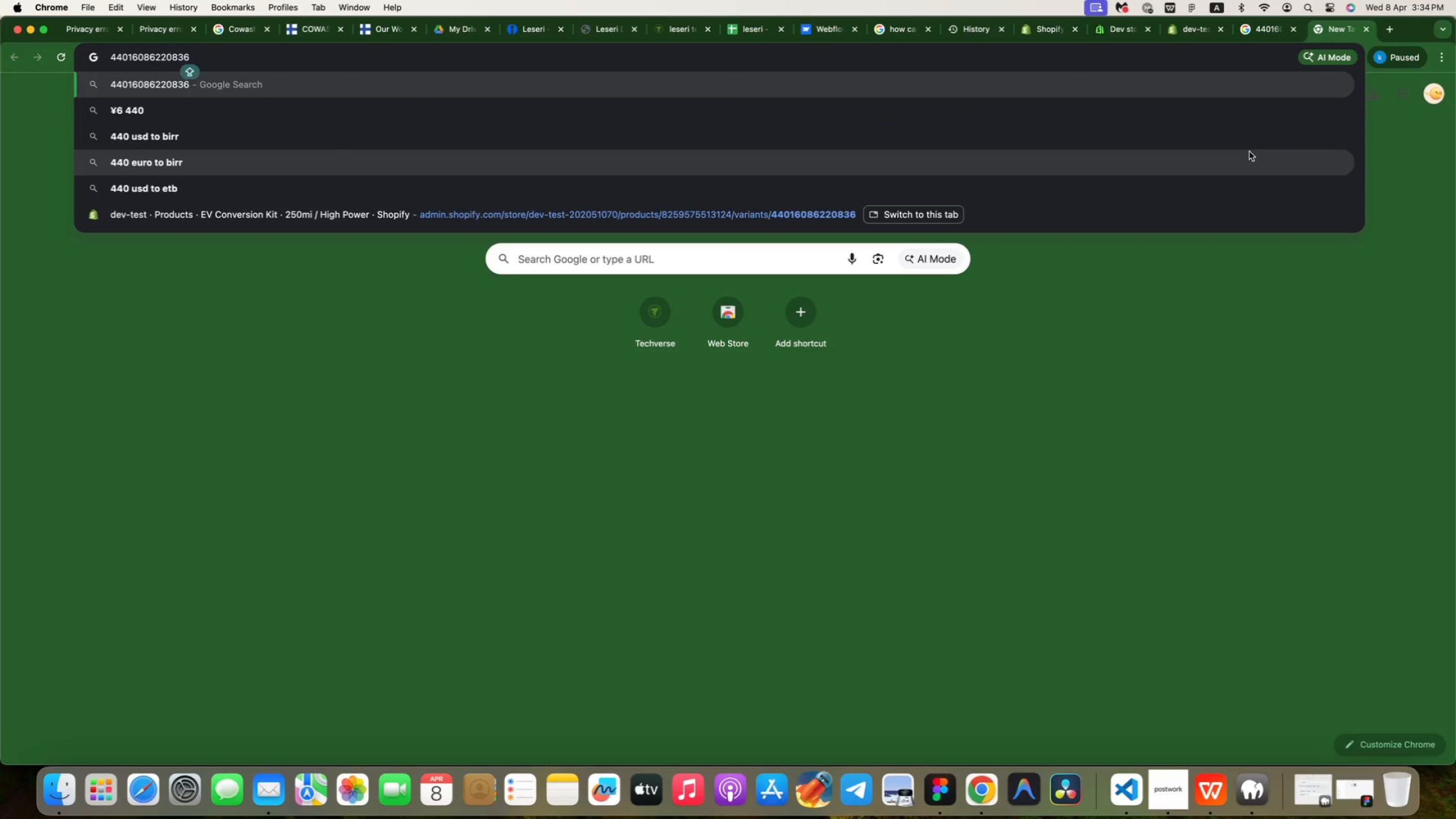 
key(Enter)
 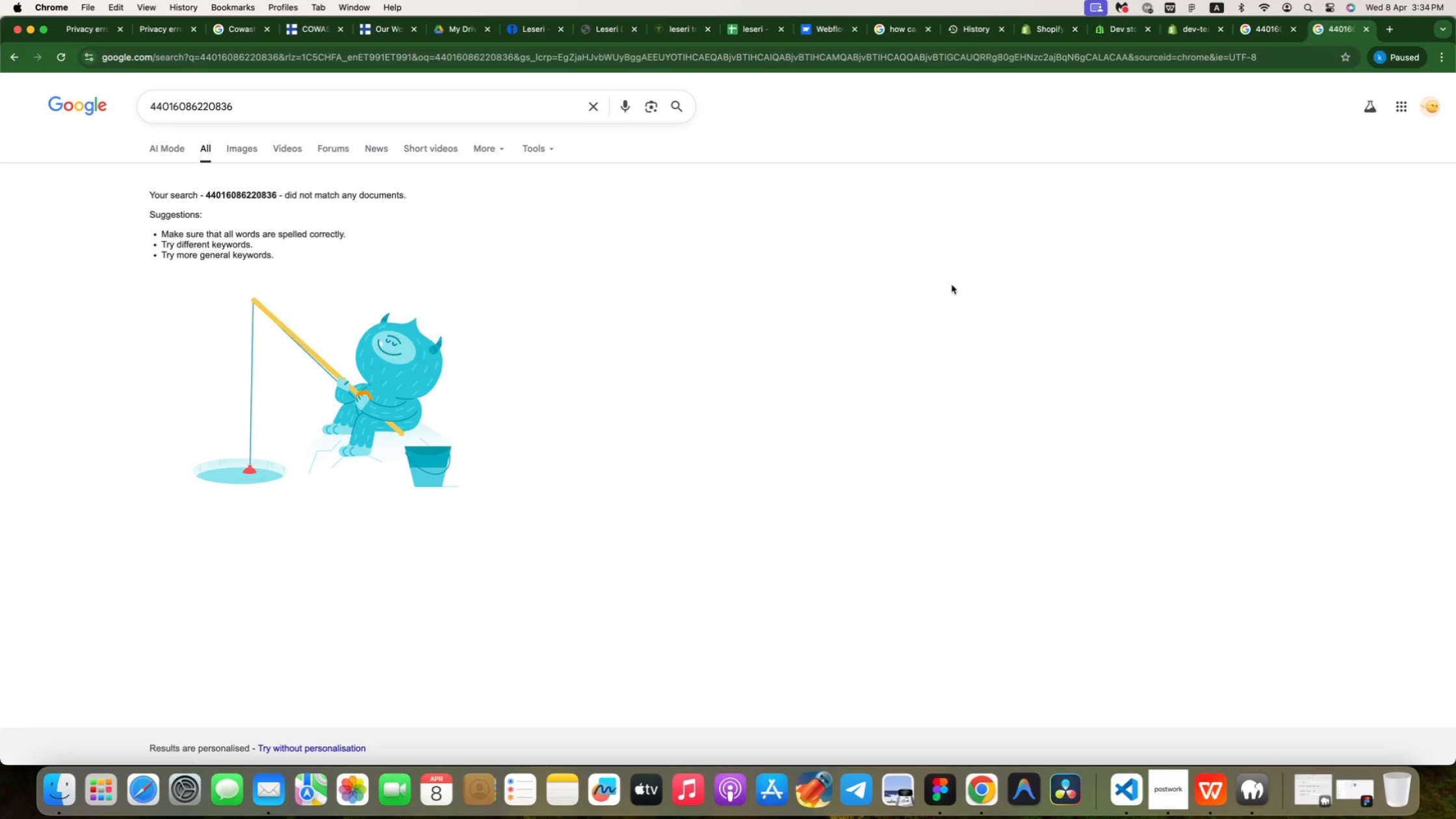 
wait(50.28)
 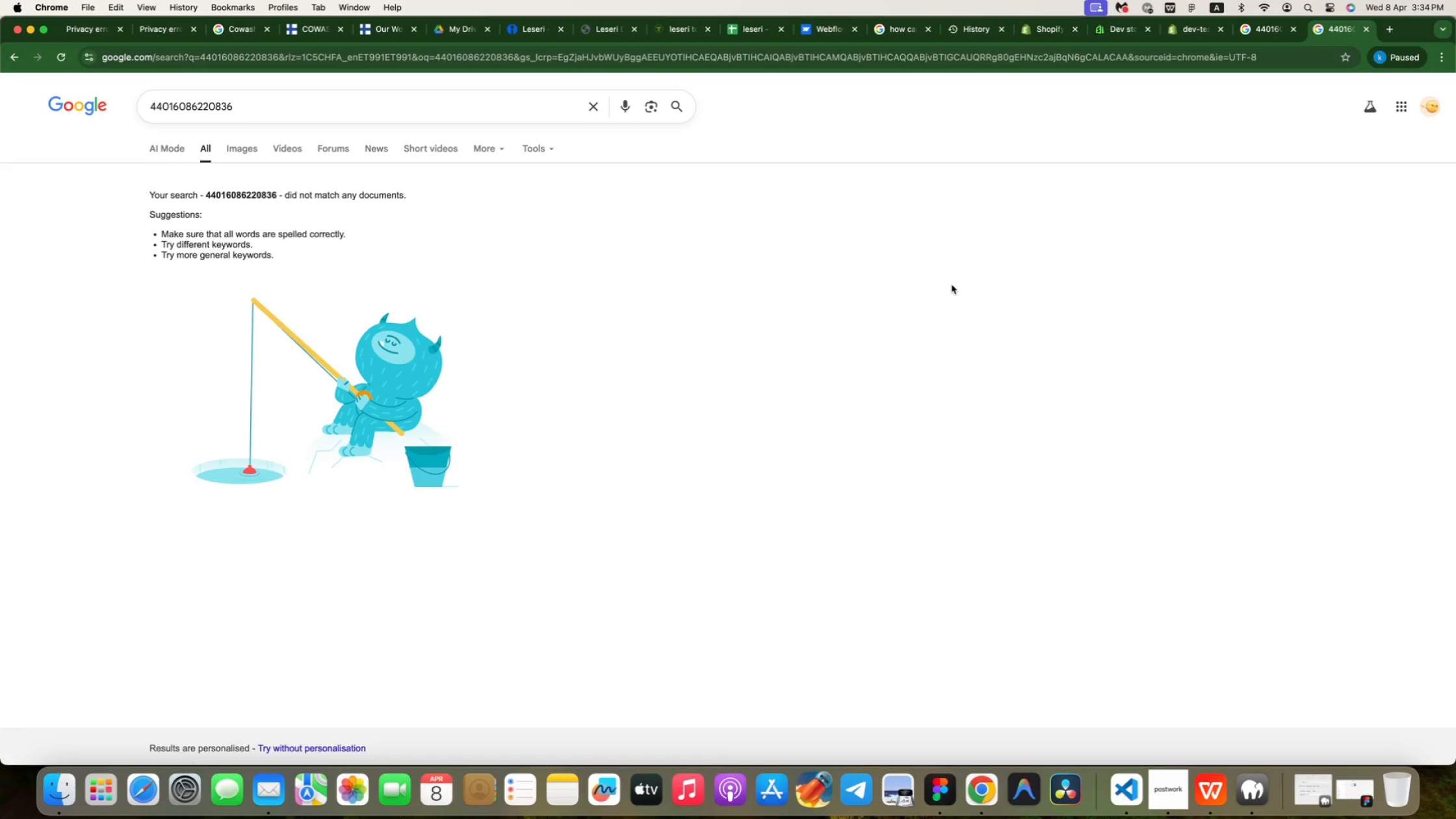 
key(Meta+D)
 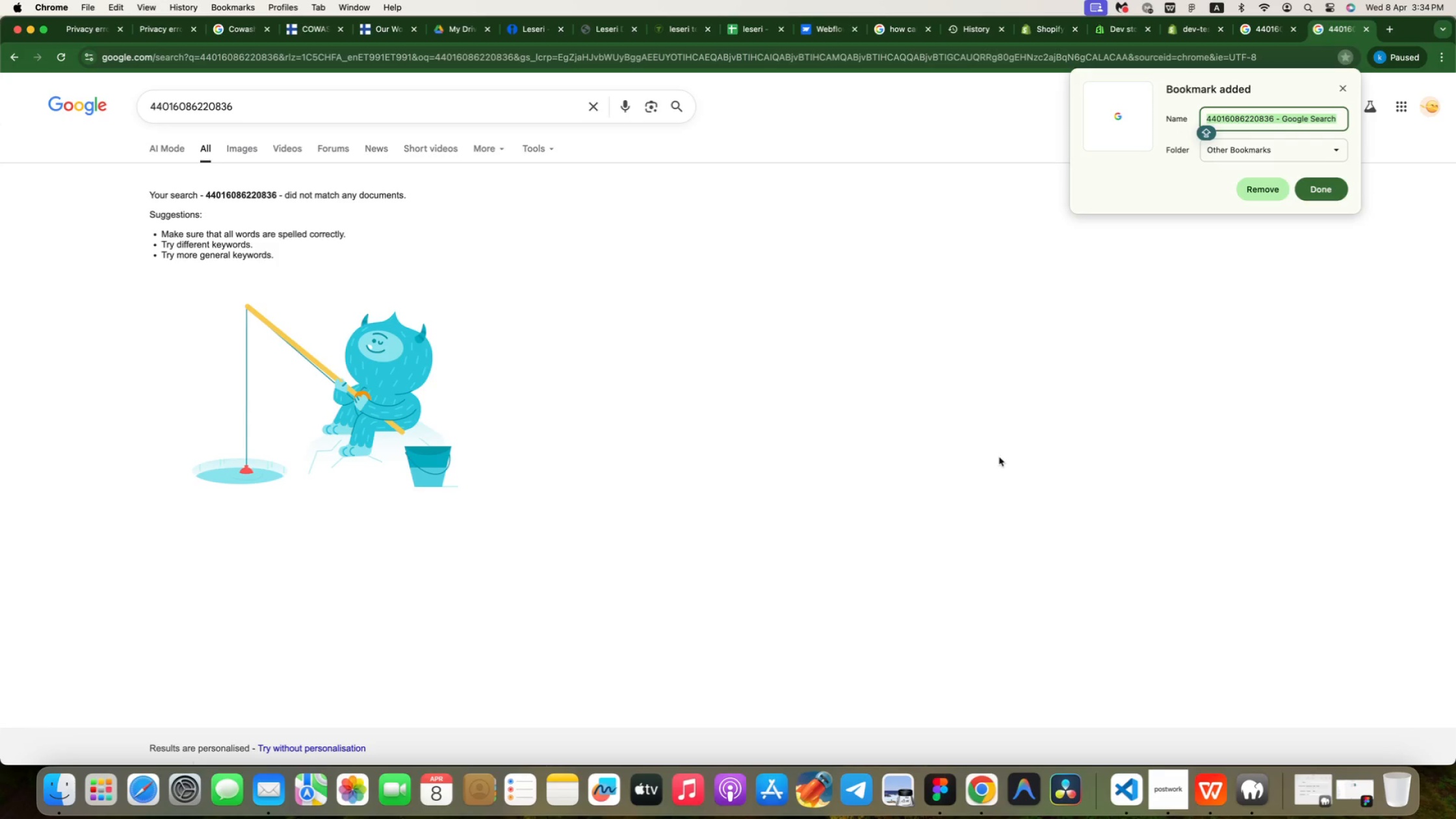 
key(Escape)
 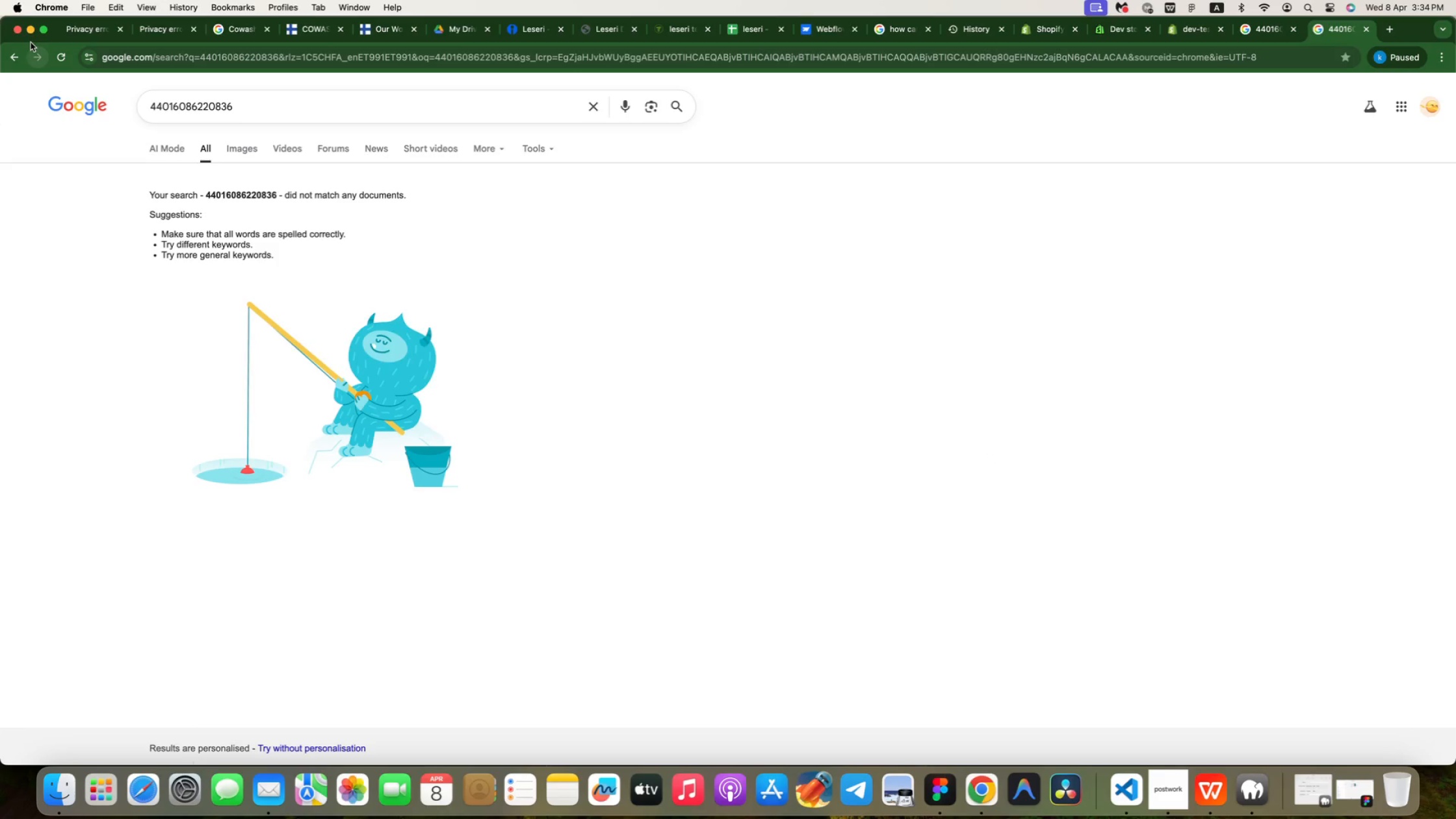 
left_click([29, 31])
 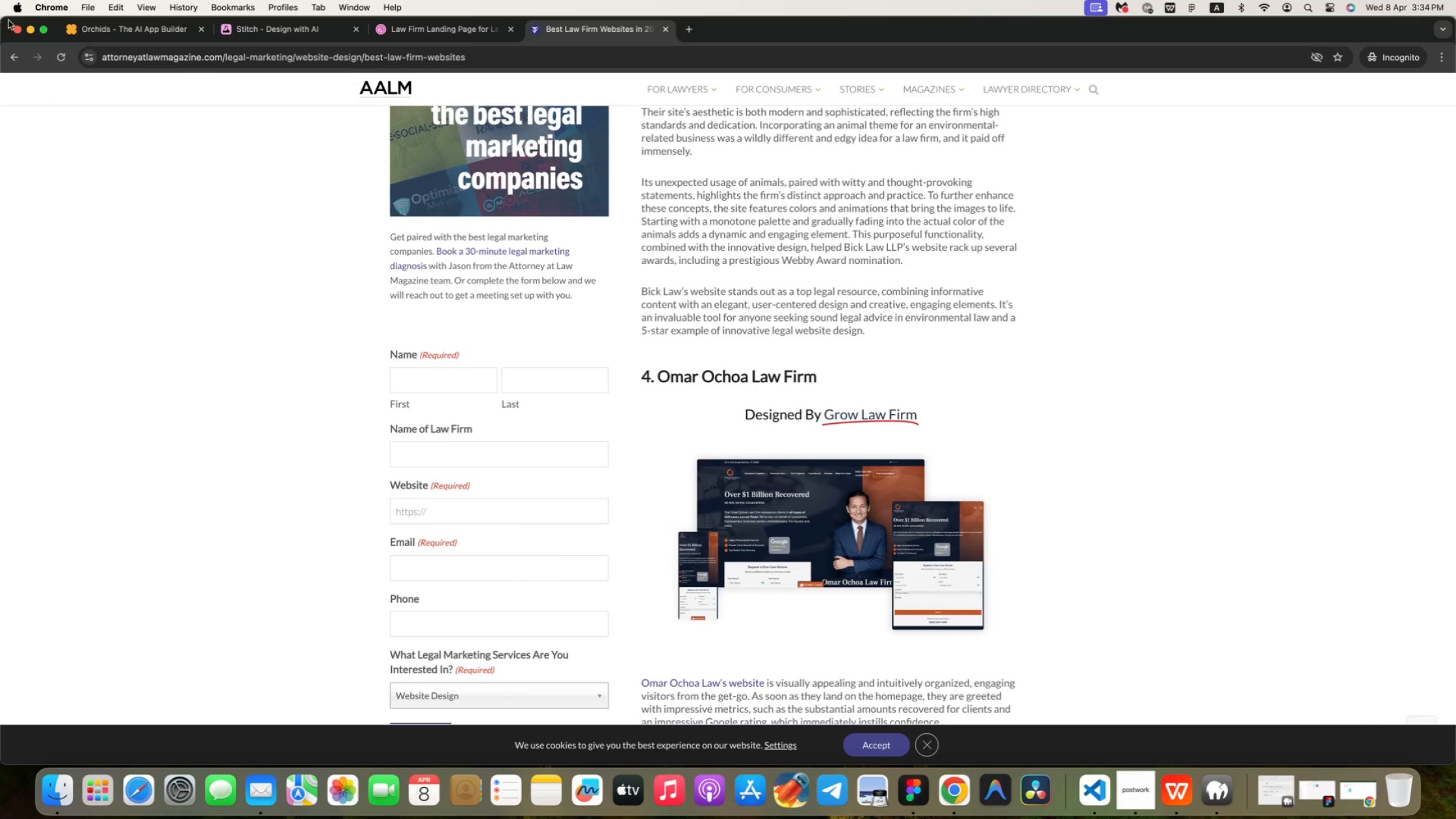 
left_click([32, 30])
 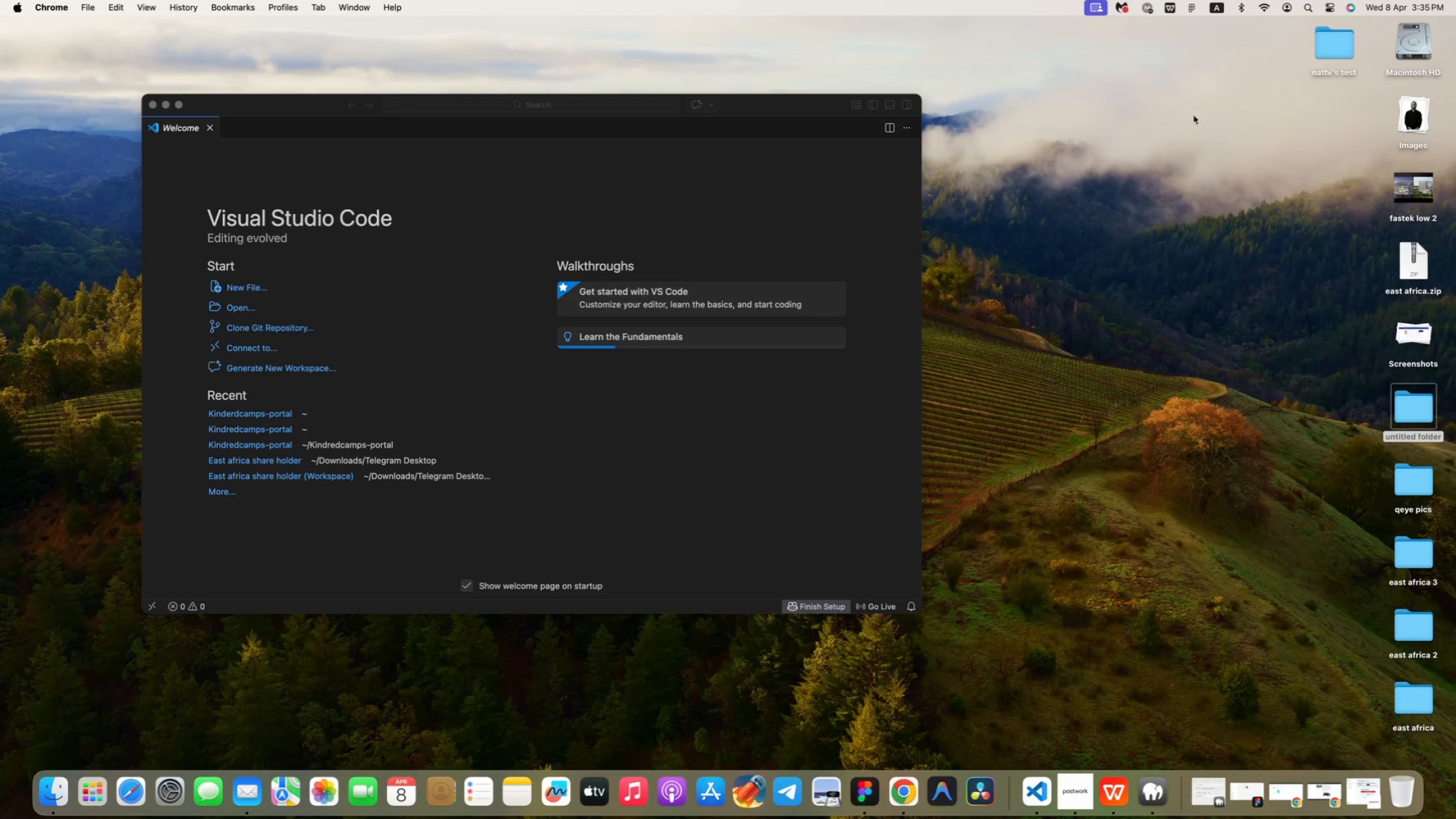 
right_click([1047, 168])
 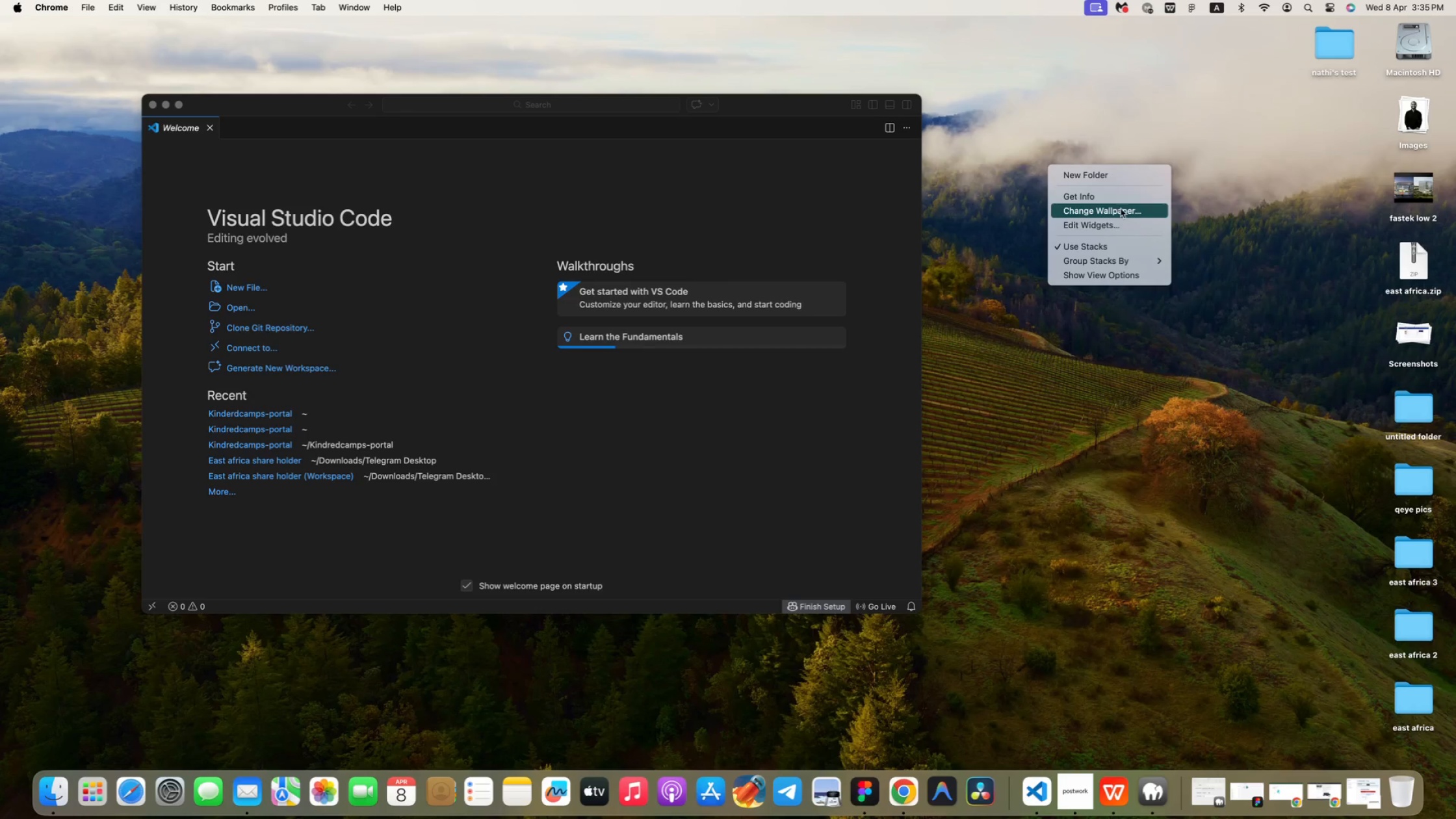 
left_click([1114, 174])
 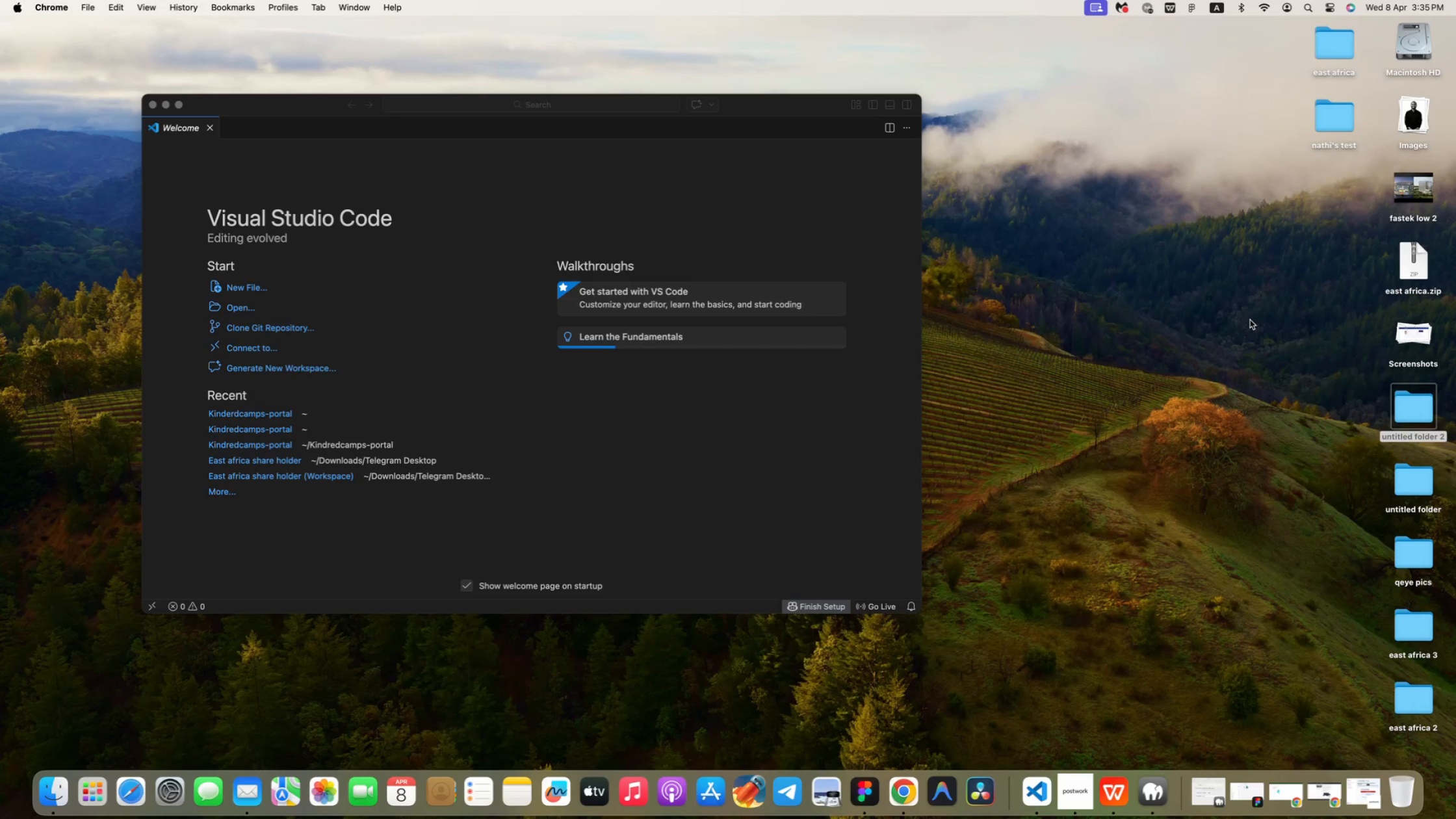 
key(E)
 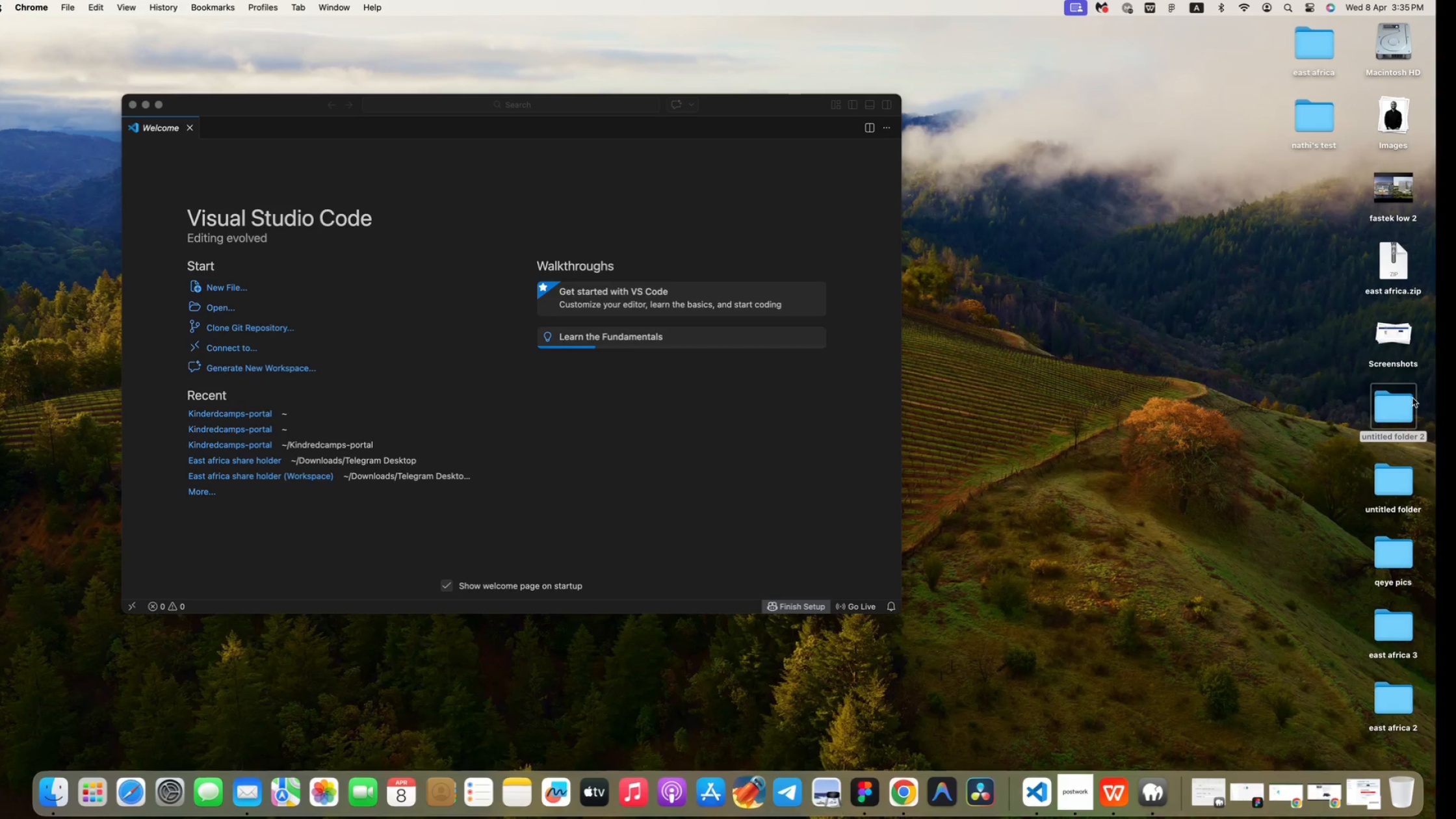 
left_click_drag(start_coordinate=[1414, 405], to_coordinate=[1329, 185])
 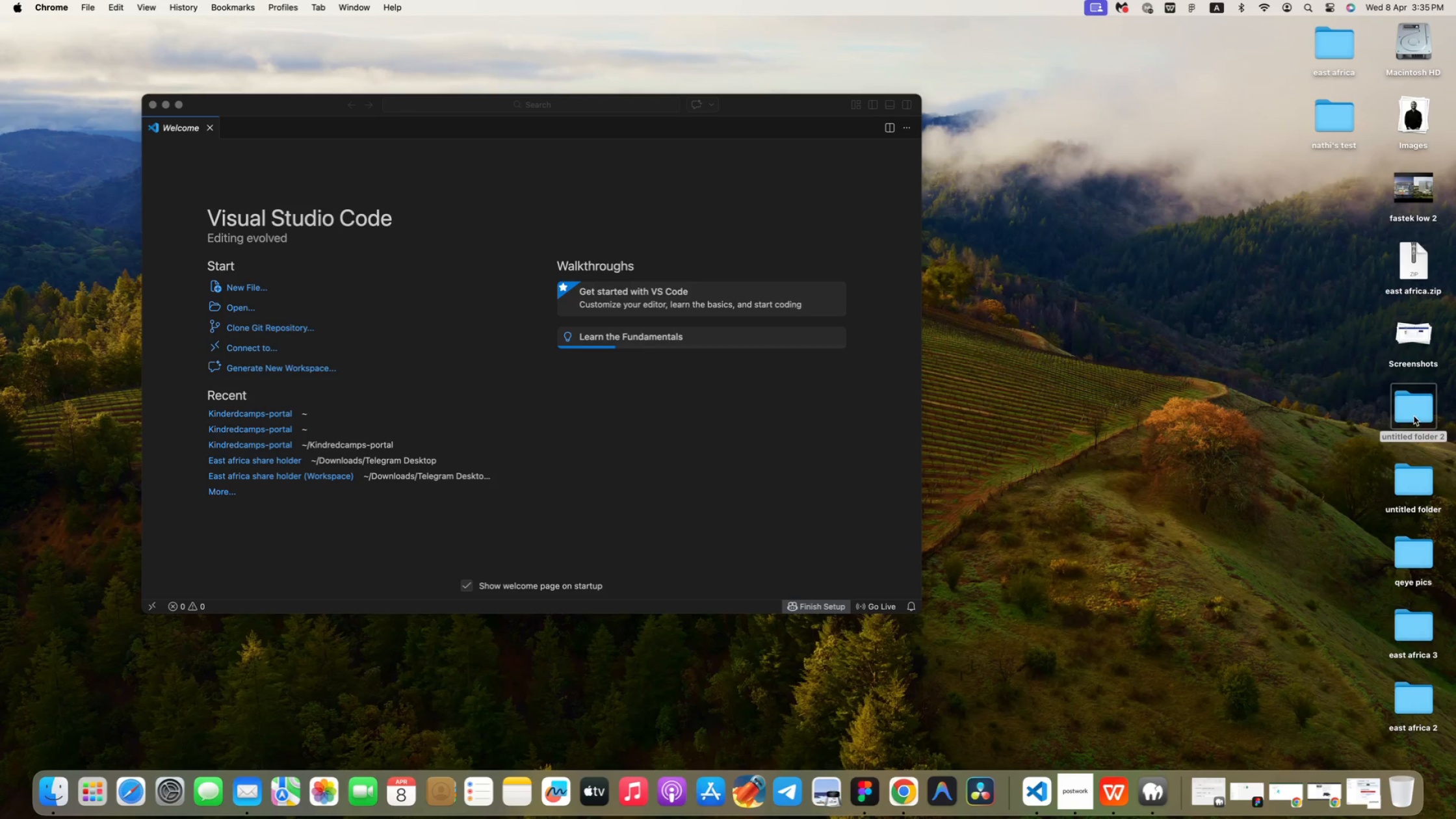 
double_click([1414, 416])
 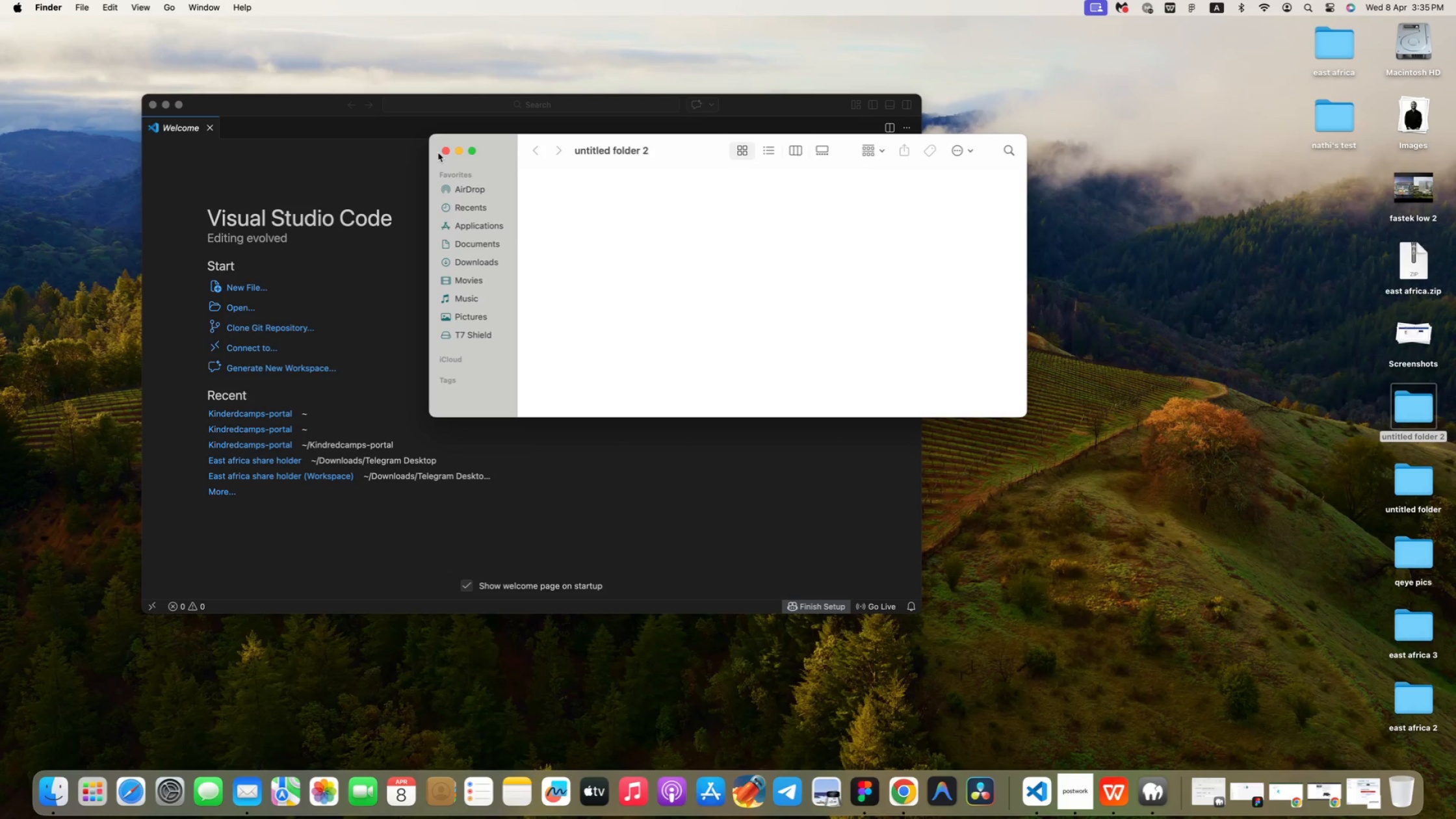 
double_click([443, 151])
 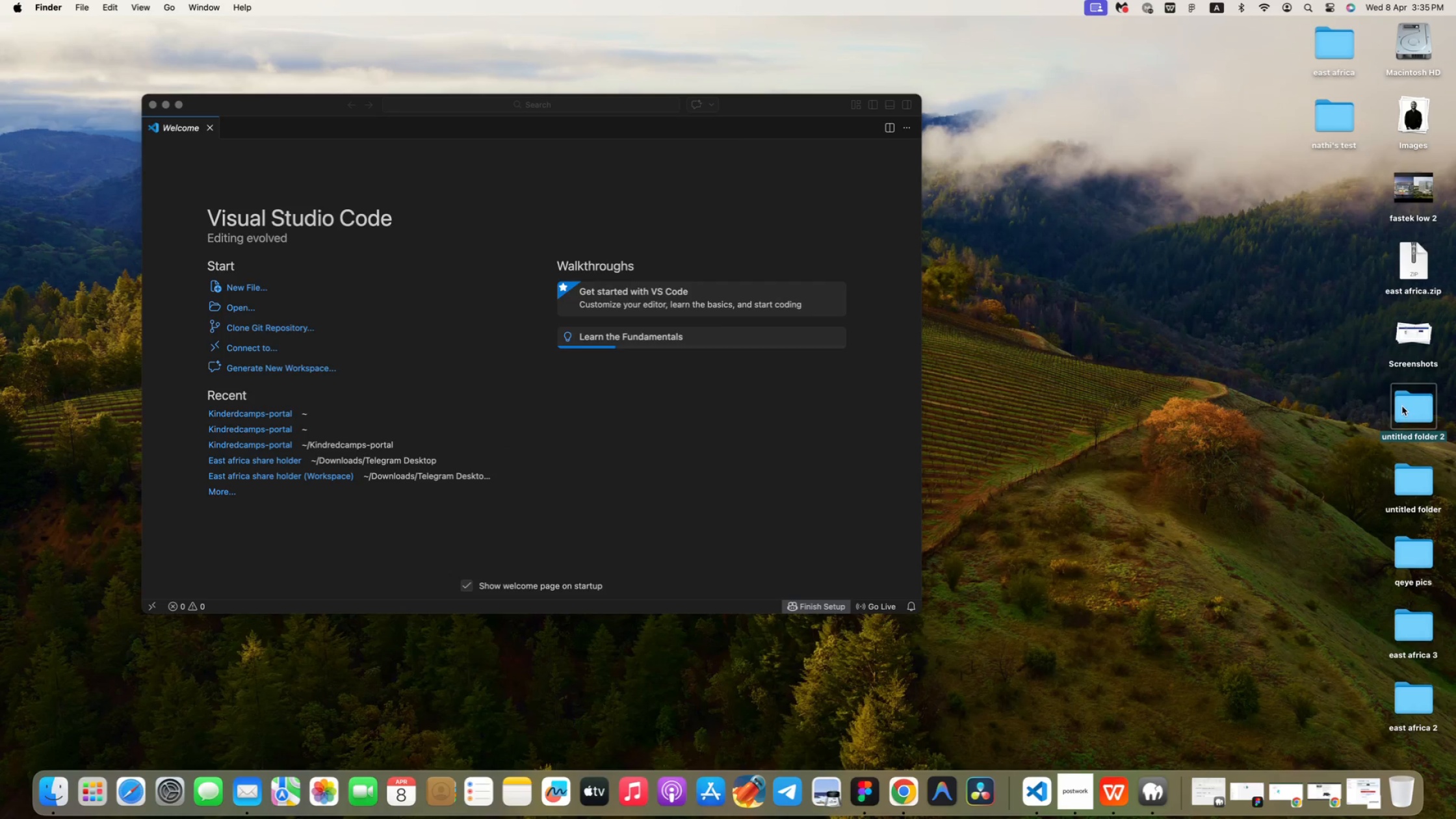 
left_click([1402, 406])
 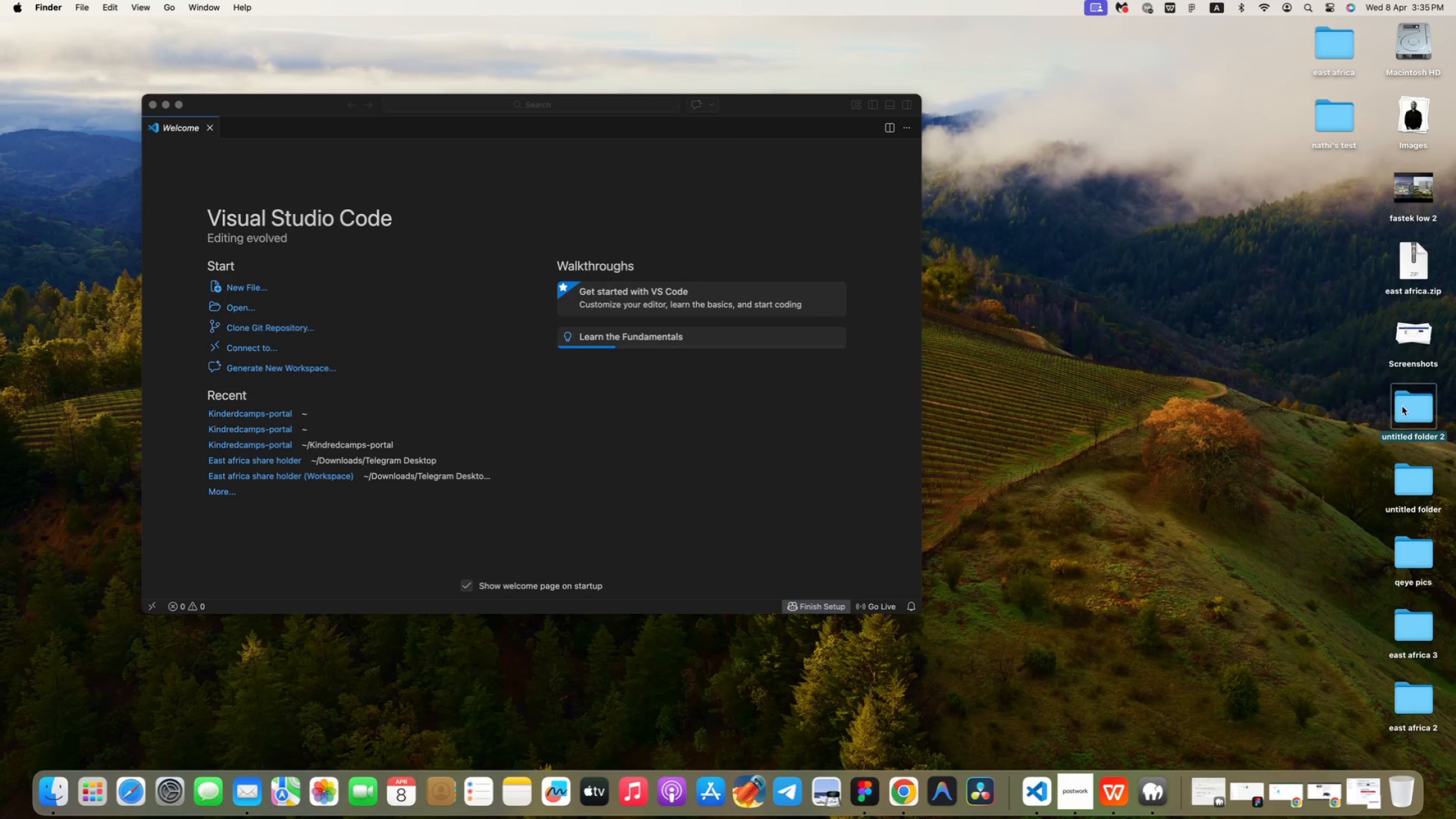 
right_click([1402, 406])
 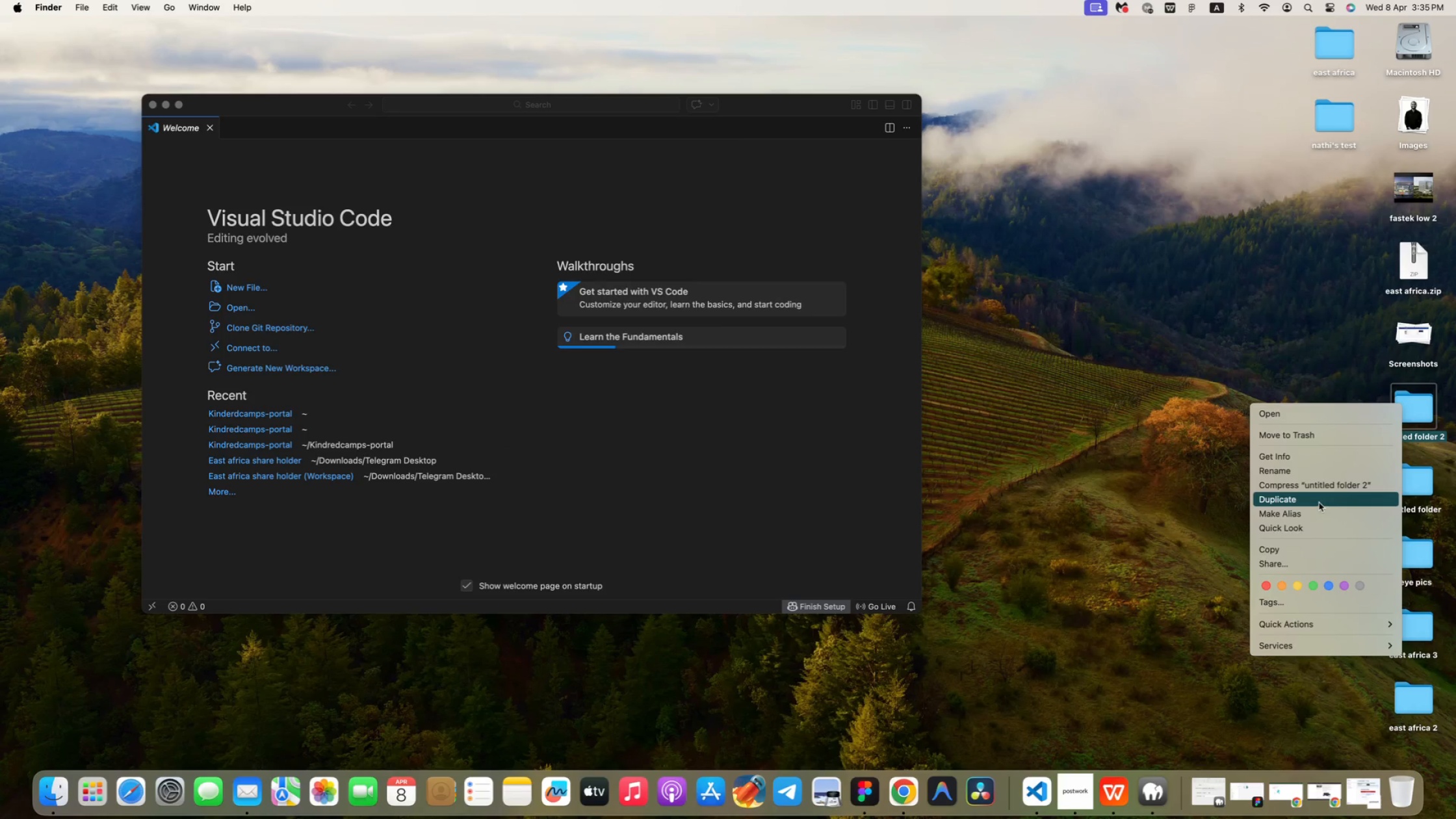 
left_click([1301, 472])
 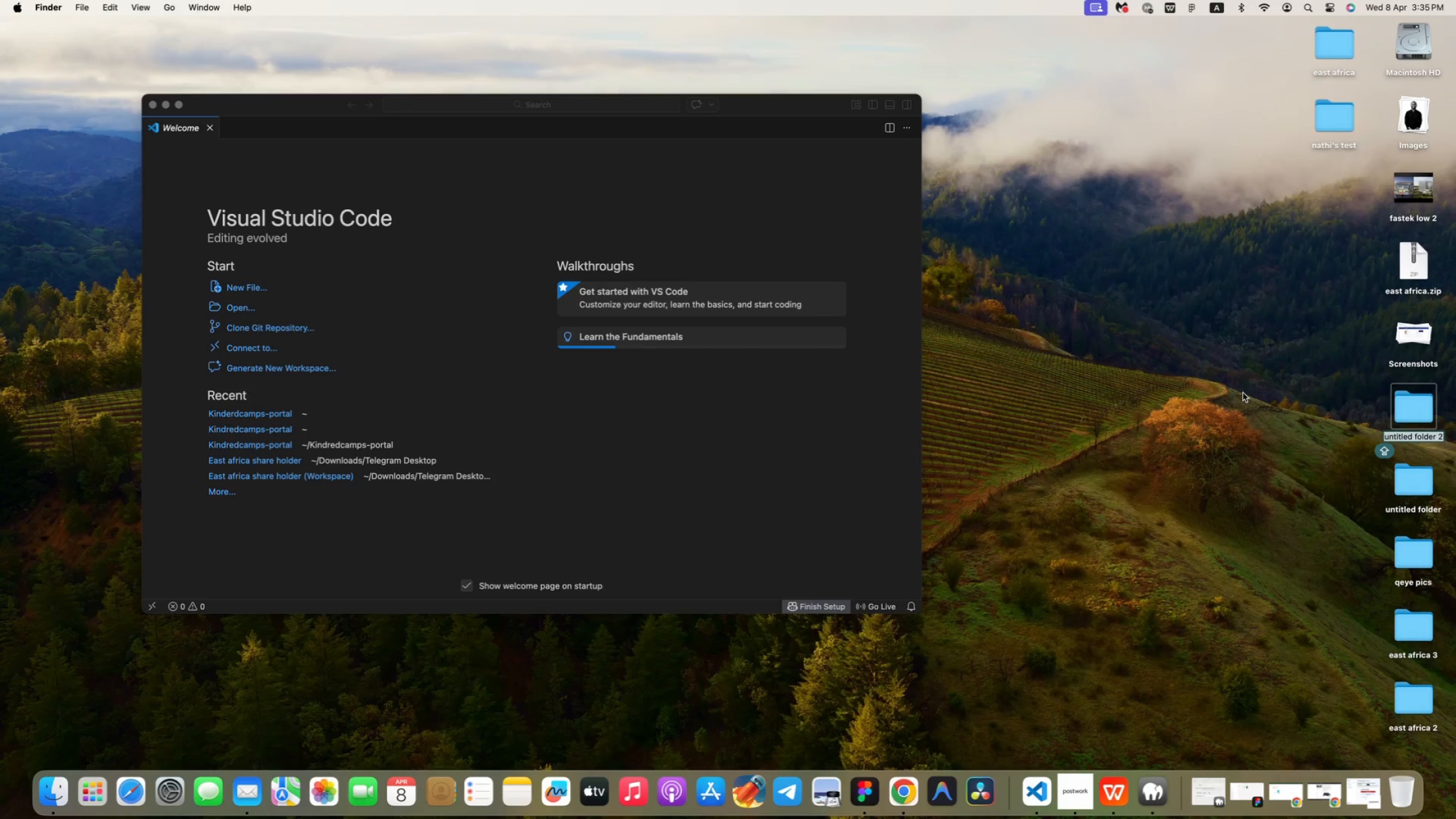 
type(EV)
 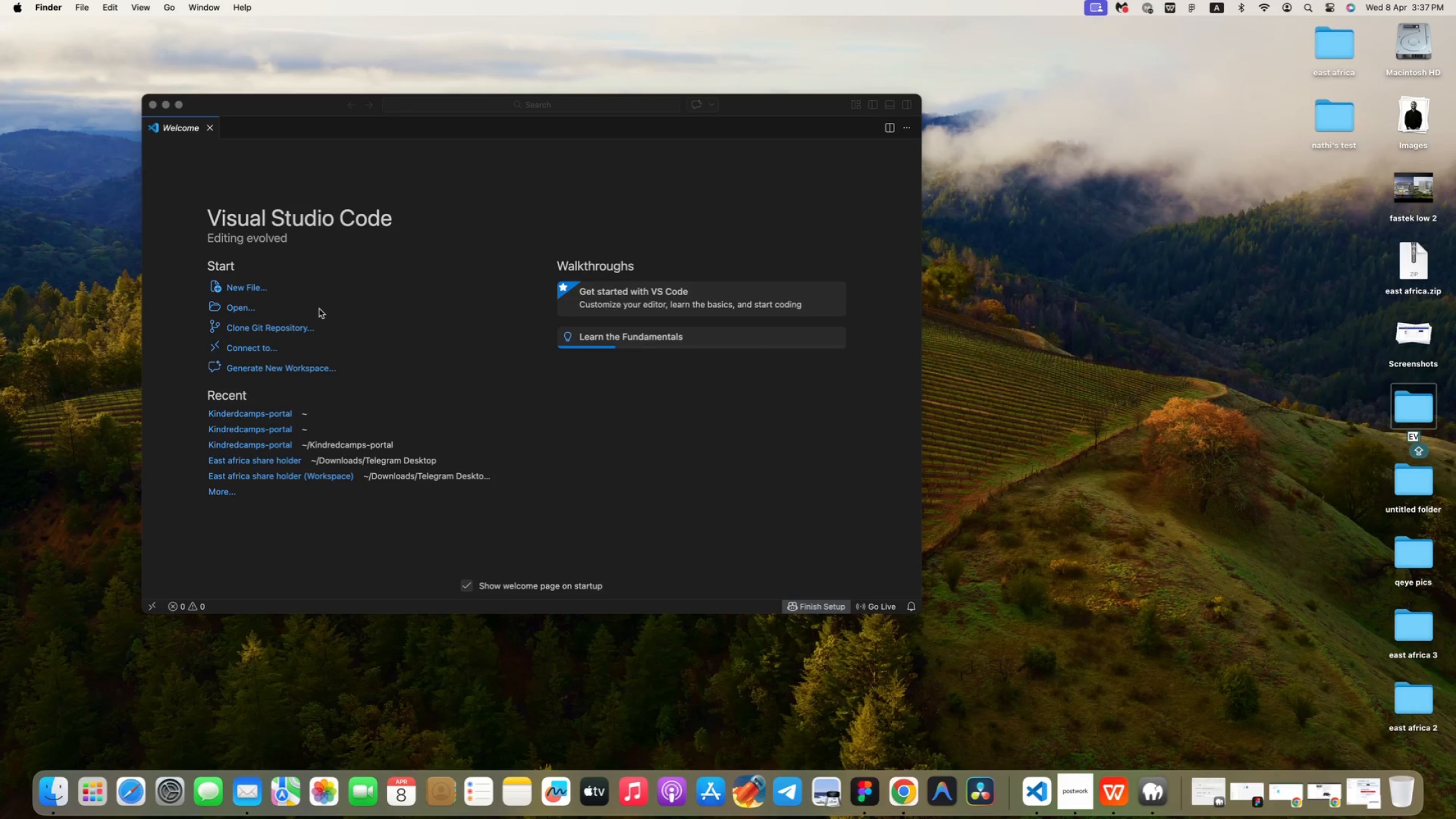 
wait(149.88)
 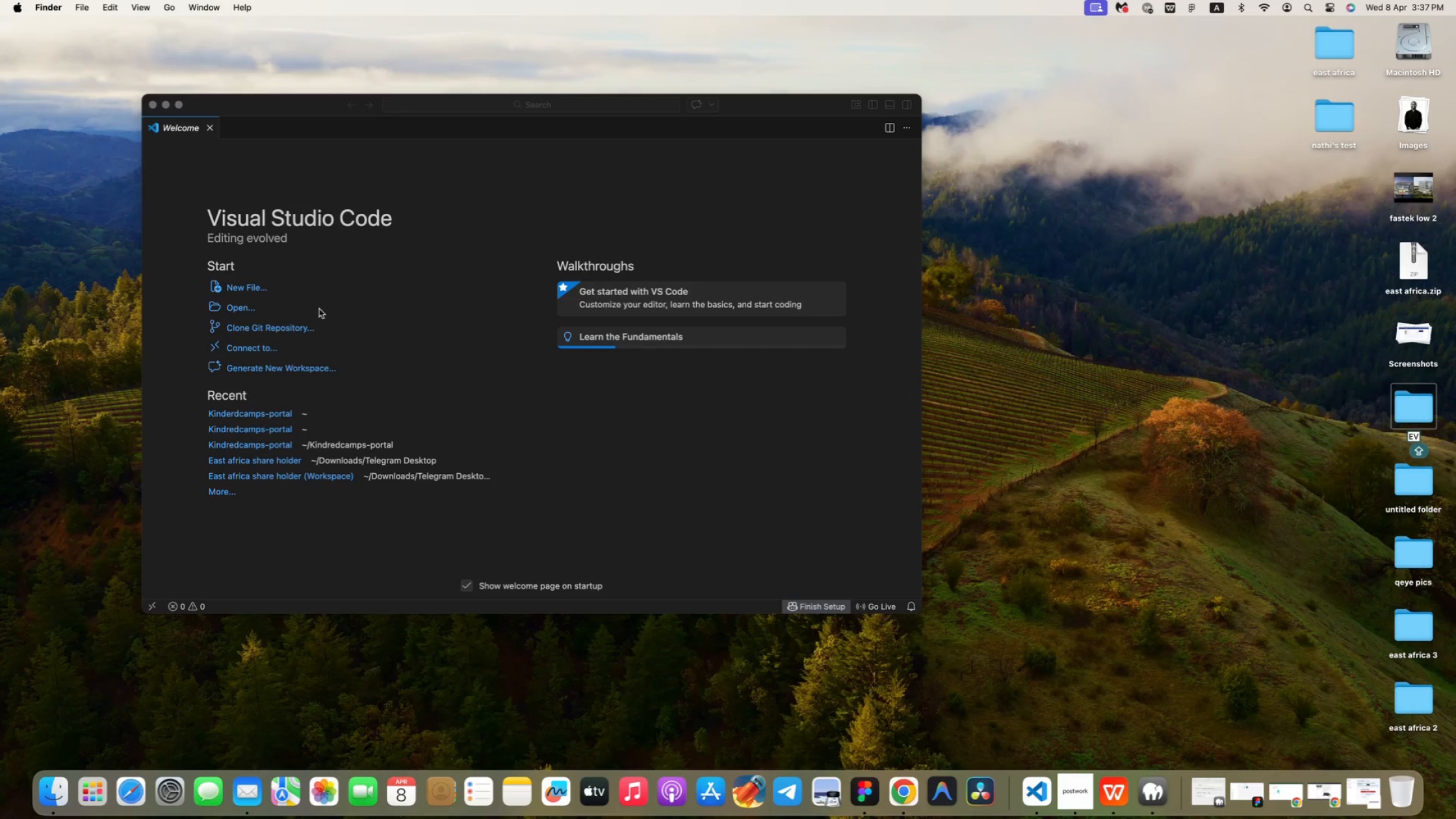 
key(Meta+Tab)
 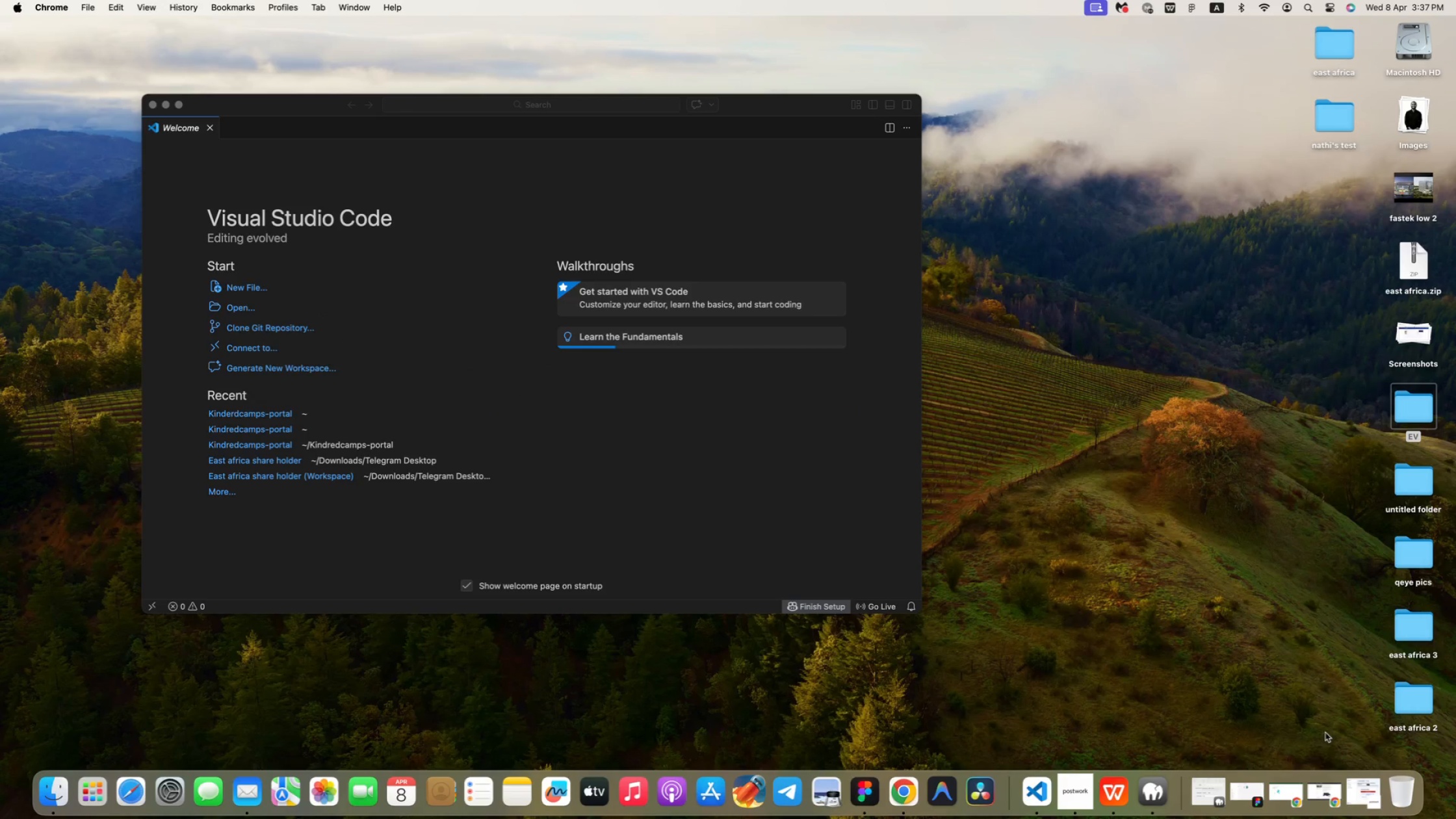 
left_click([1291, 798])
 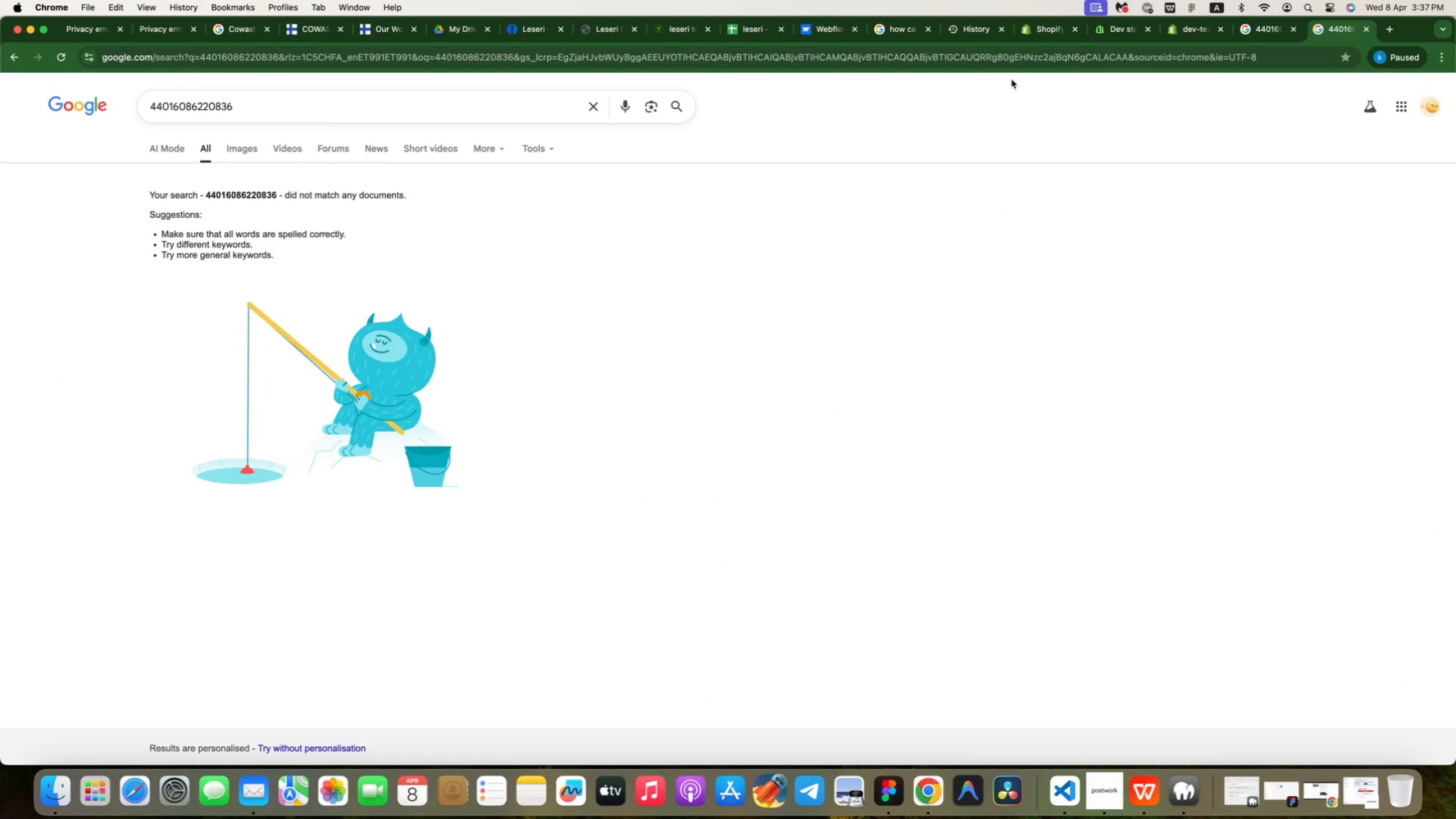 
left_click([1192, 35])
 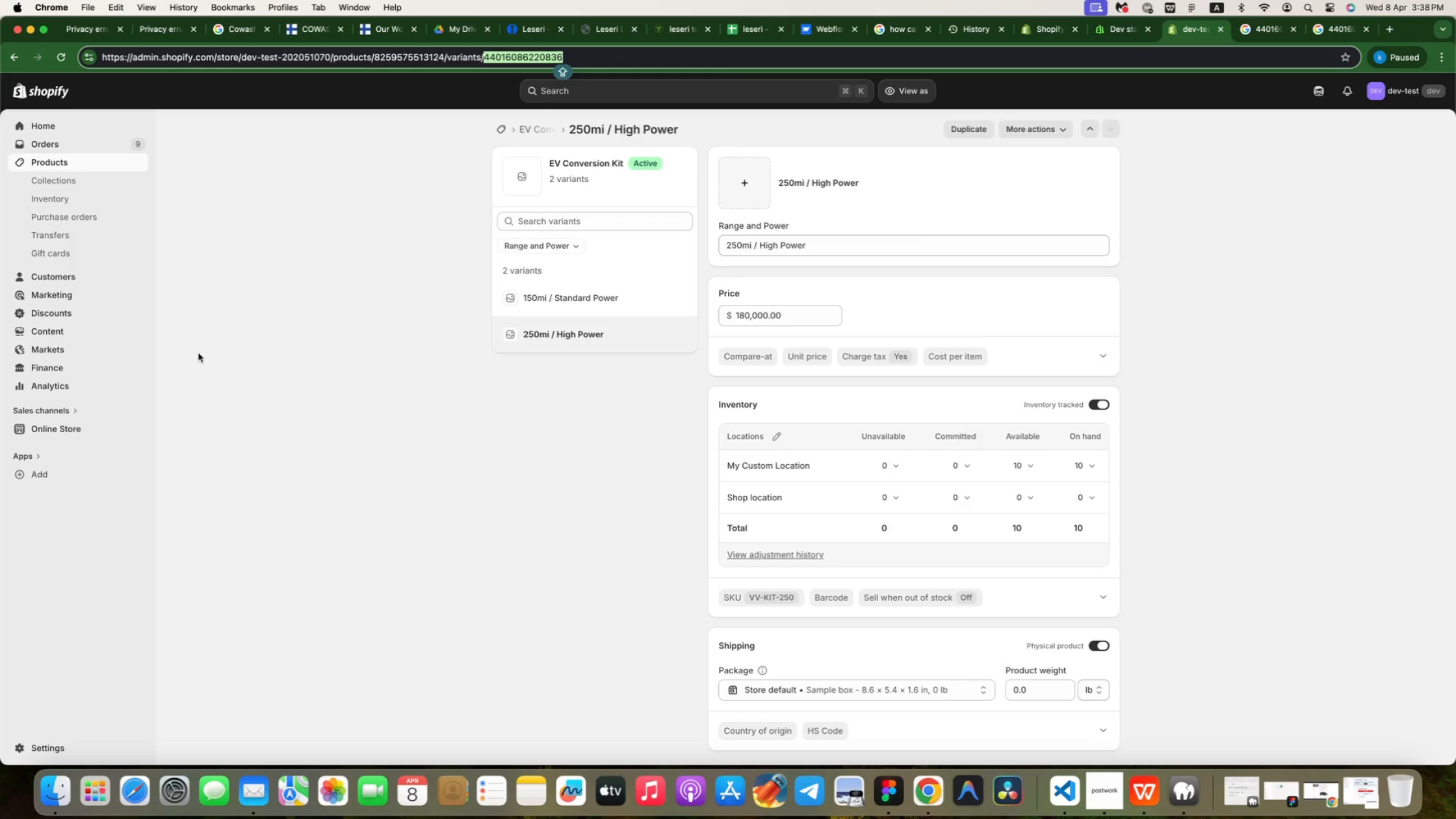 
left_click([47, 426])
 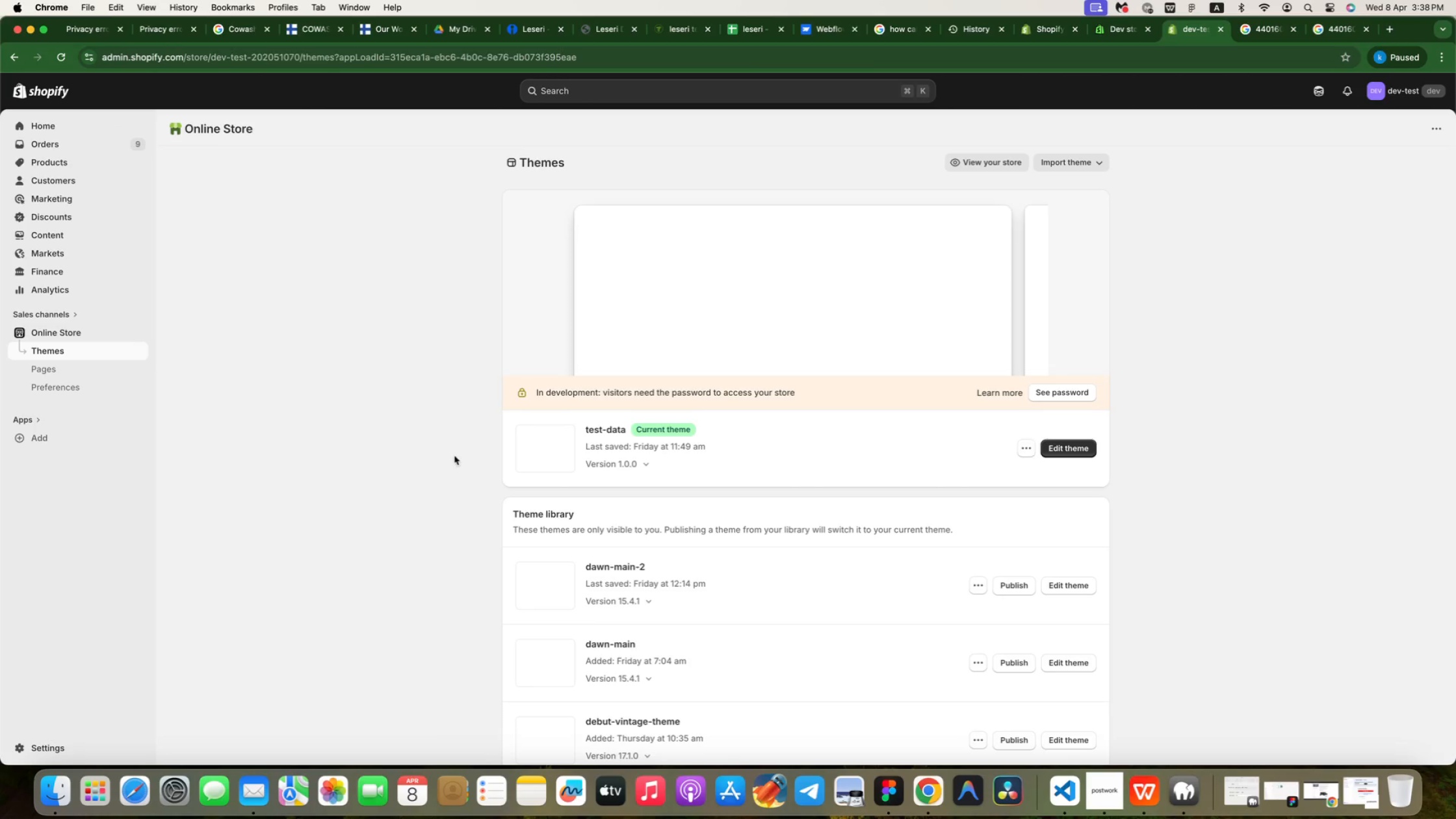 
wait(5.58)
 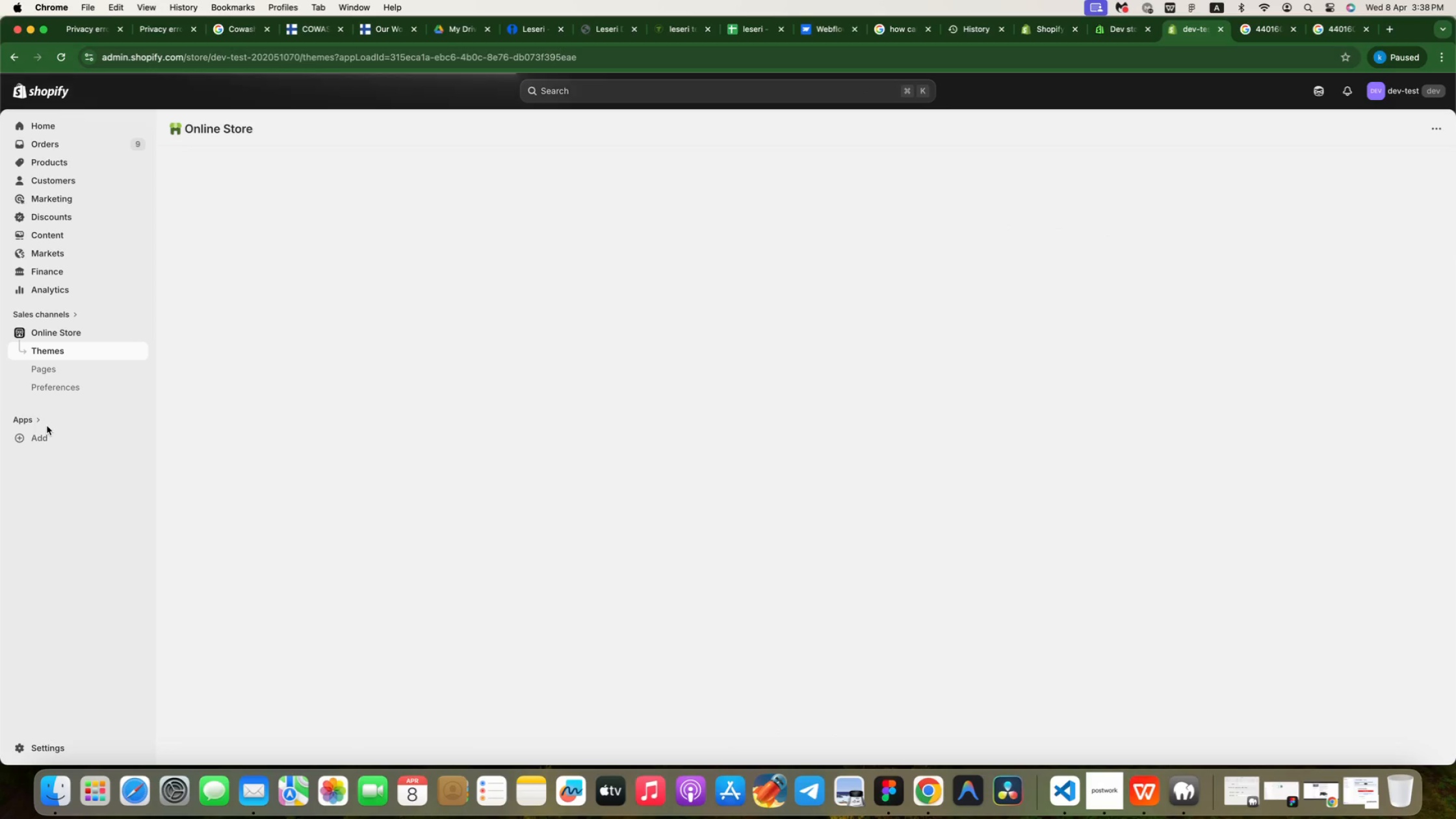 
scroll: coordinate [641, 482], scroll_direction: down, amount: 42.0
 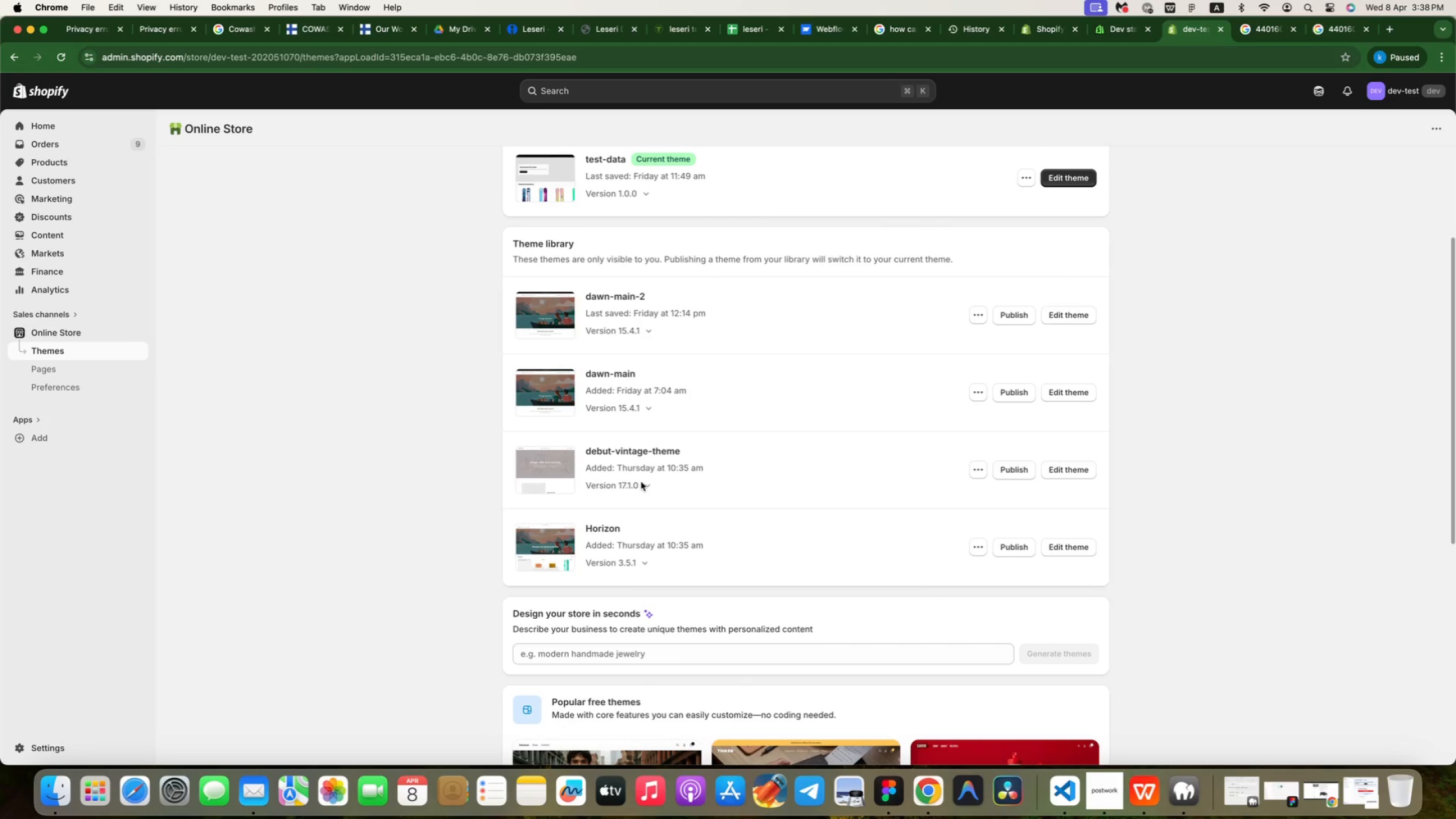 
scroll: coordinate [641, 482], scroll_direction: up, amount: 1.0
 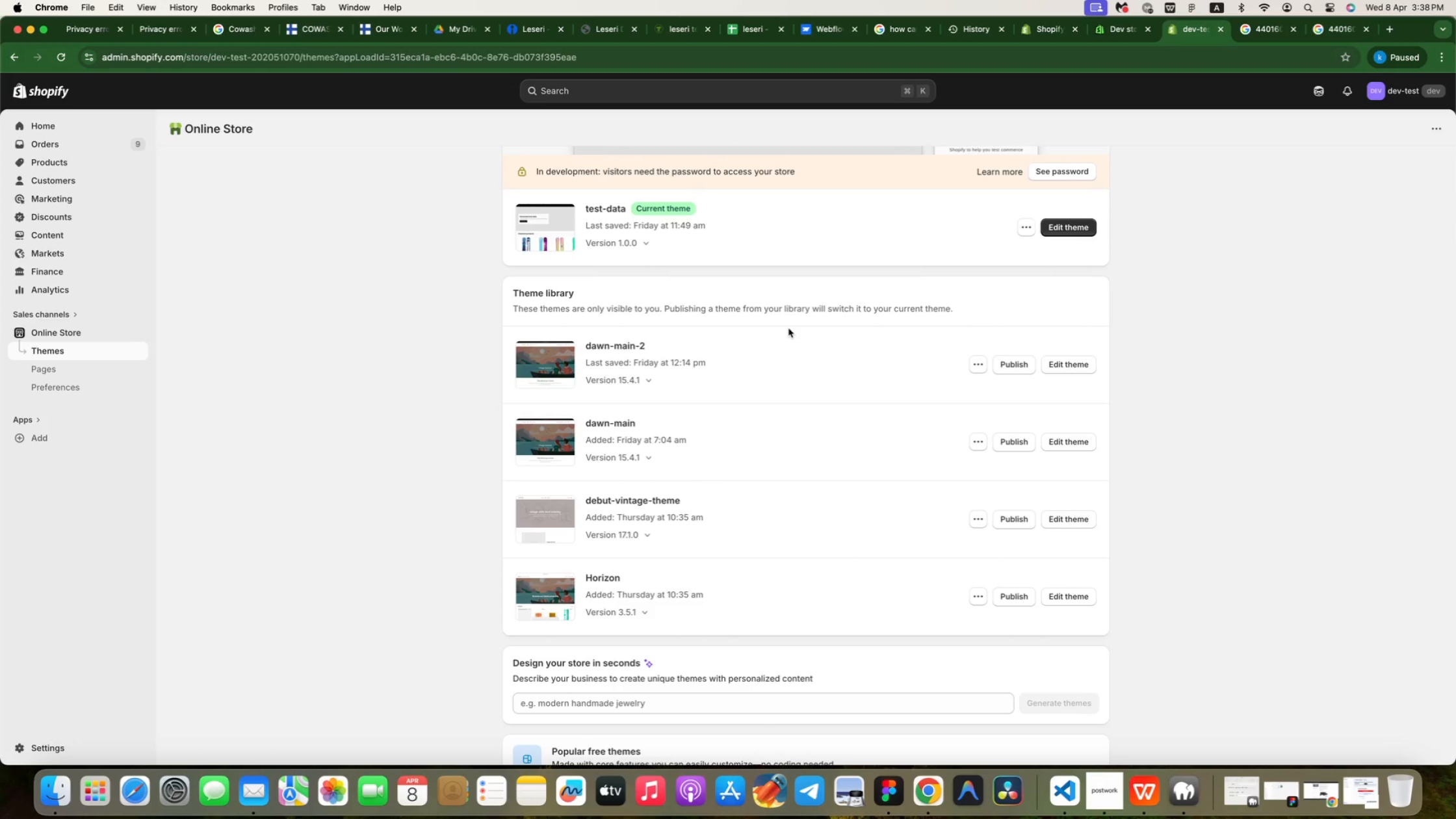 
wait(7.23)
 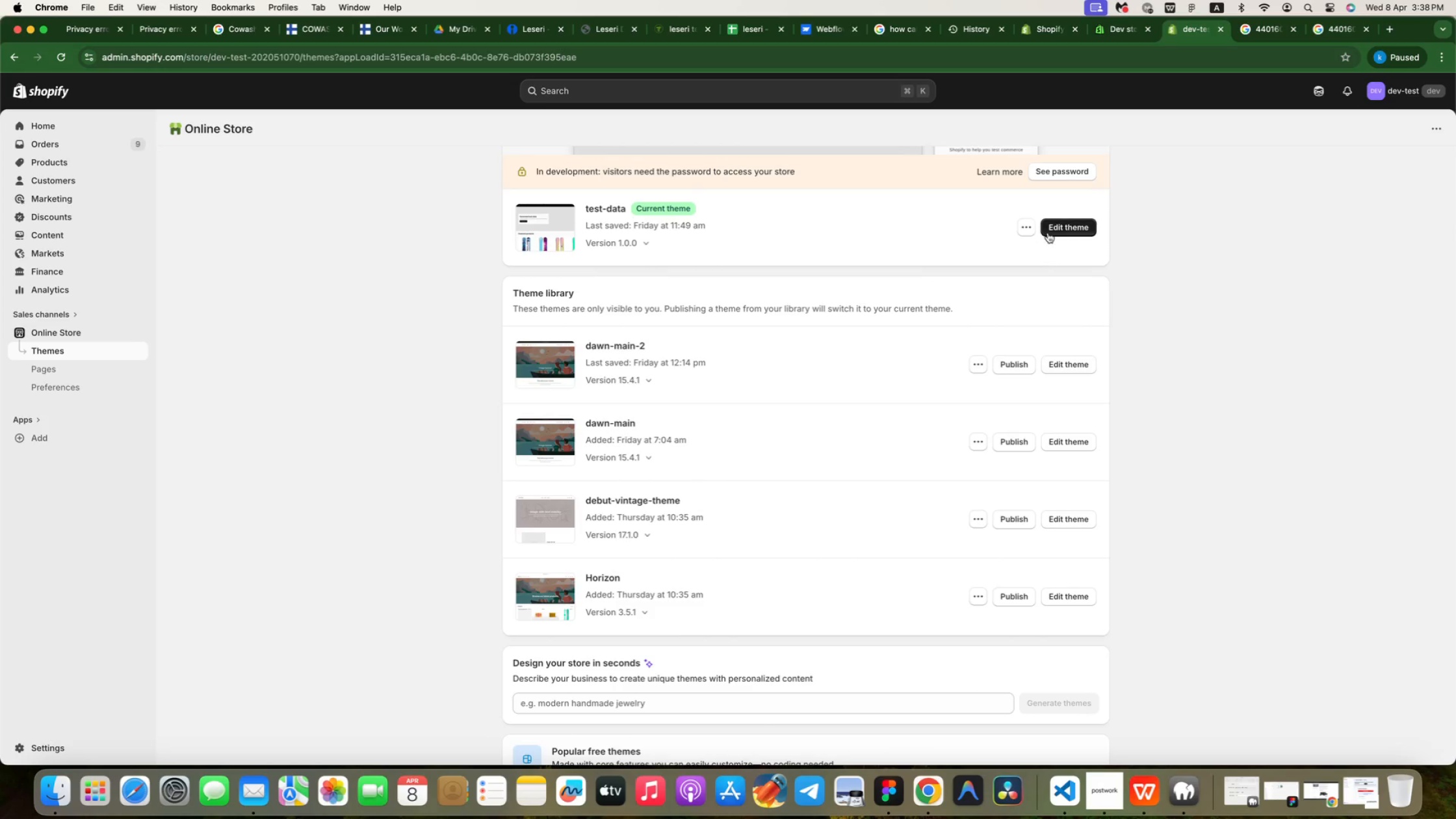 
left_click([1019, 227])
 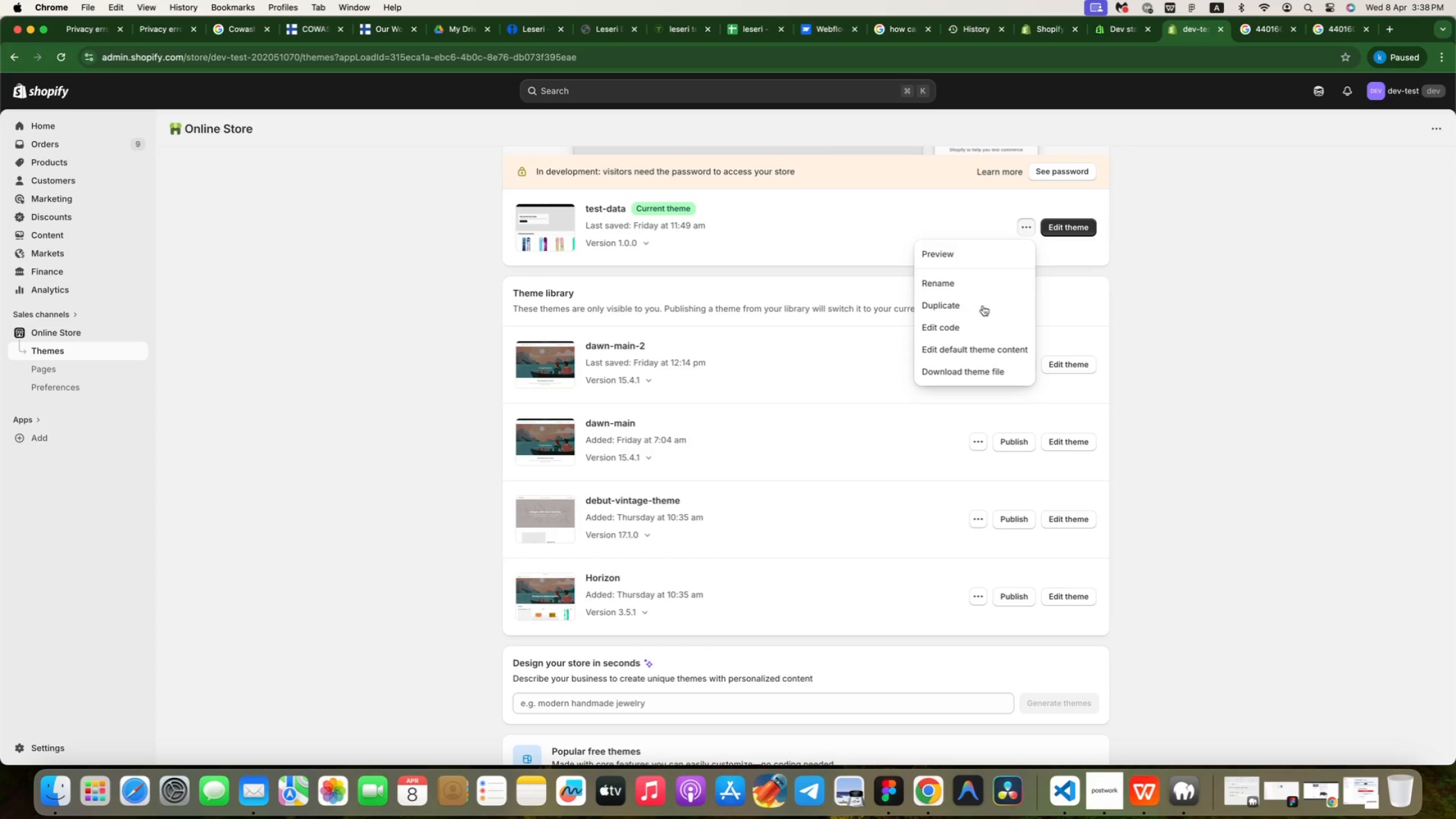 
left_click([970, 323])
 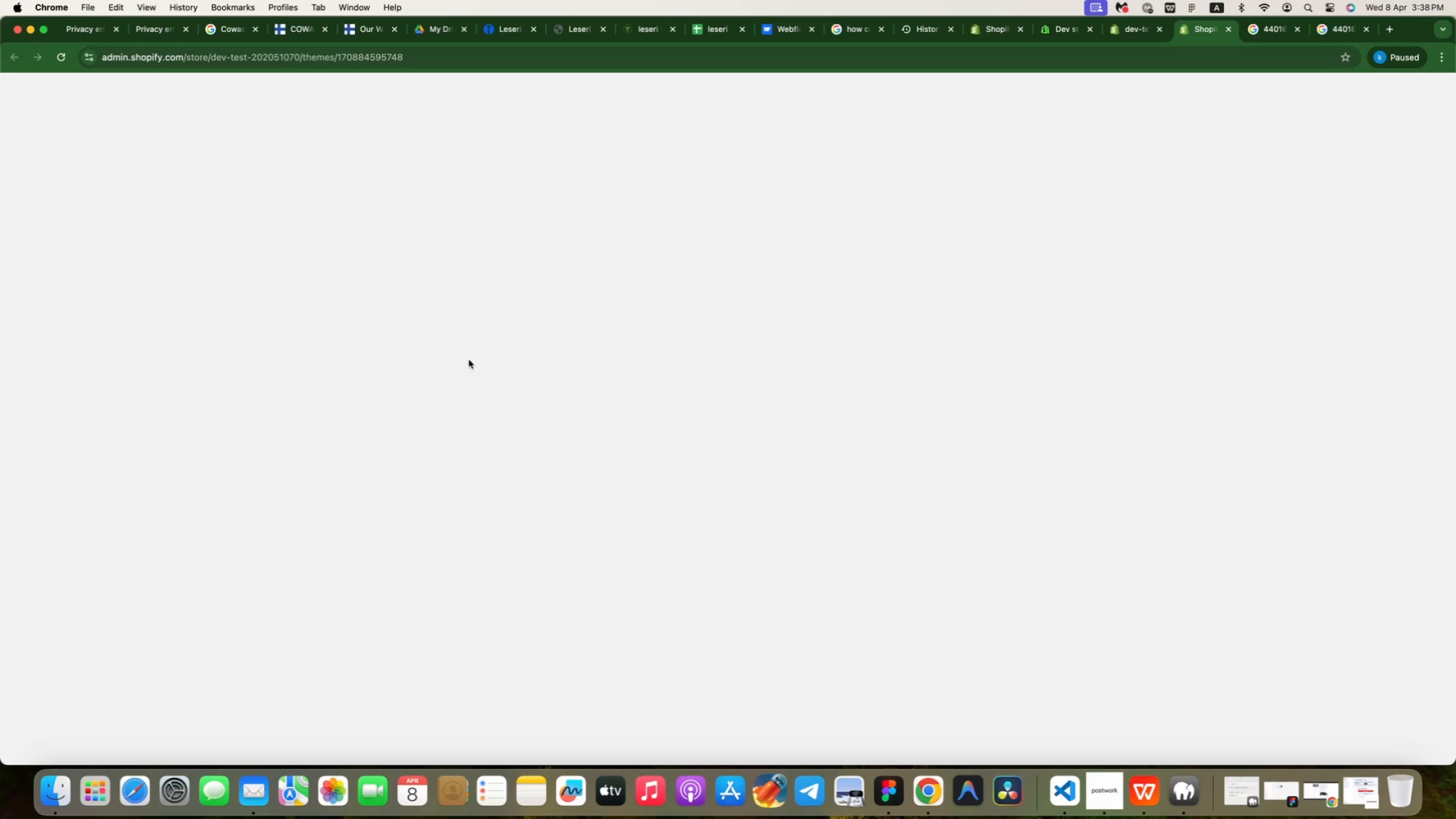 
wait(8.17)
 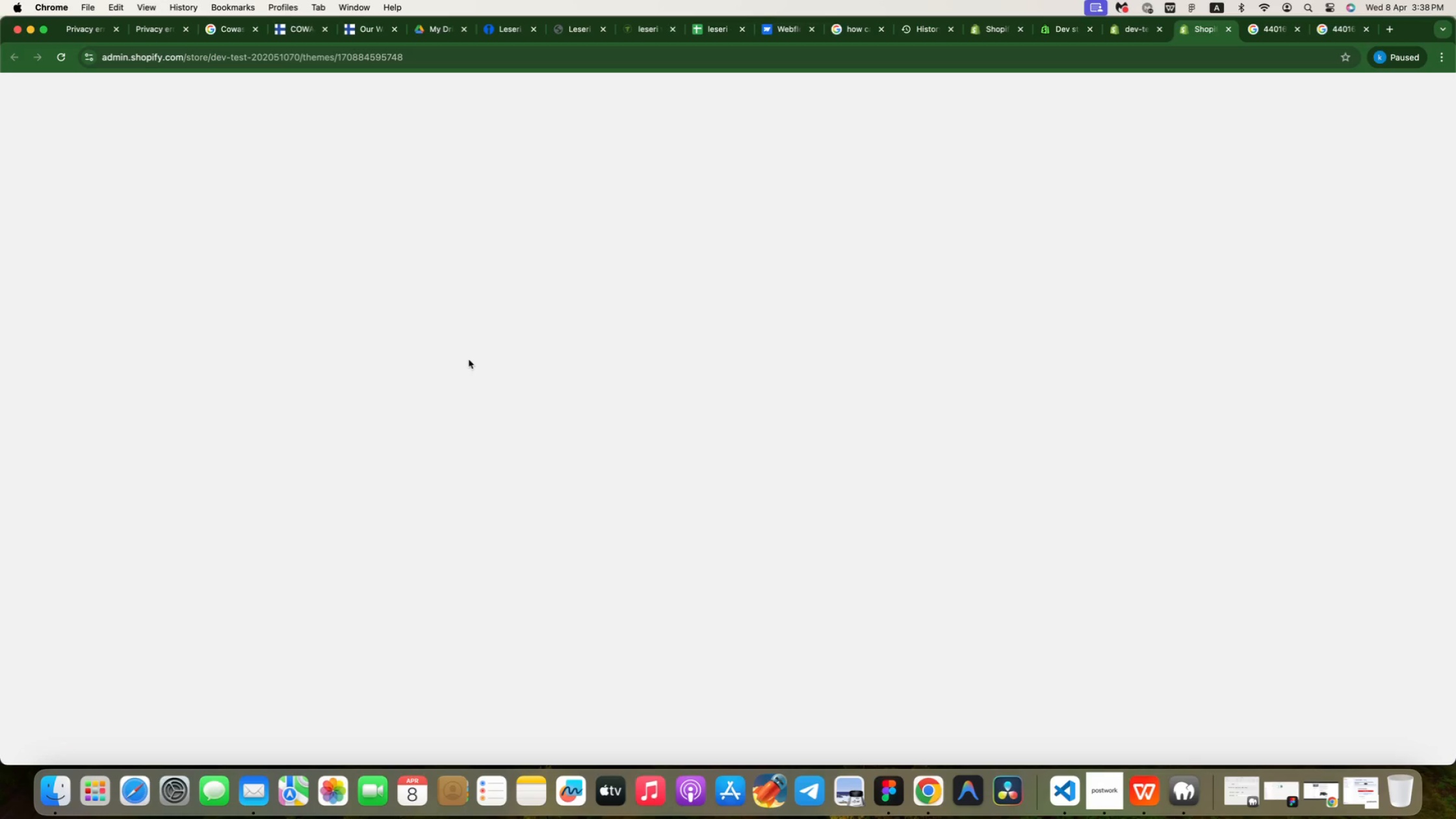 
left_click([1231, 29])
 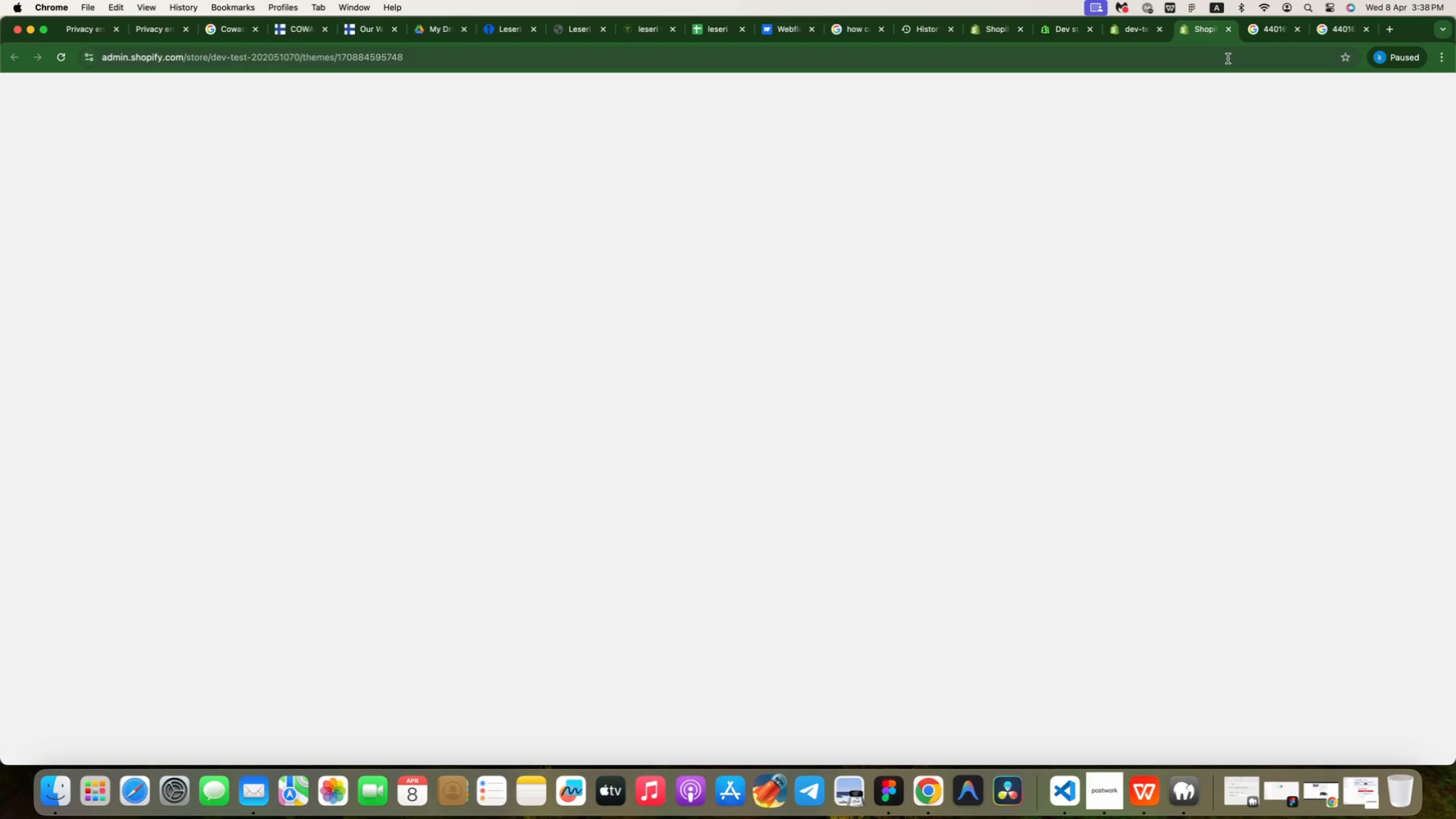 
wait(6.4)
 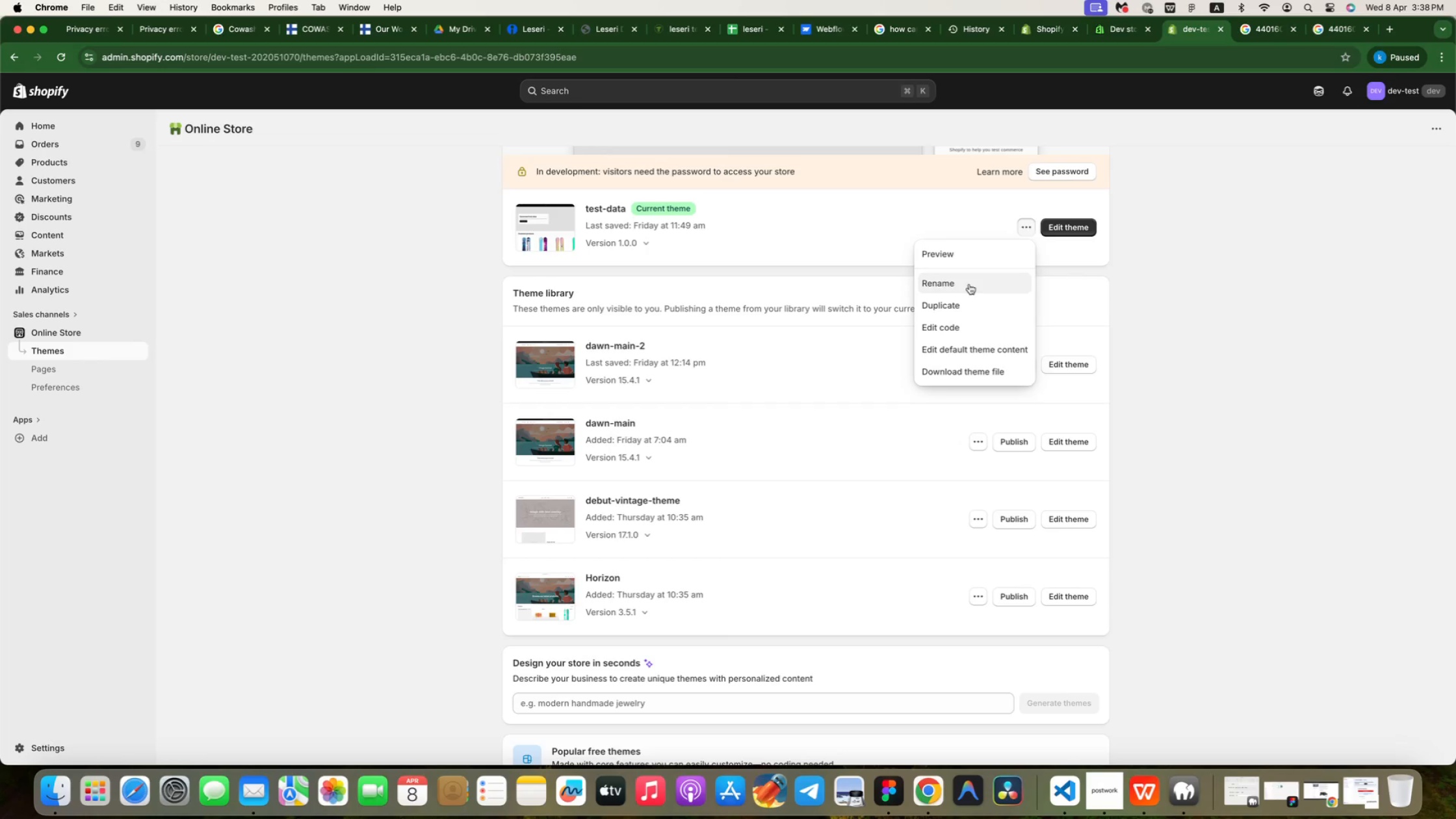 
left_click([1228, 33])
 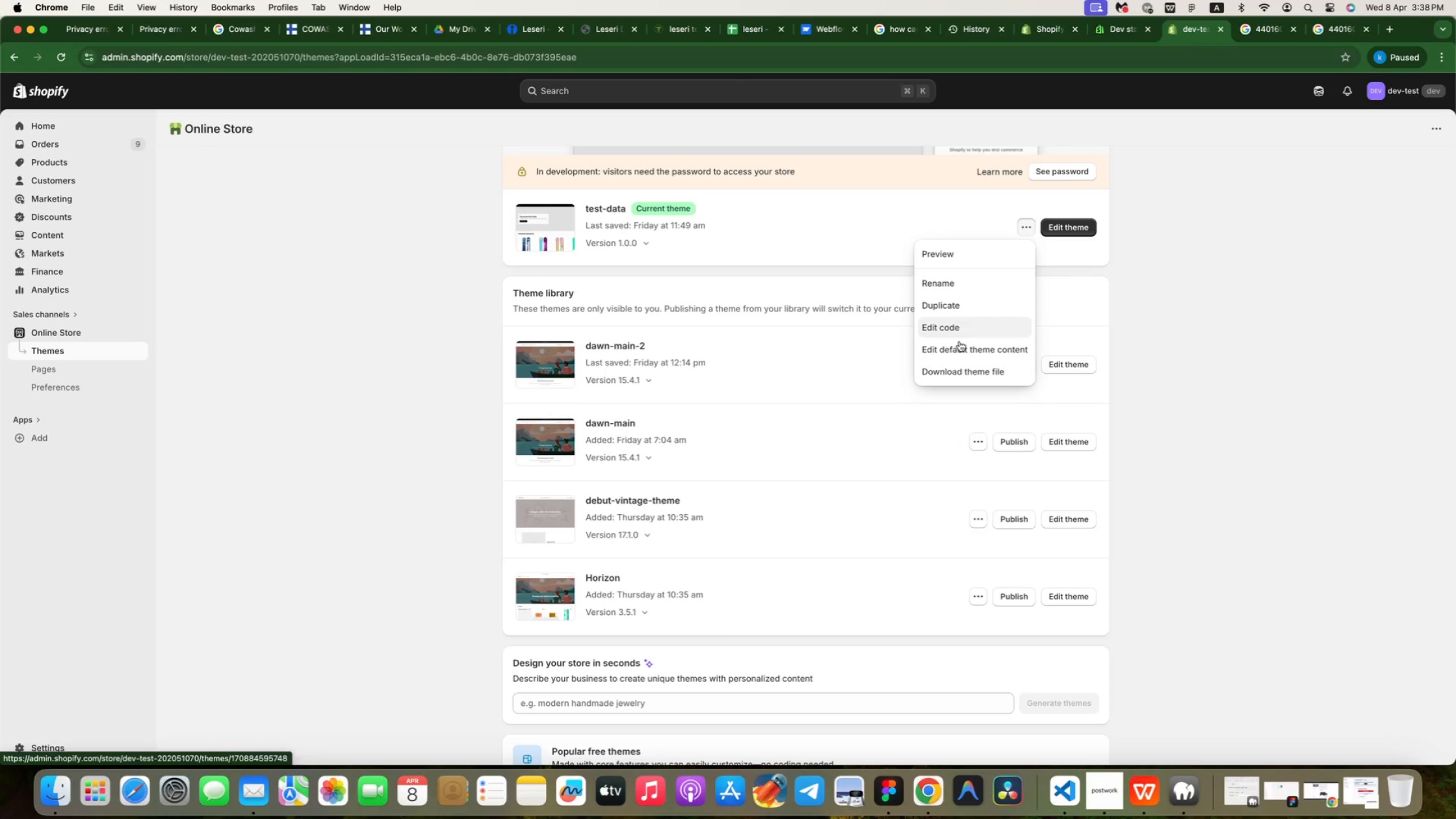 
left_click([959, 327])
 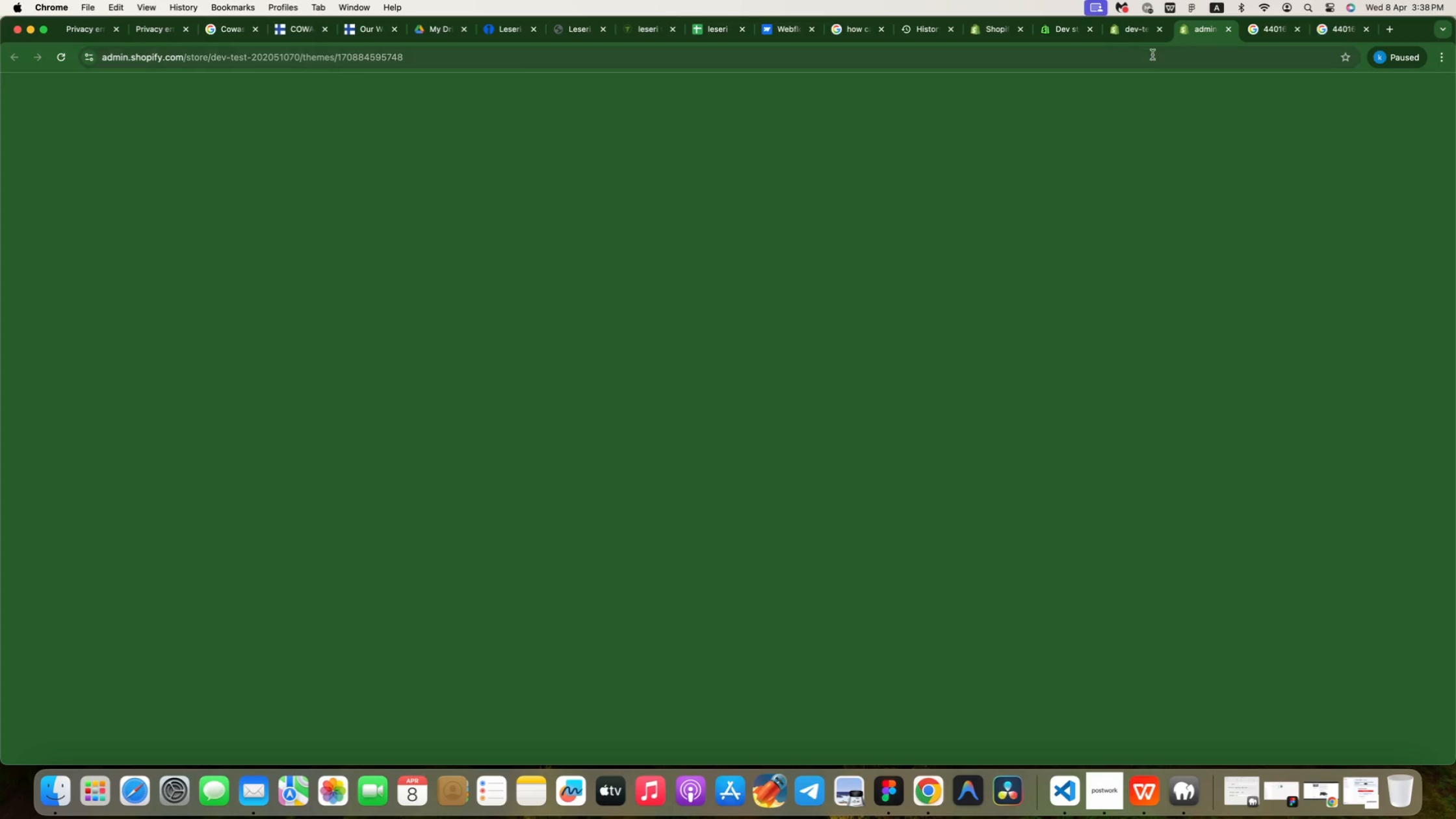 
mouse_move([1190, 31])
 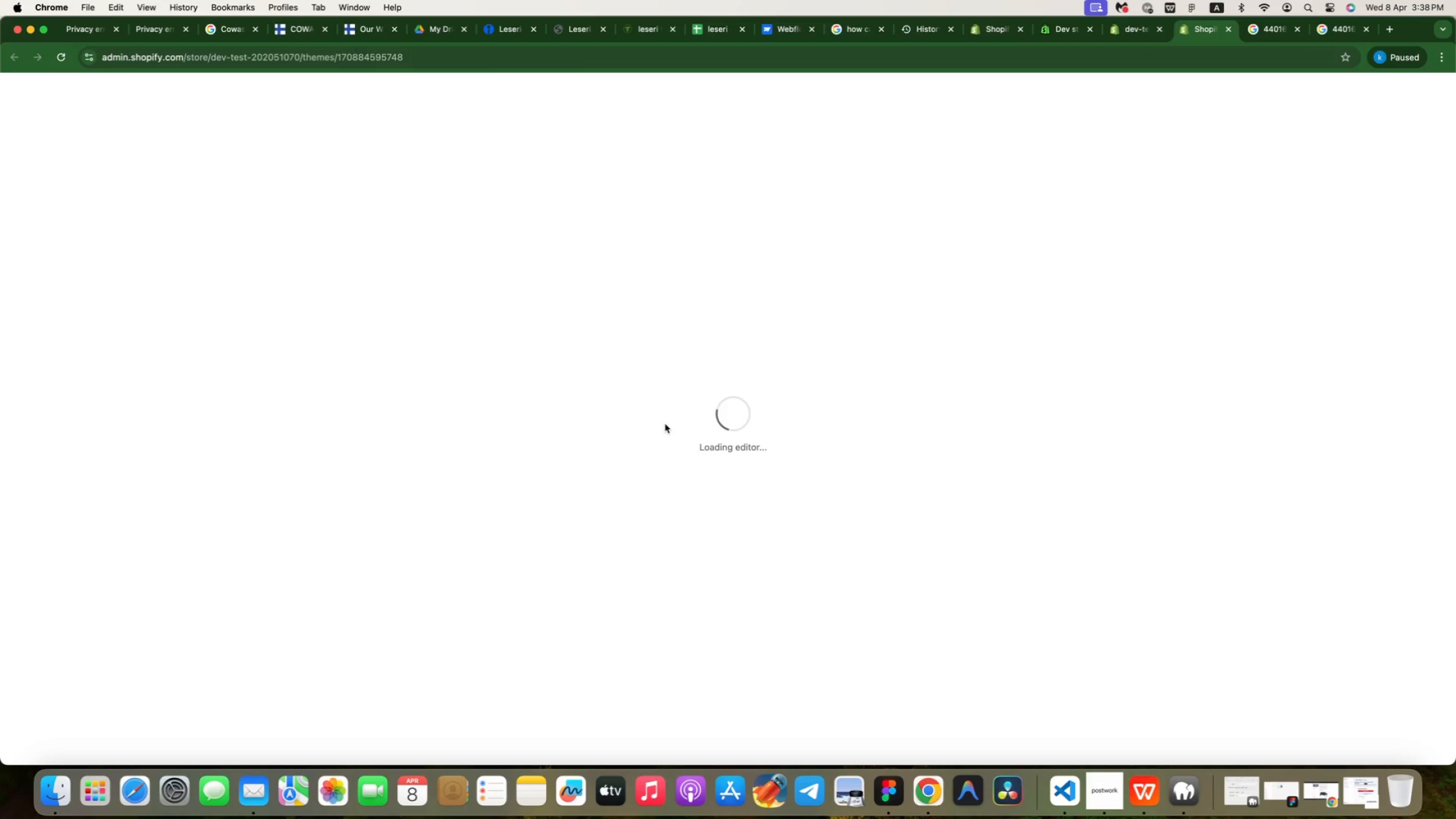 
wait(10.48)
 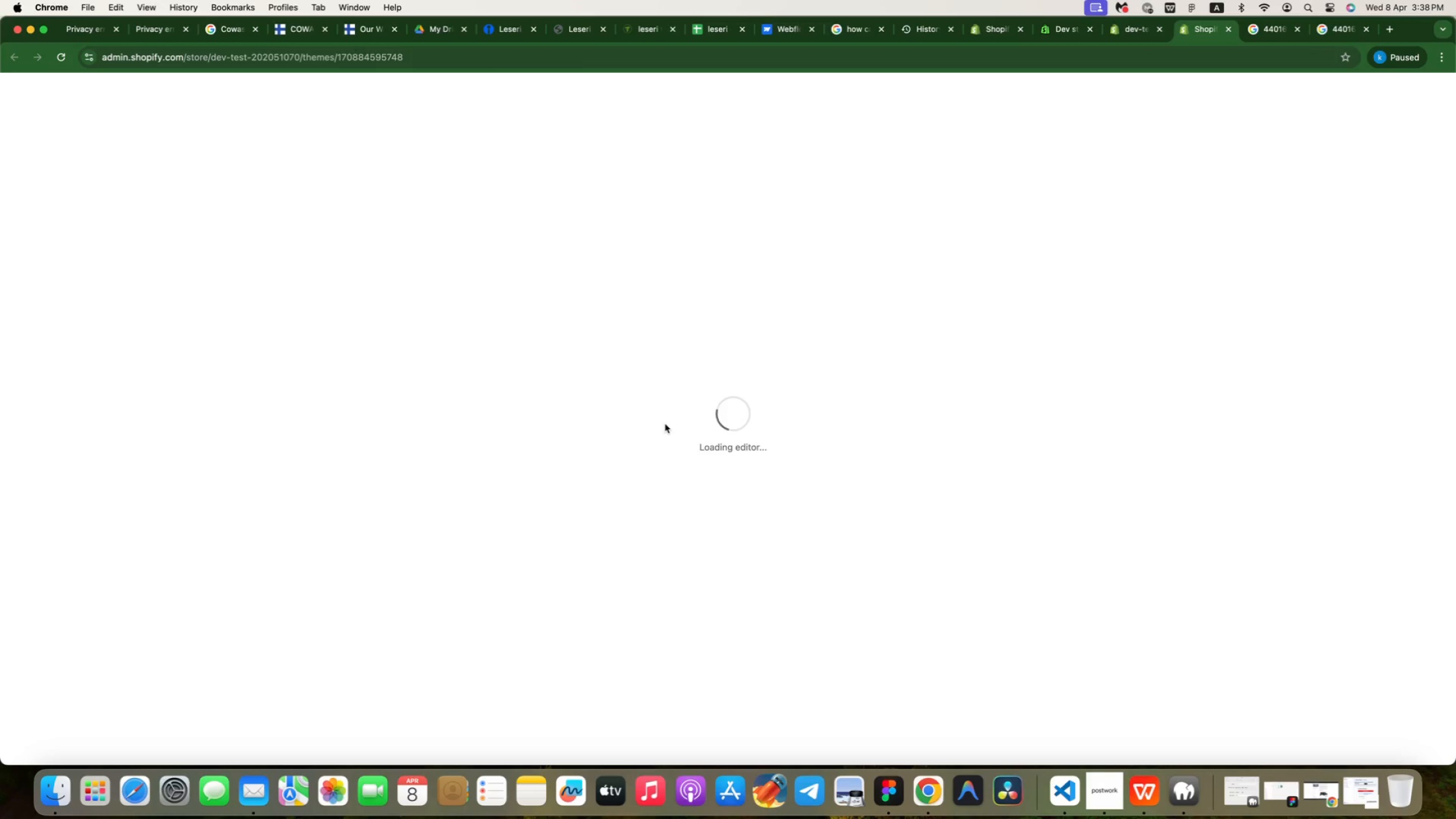 
mouse_move([70, 196])
 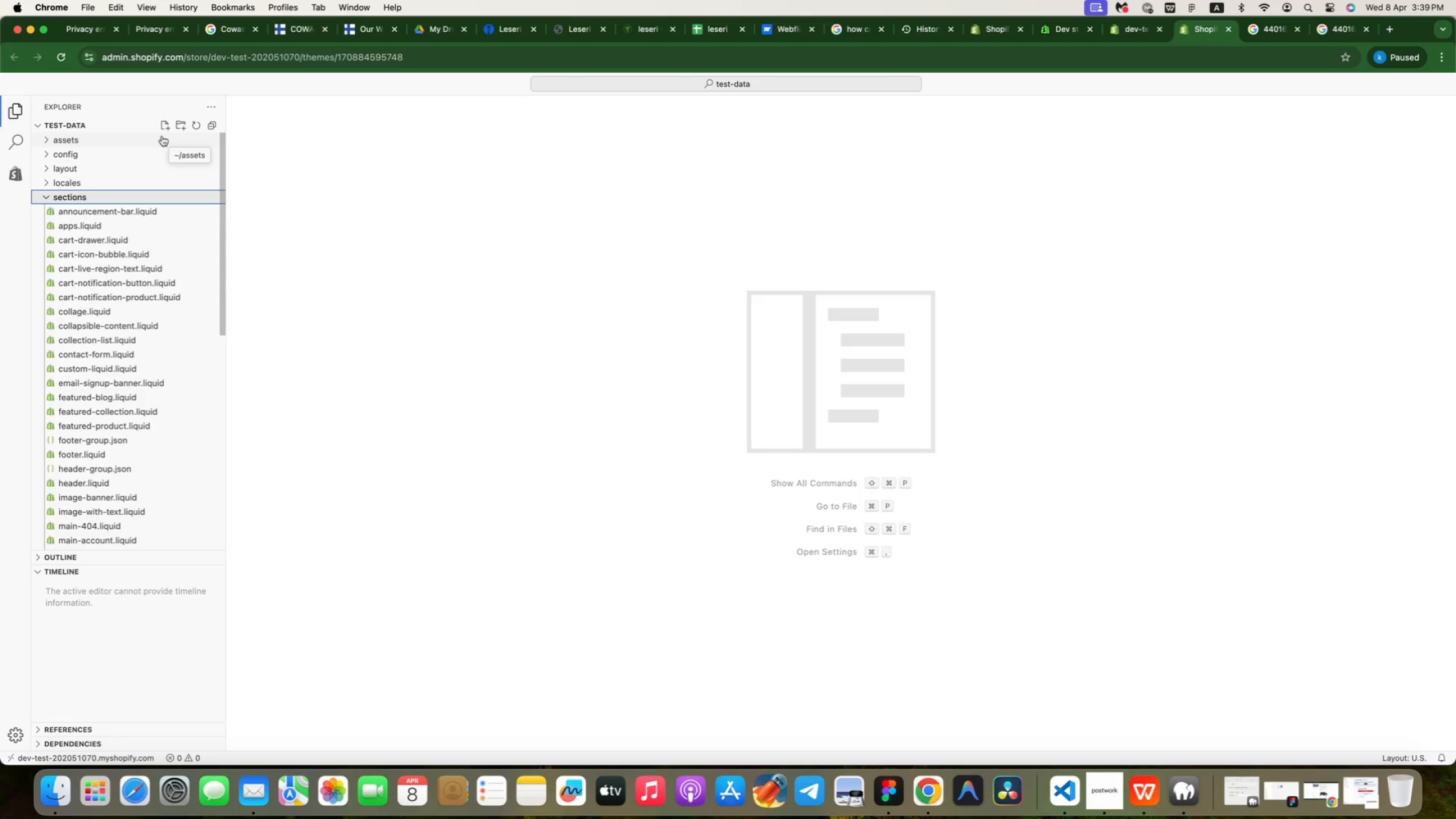 
wait(30.12)
 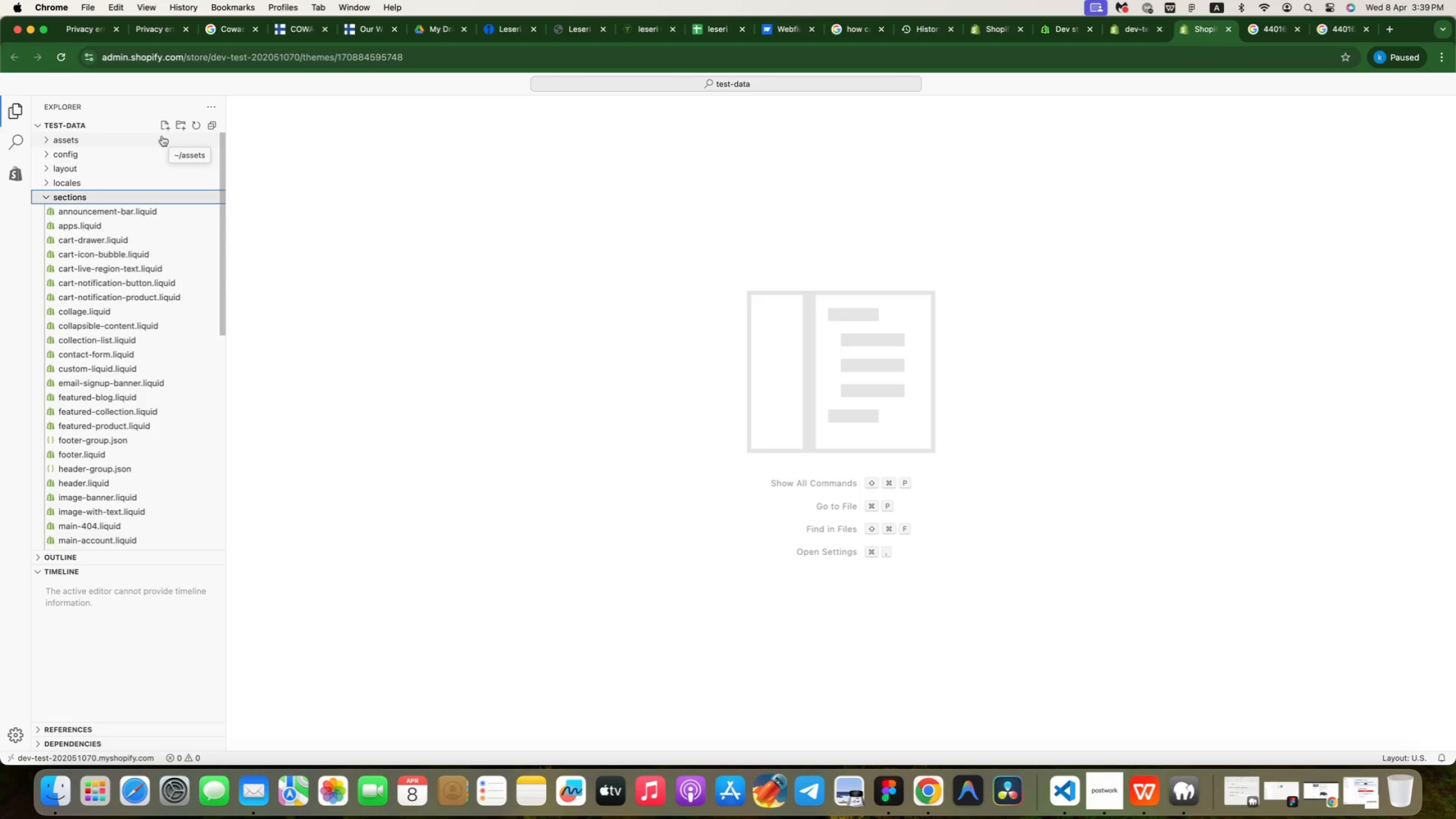 
left_click([120, 190])
 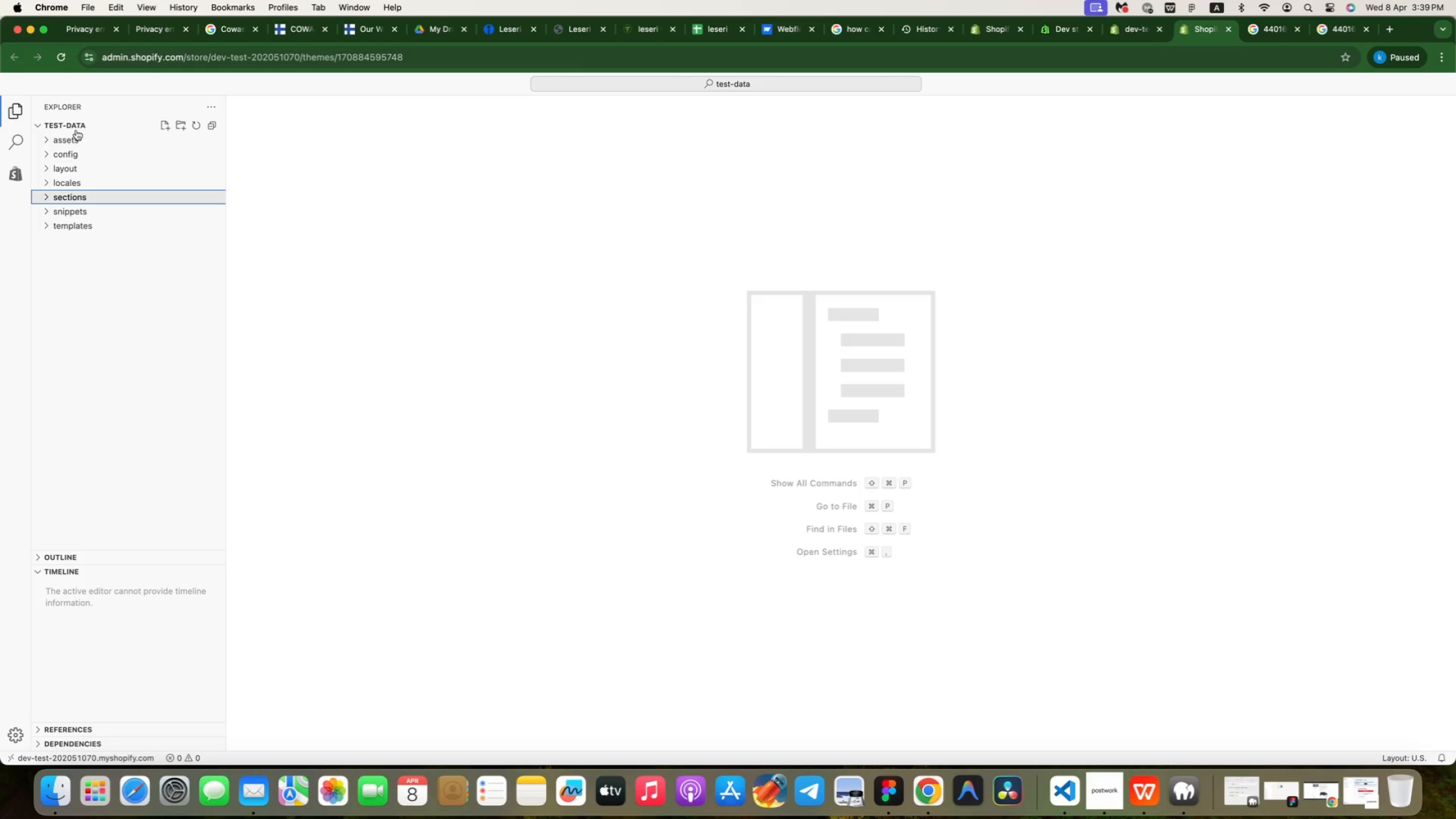 
left_click([3, 184])
 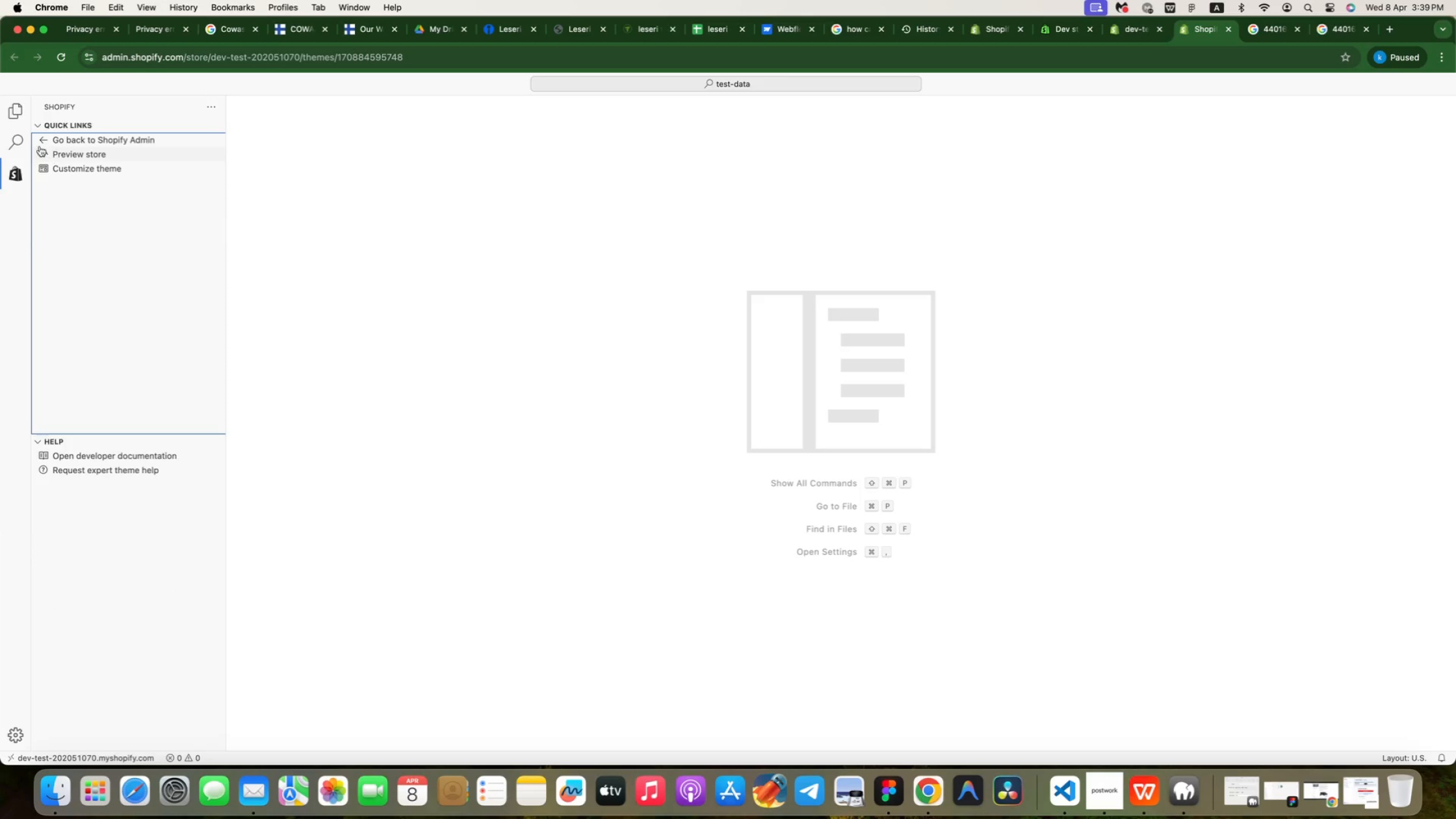 
left_click([21, 117])
 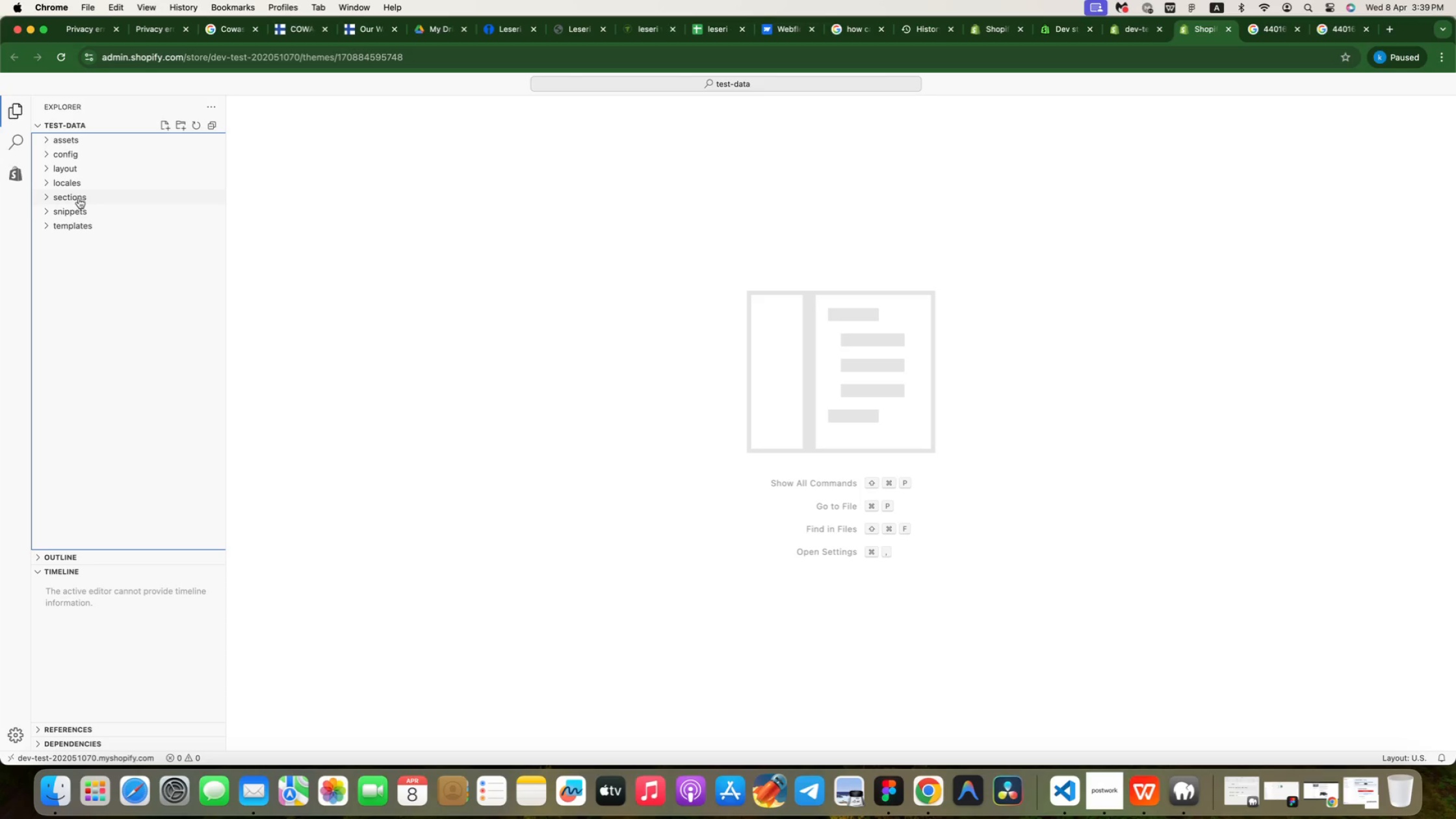 
left_click([86, 200])
 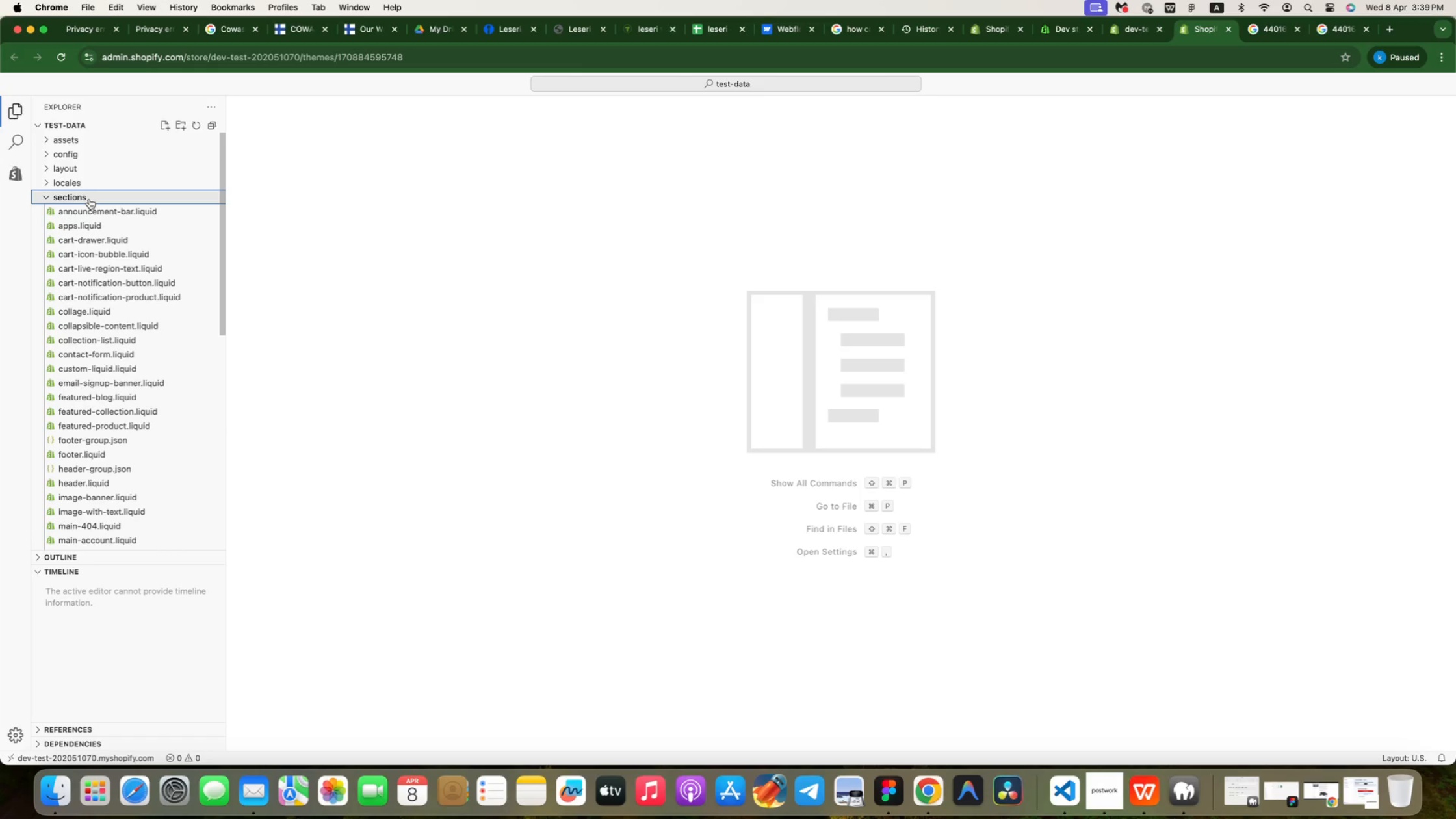 
wait(5.98)
 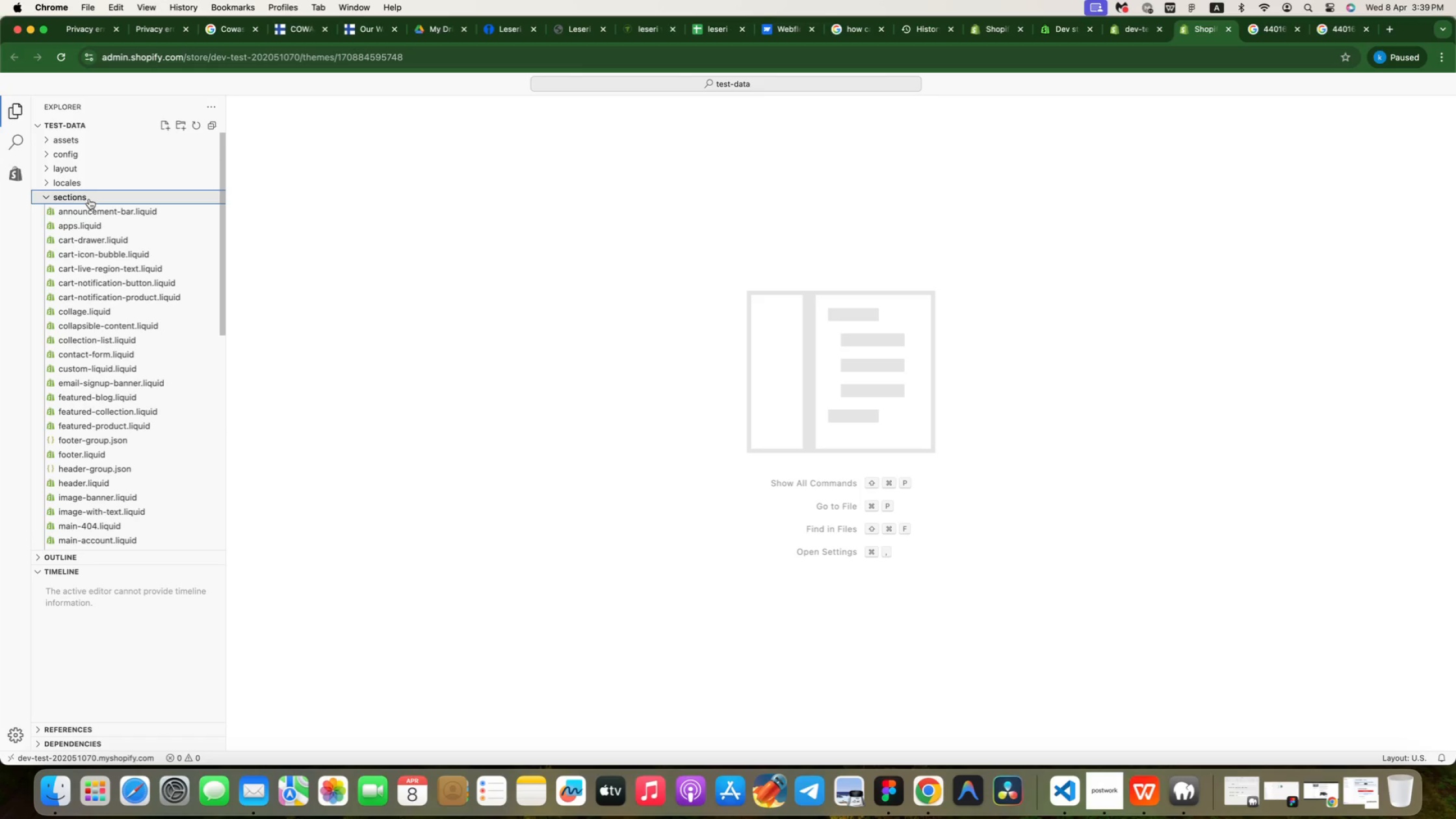 
left_click([218, 109])
 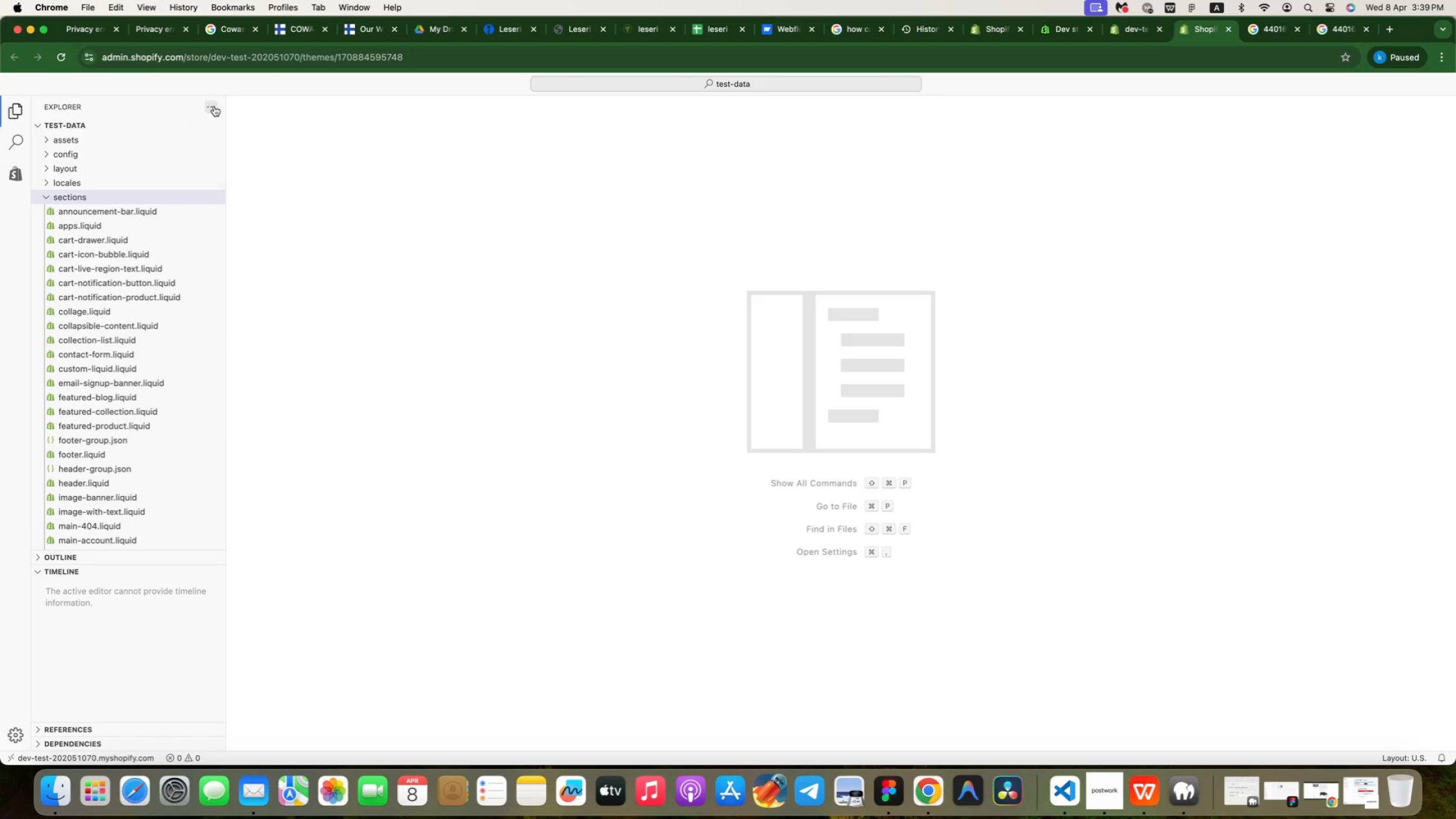 
left_click([214, 106])
 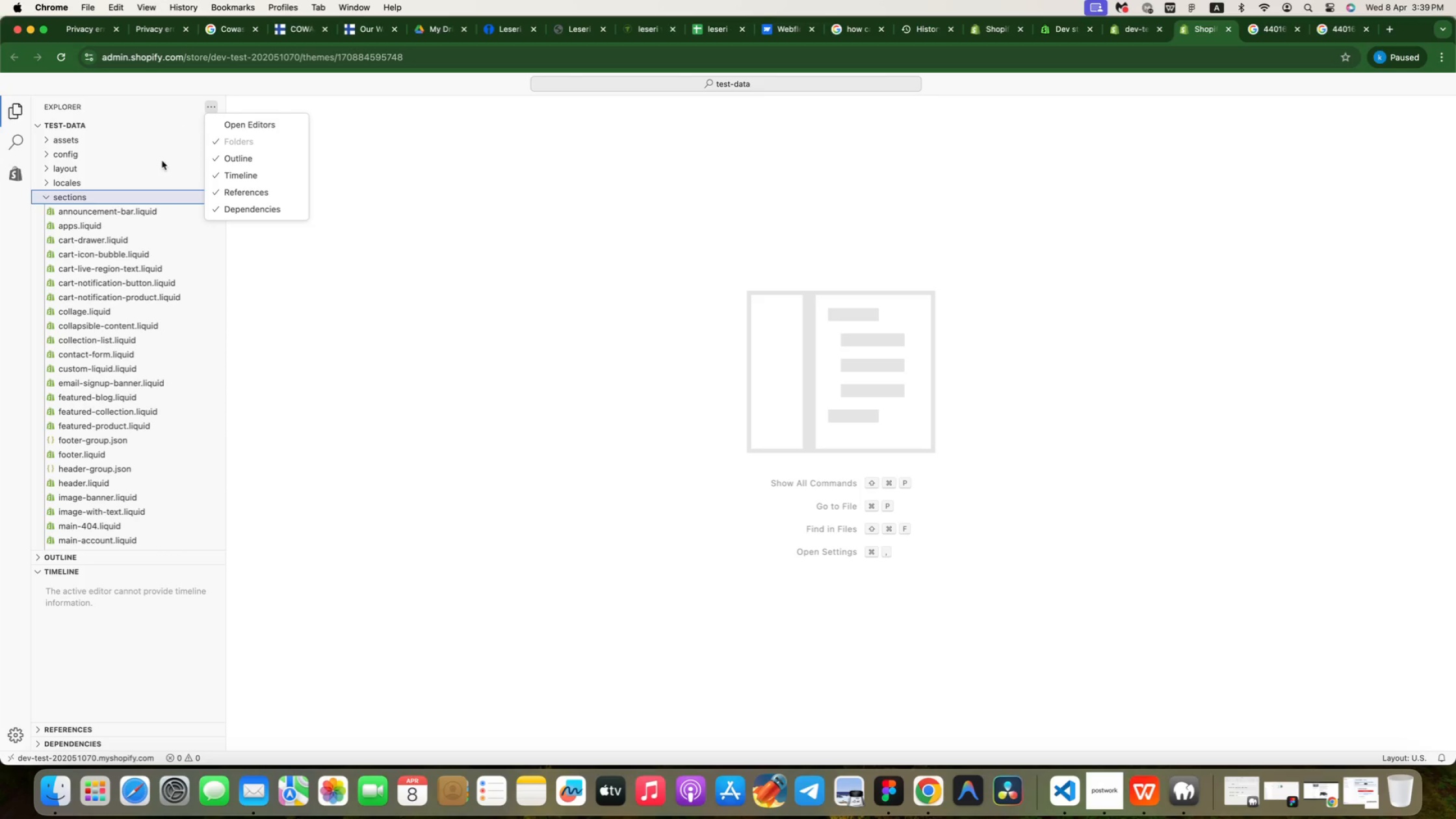 
left_click([107, 197])
 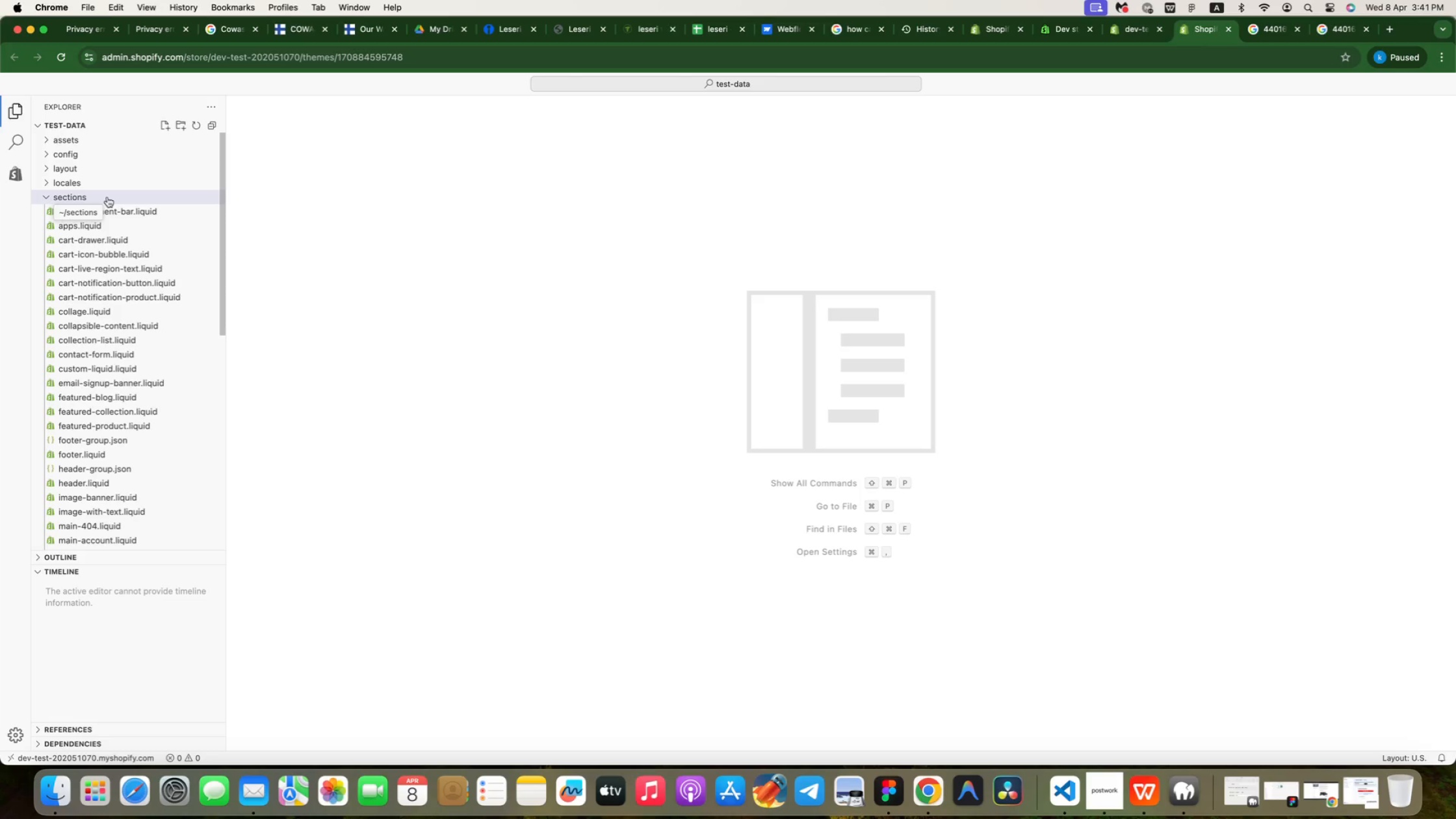 
wait(83.13)
 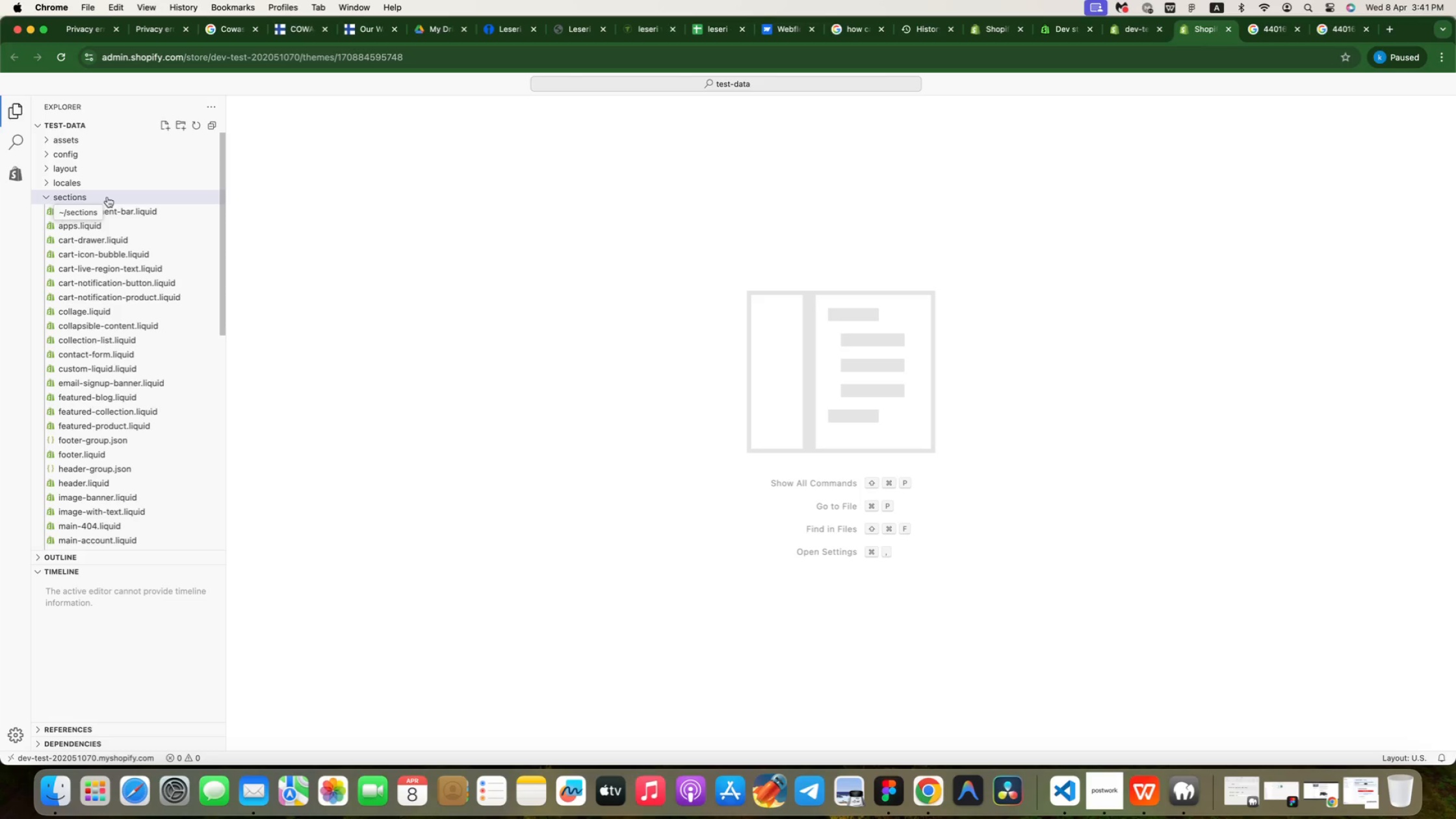 
left_click([94, 220])
 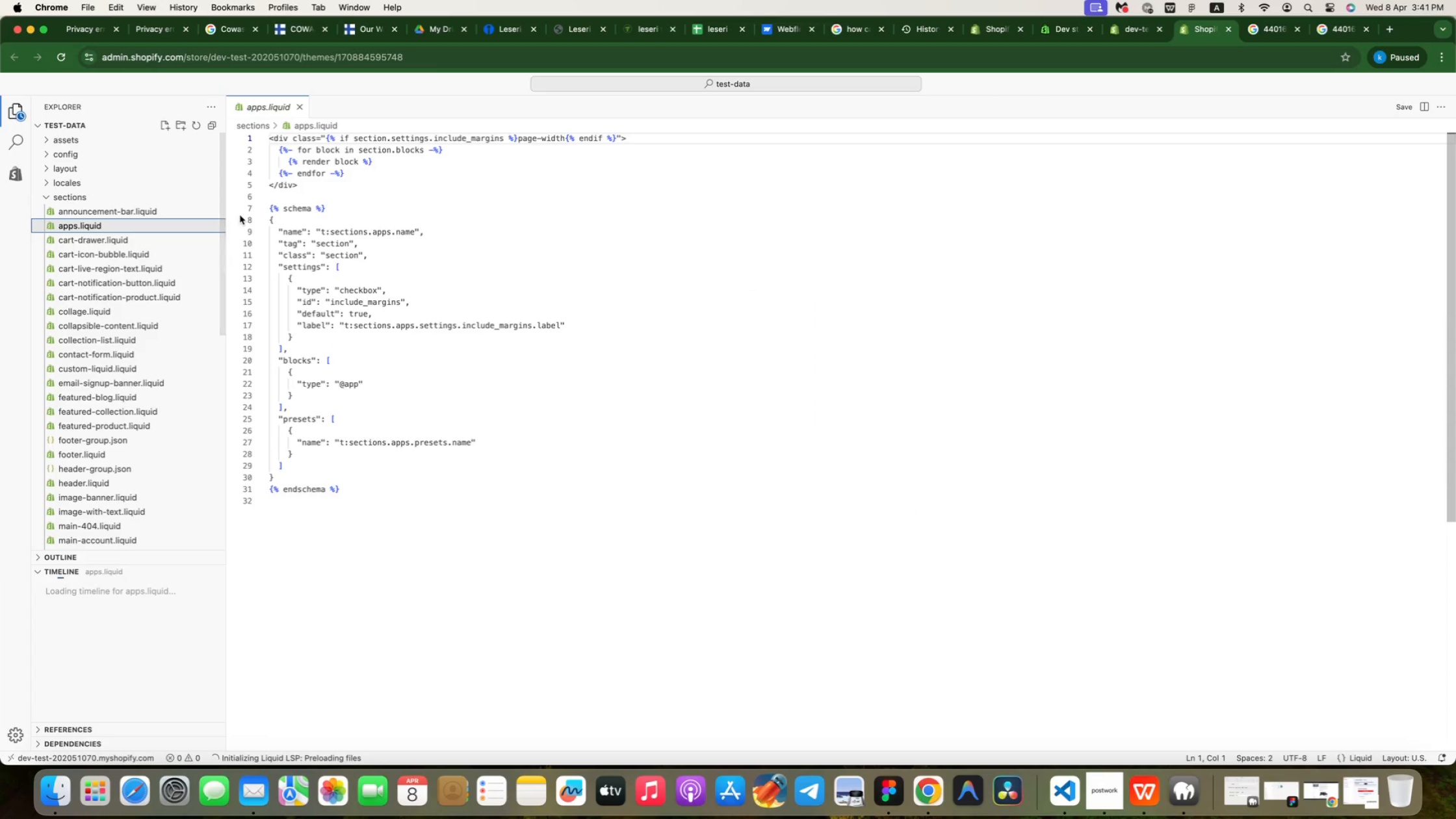 
key(ArrowUp)
 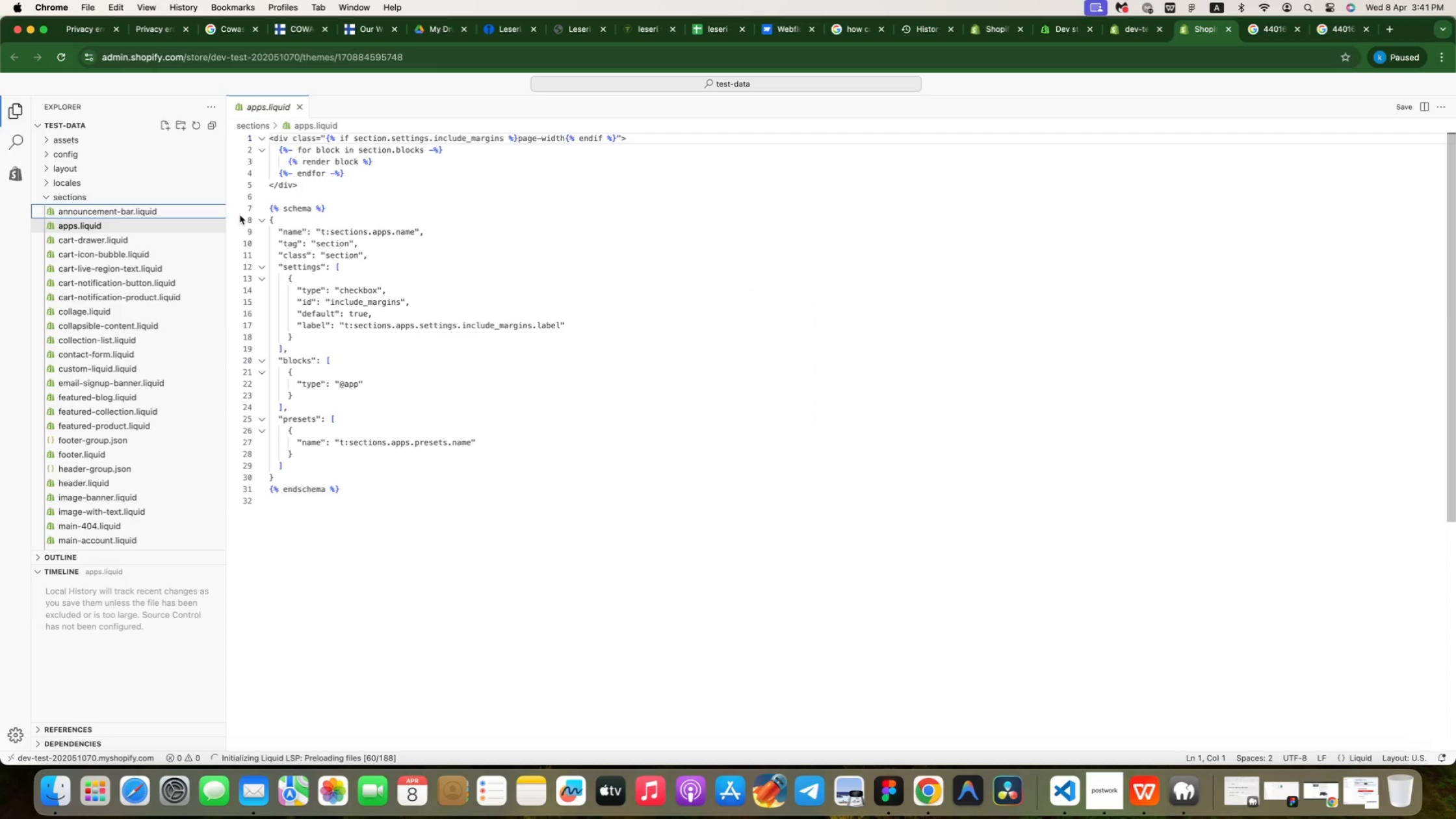 
key(ArrowDown)
 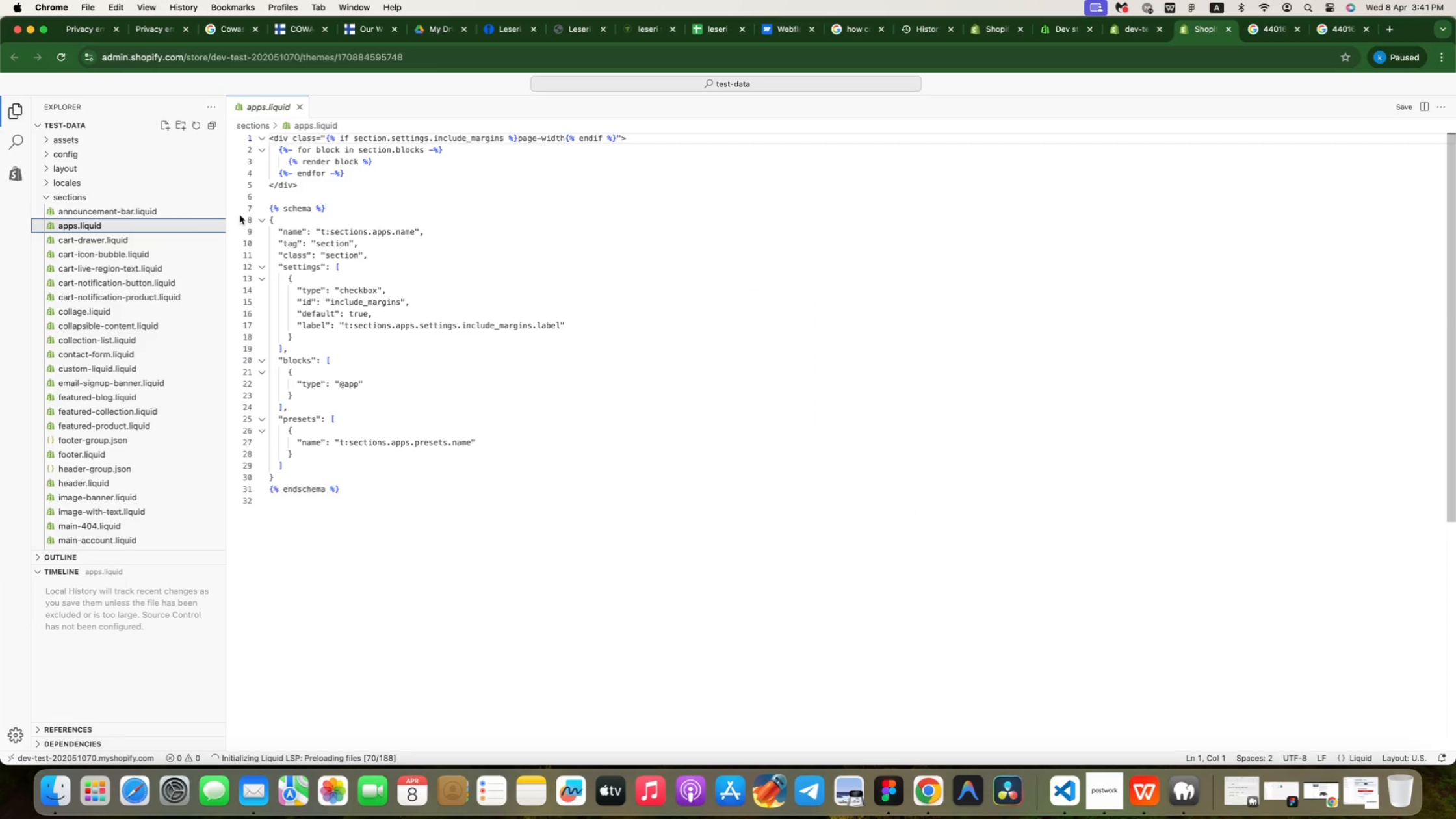 
key(ArrowDown)
 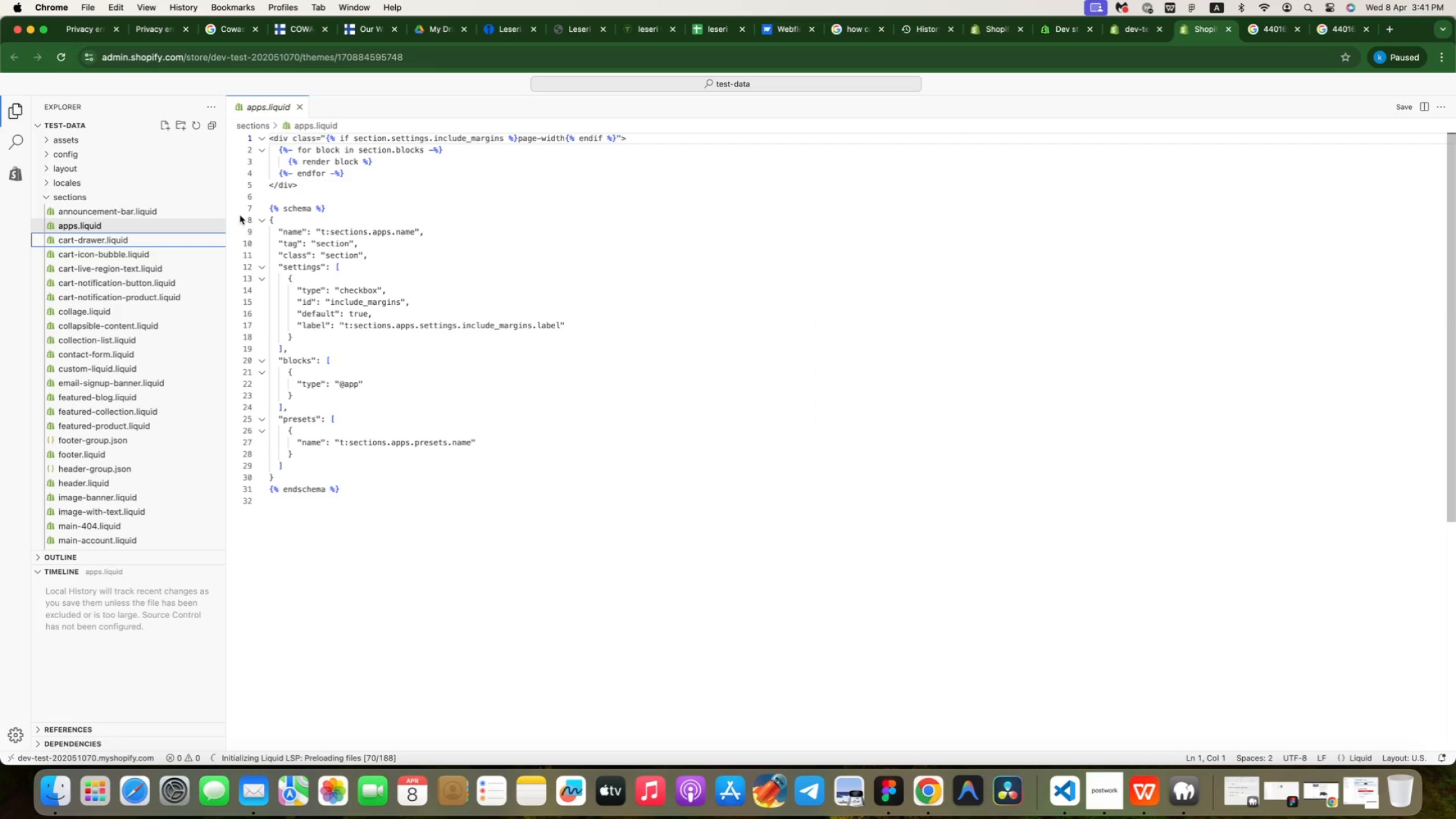 
key(ArrowDown)
 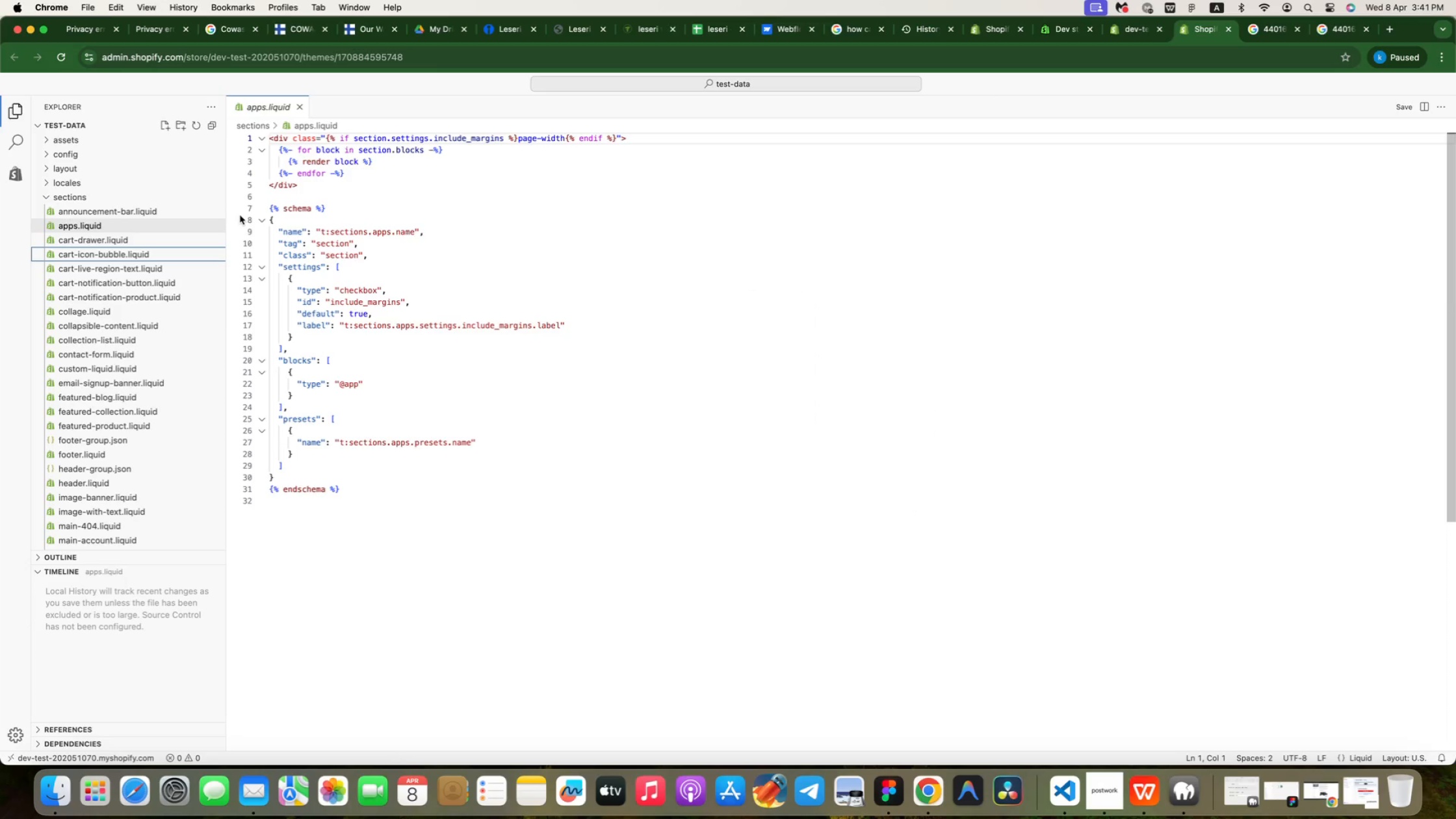 
wait(6.5)
 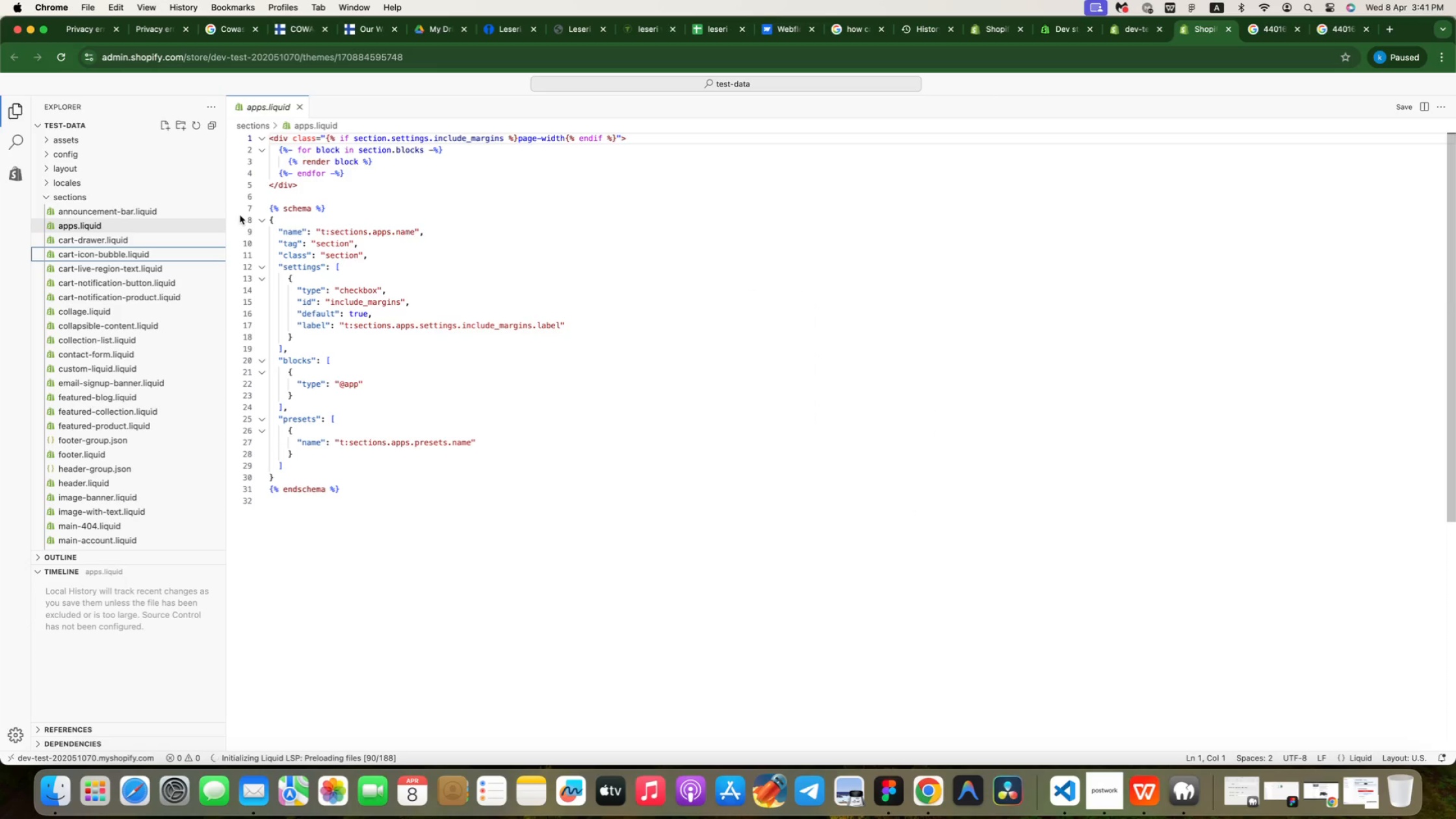 
key(ArrowDown)
 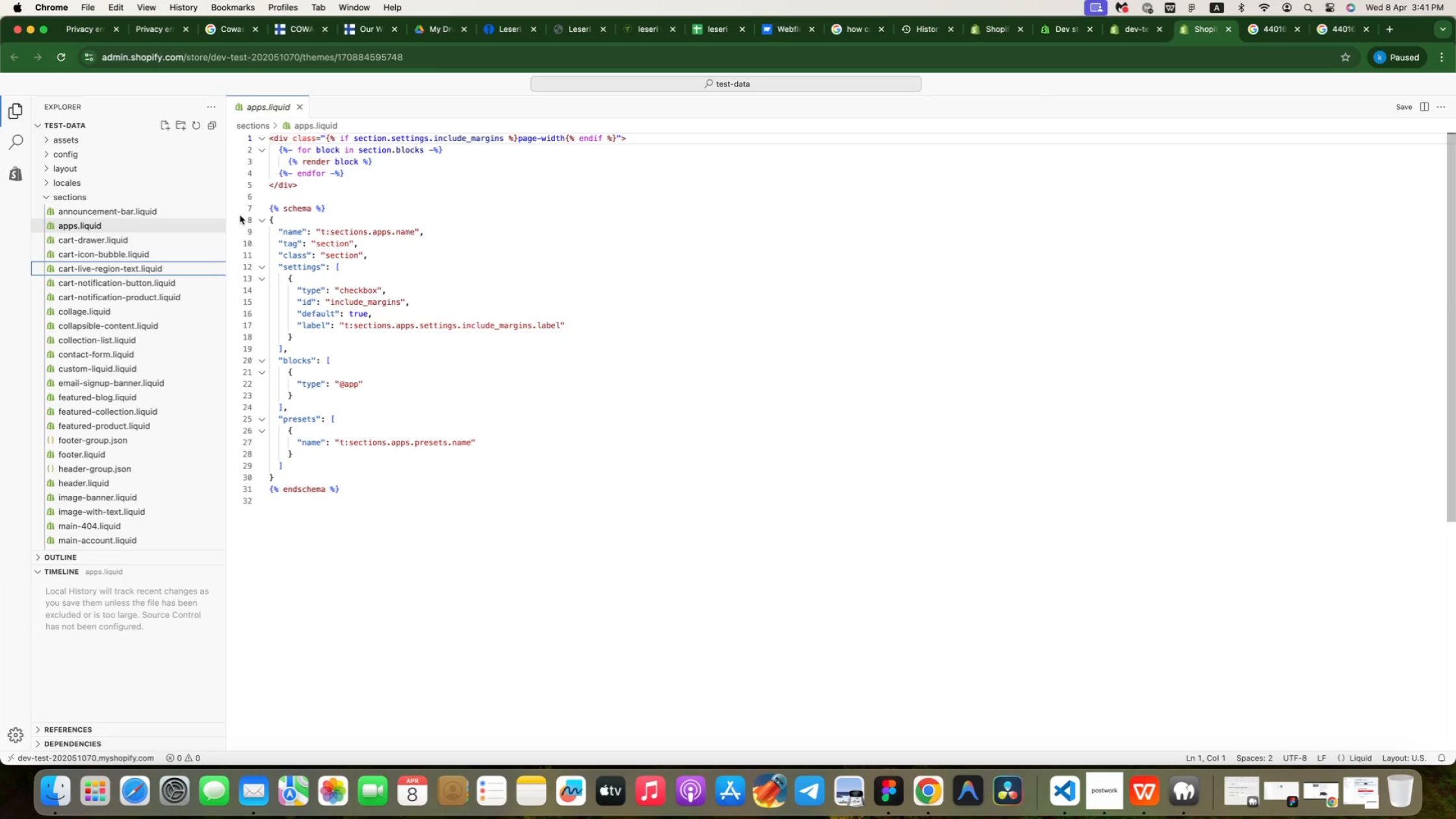 
key(ArrowDown)
 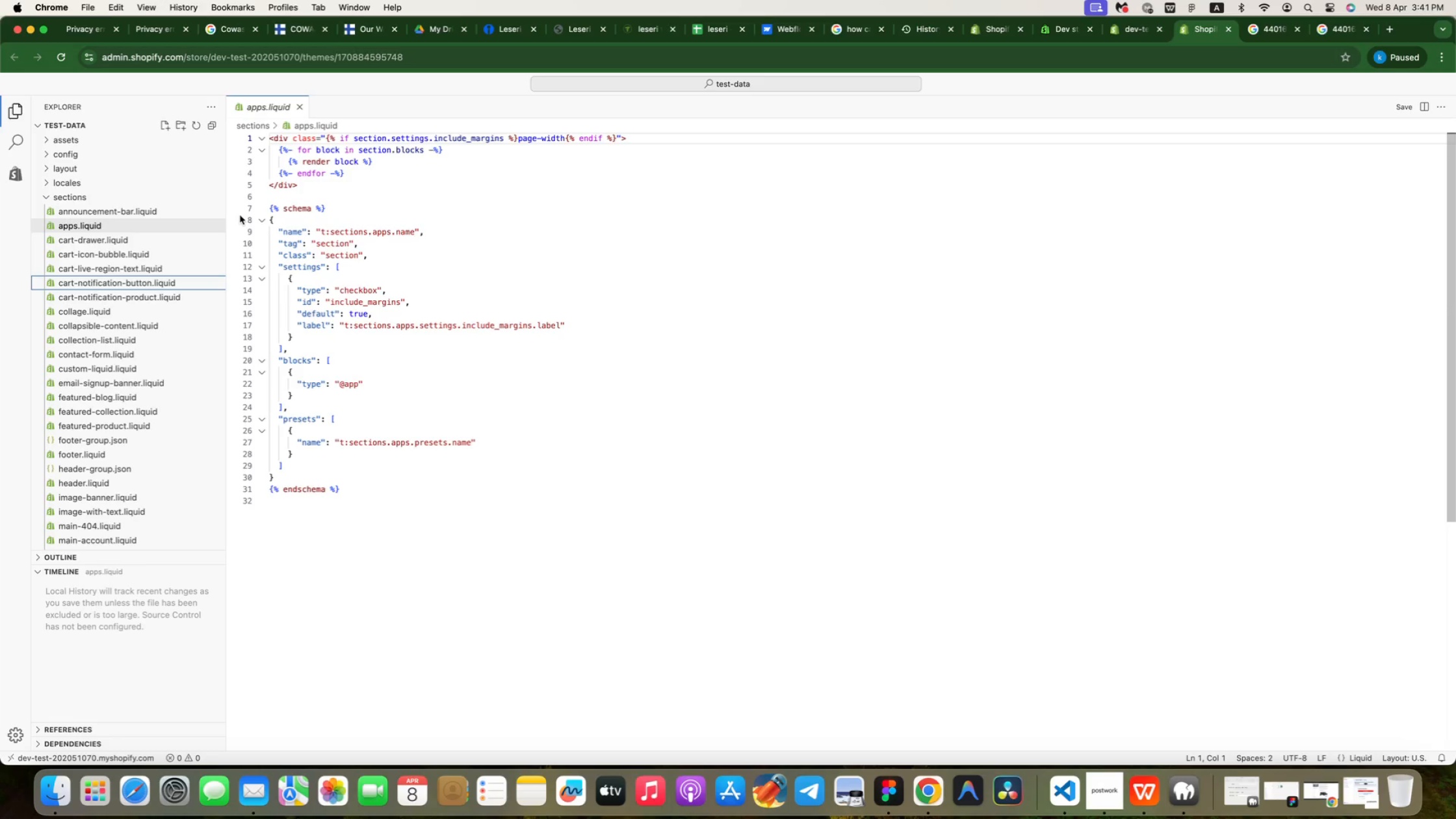 
key(ArrowUp)
 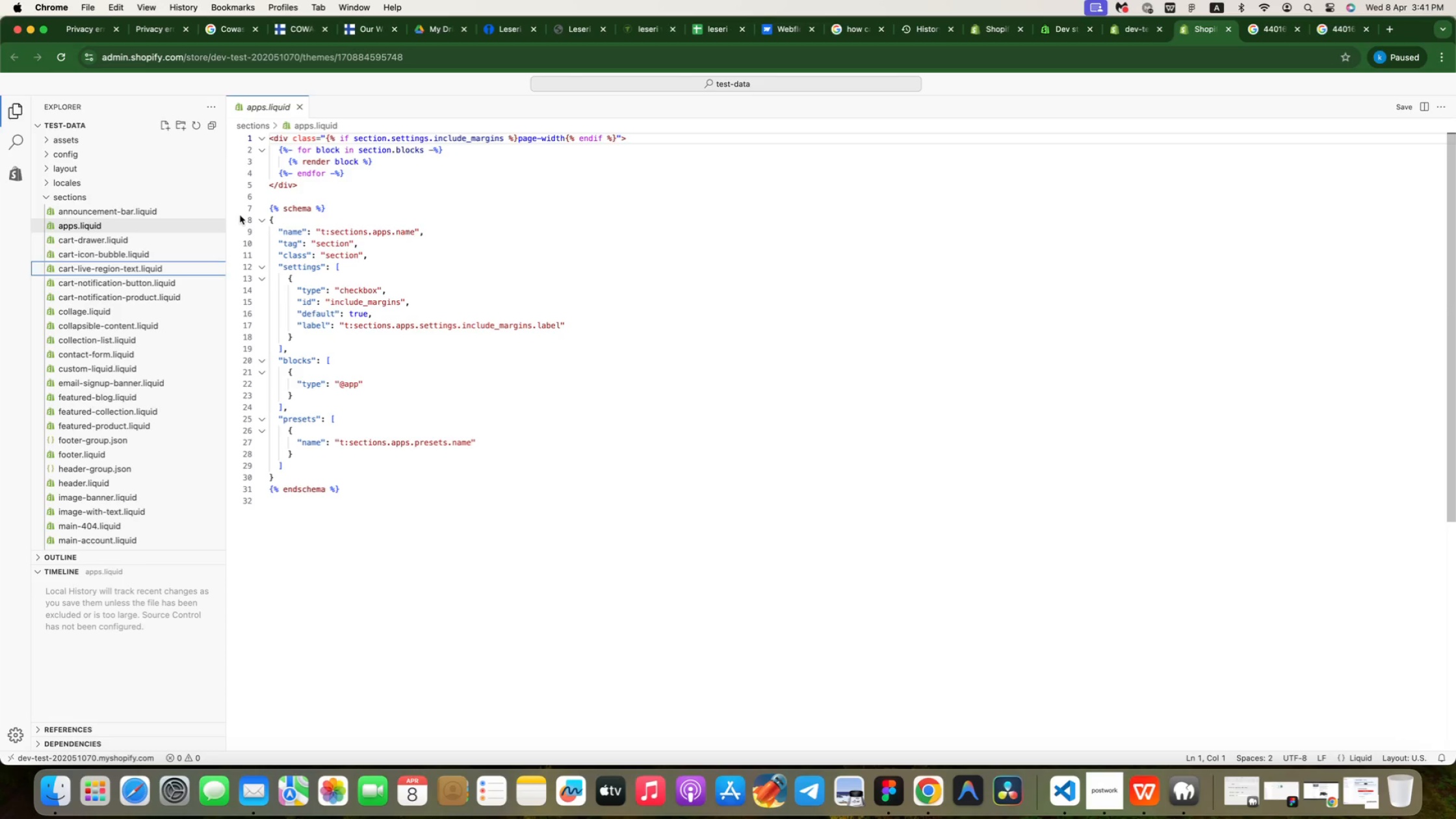 
key(ArrowUp)
 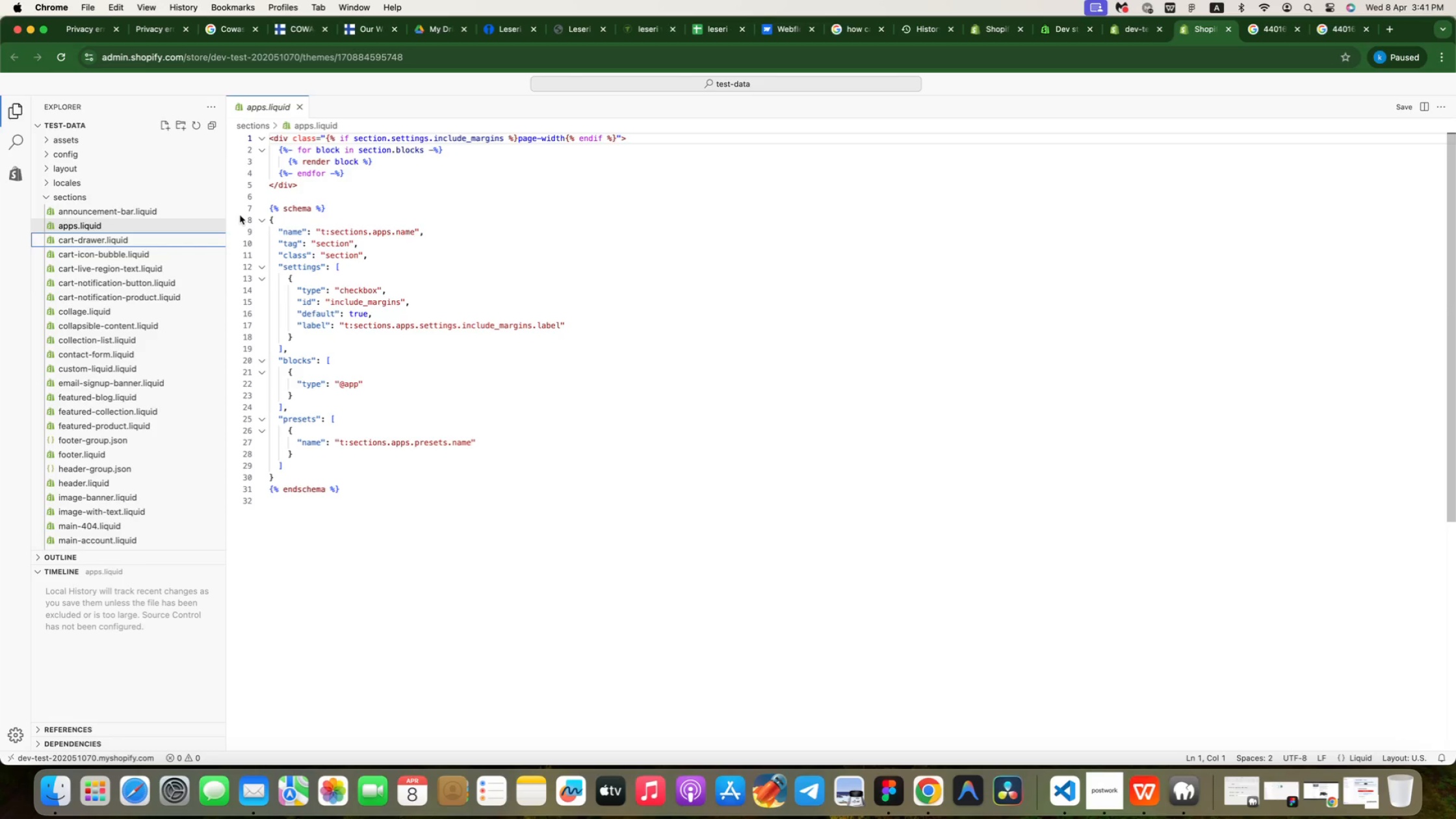 
key(ArrowUp)
 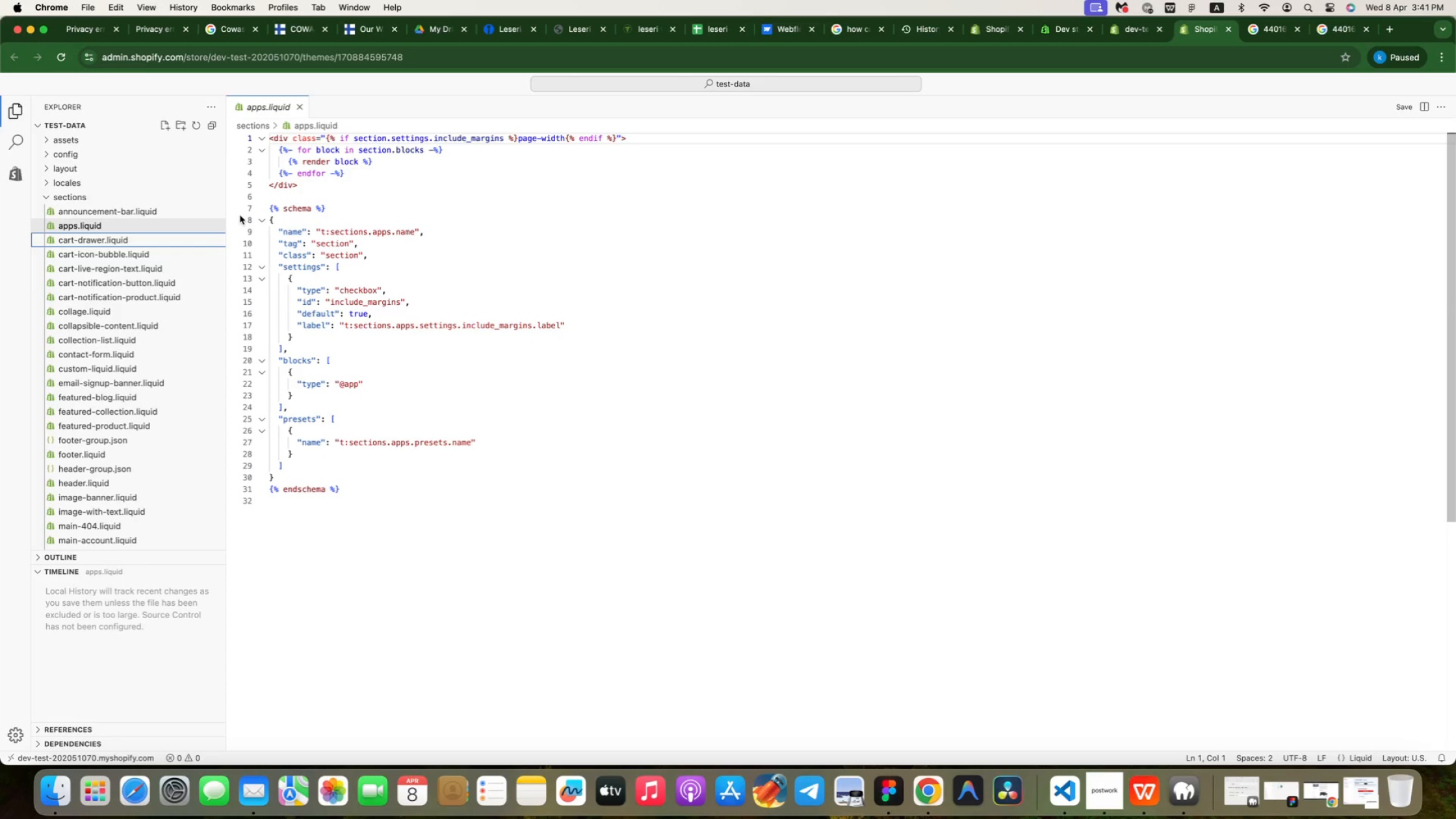 
key(ArrowUp)
 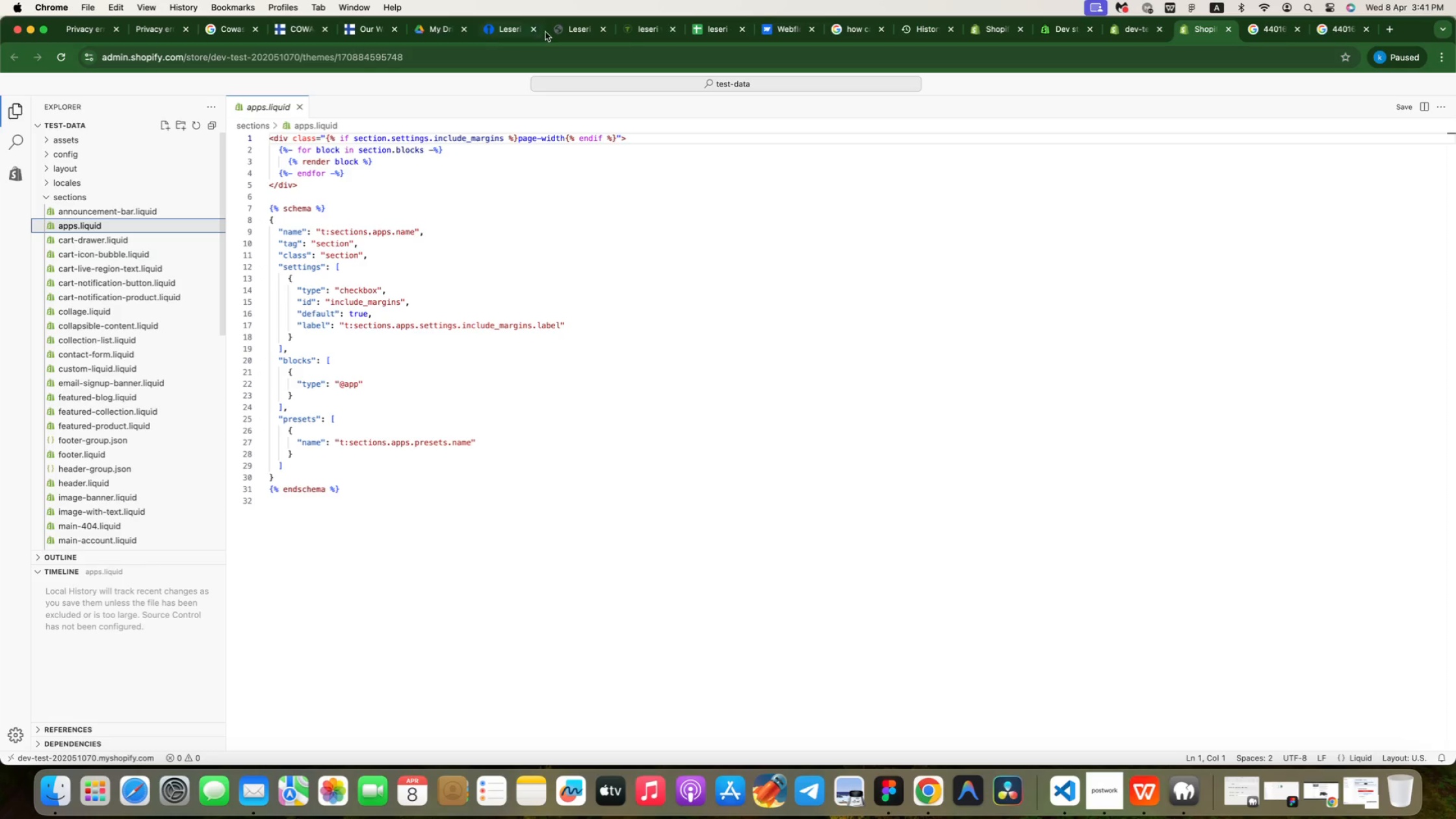 
left_click([649, 27])
 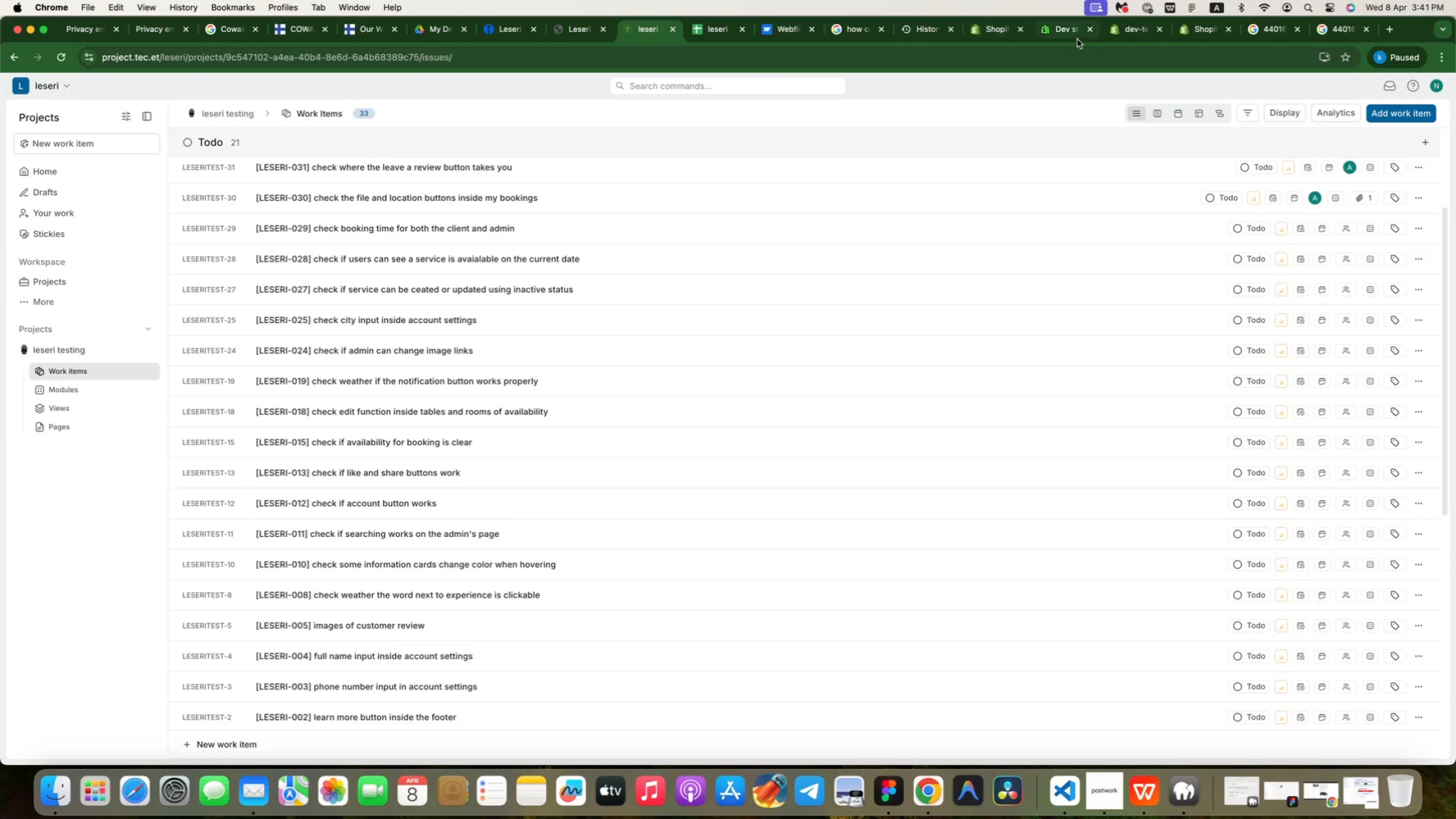 
left_click([1201, 34])
 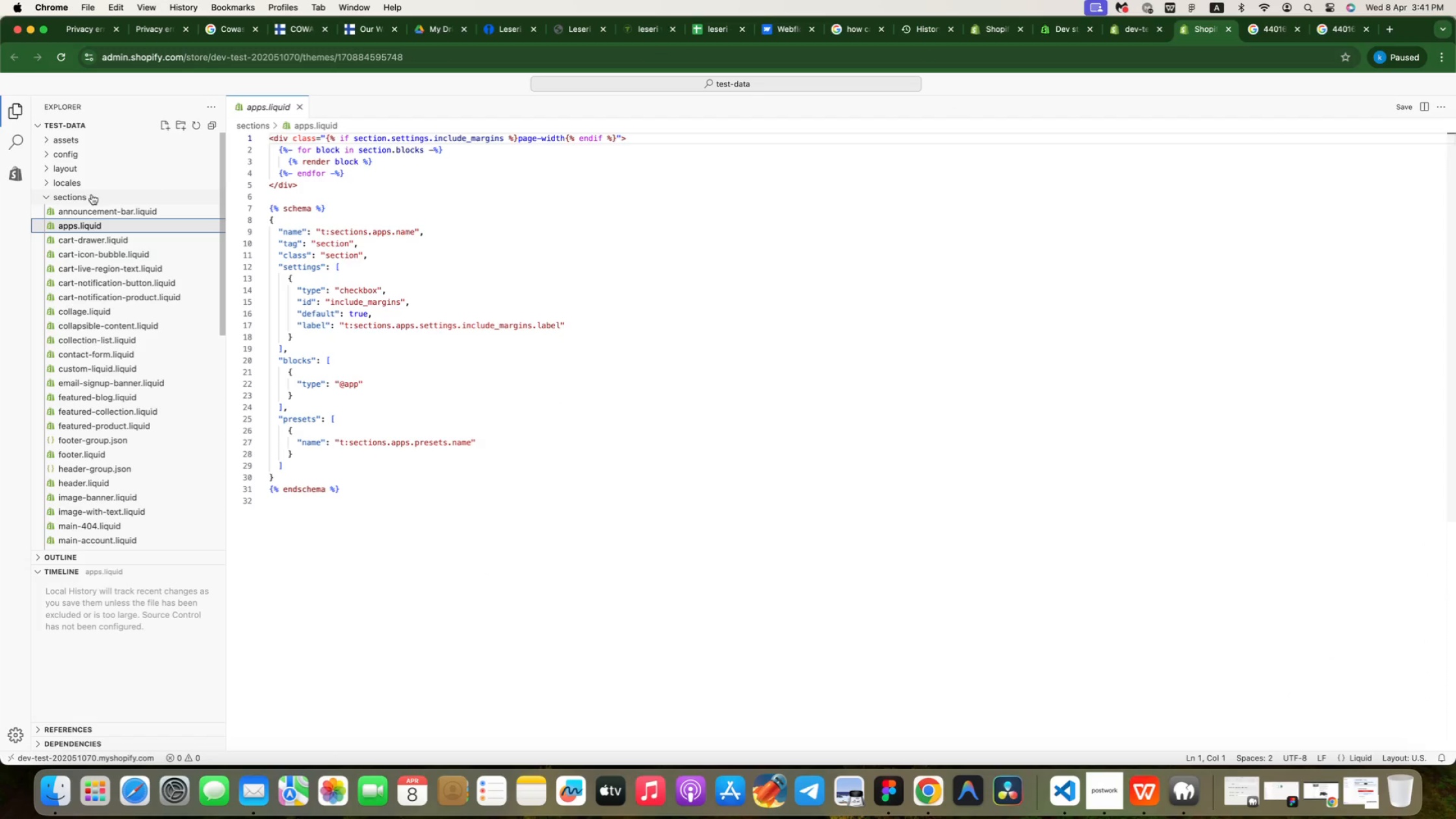 
double_click([92, 194])
 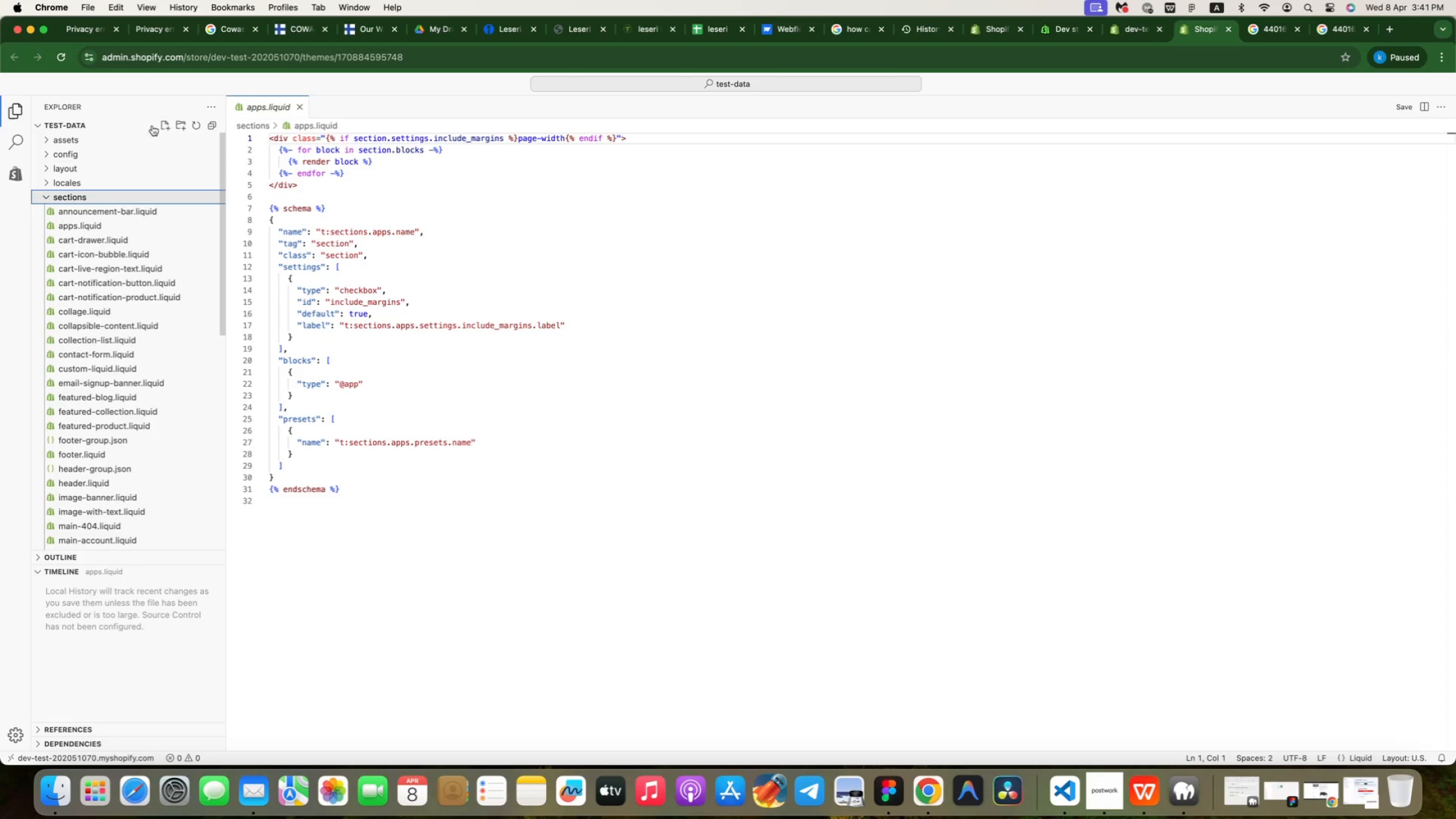 
left_click([161, 122])
 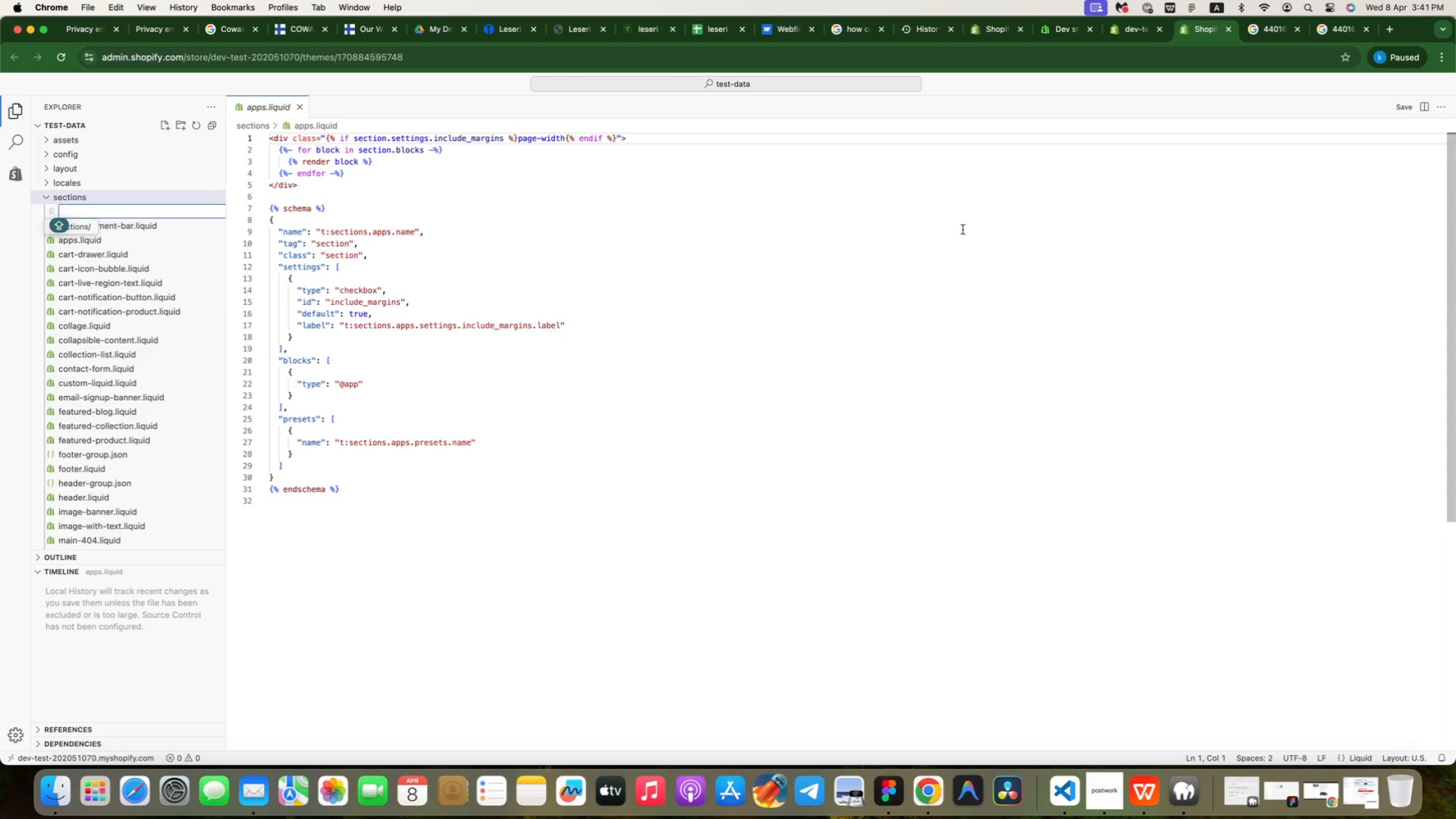 
wait(11.8)
 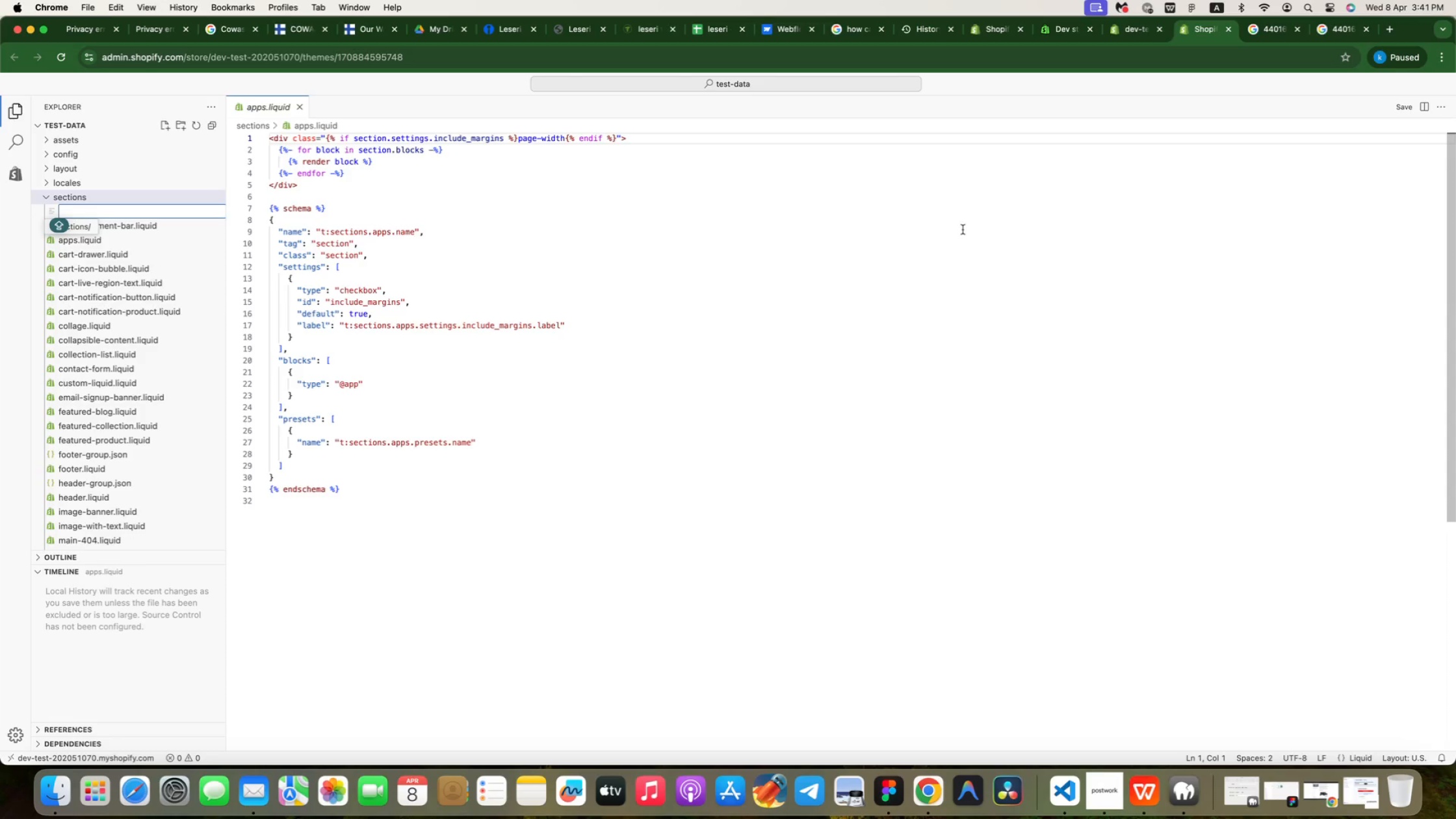 
type(EV-)
key(Backspace)
key(Backspace)
key(Backspace)
key(Backspace)
type(ev-configurator)
 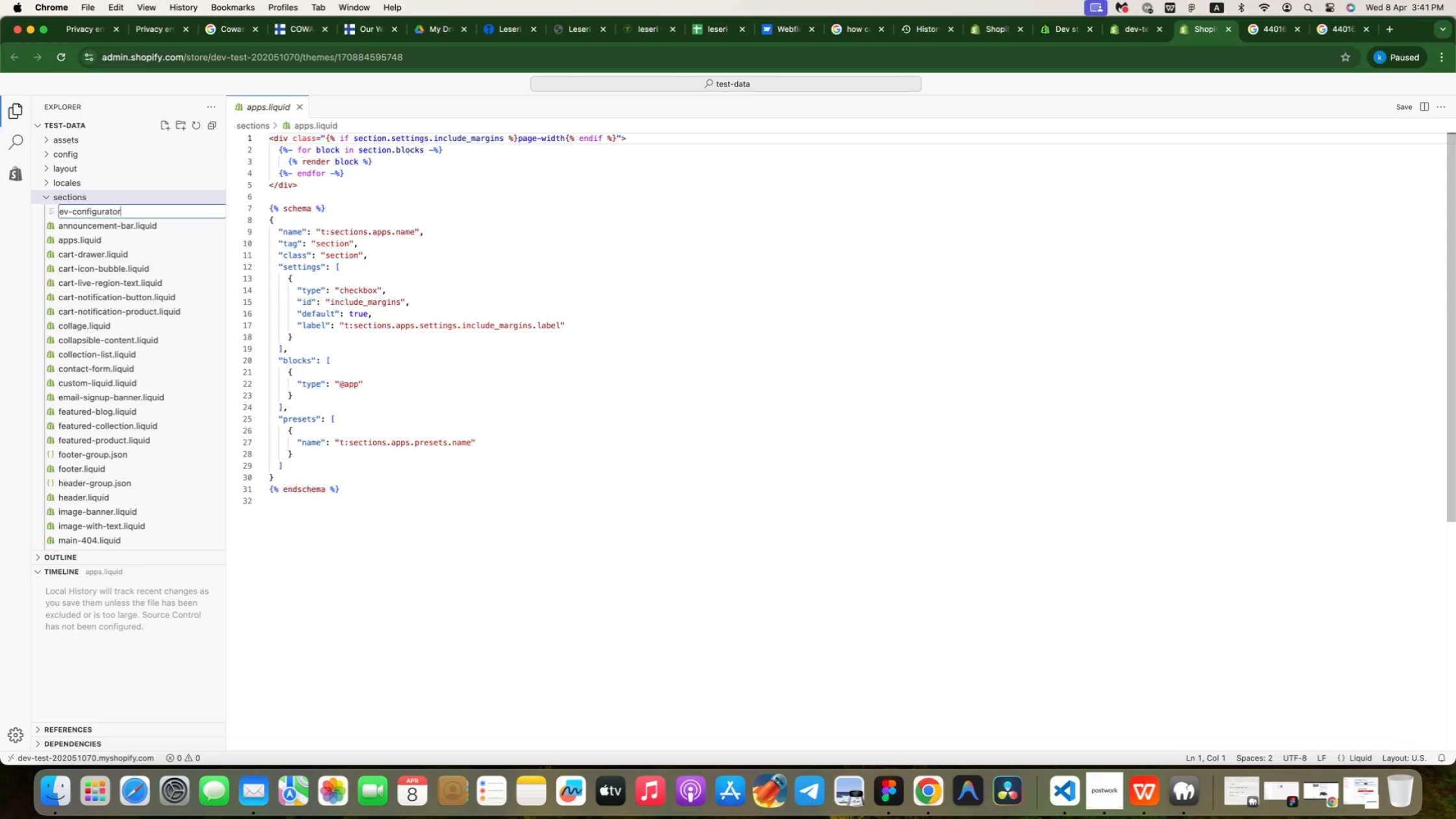 
key(Enter)
 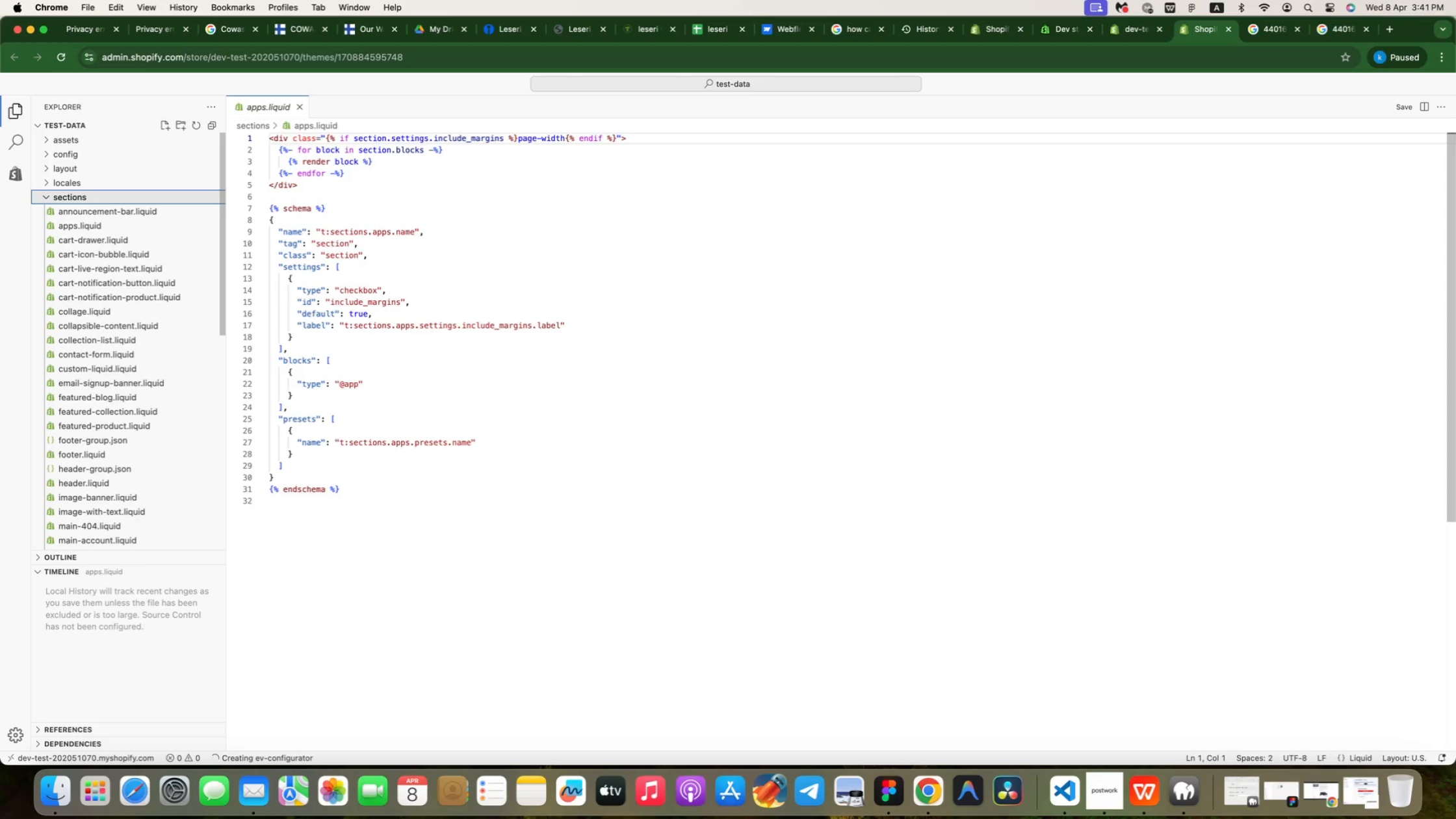 
scroll: coordinate [963, 229], scroll_direction: down, amount: 1.0
 